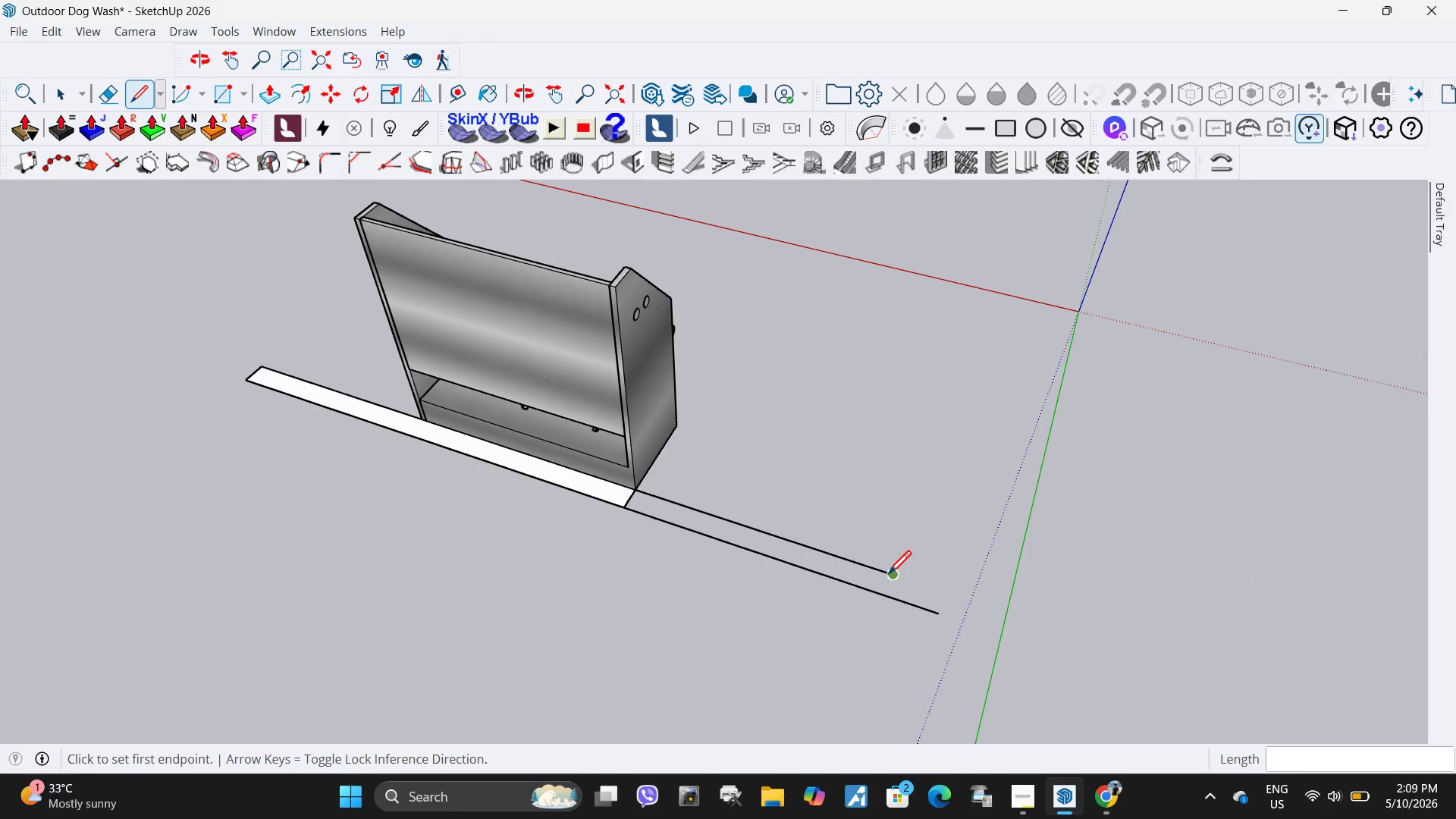 
left_click([888, 576])
 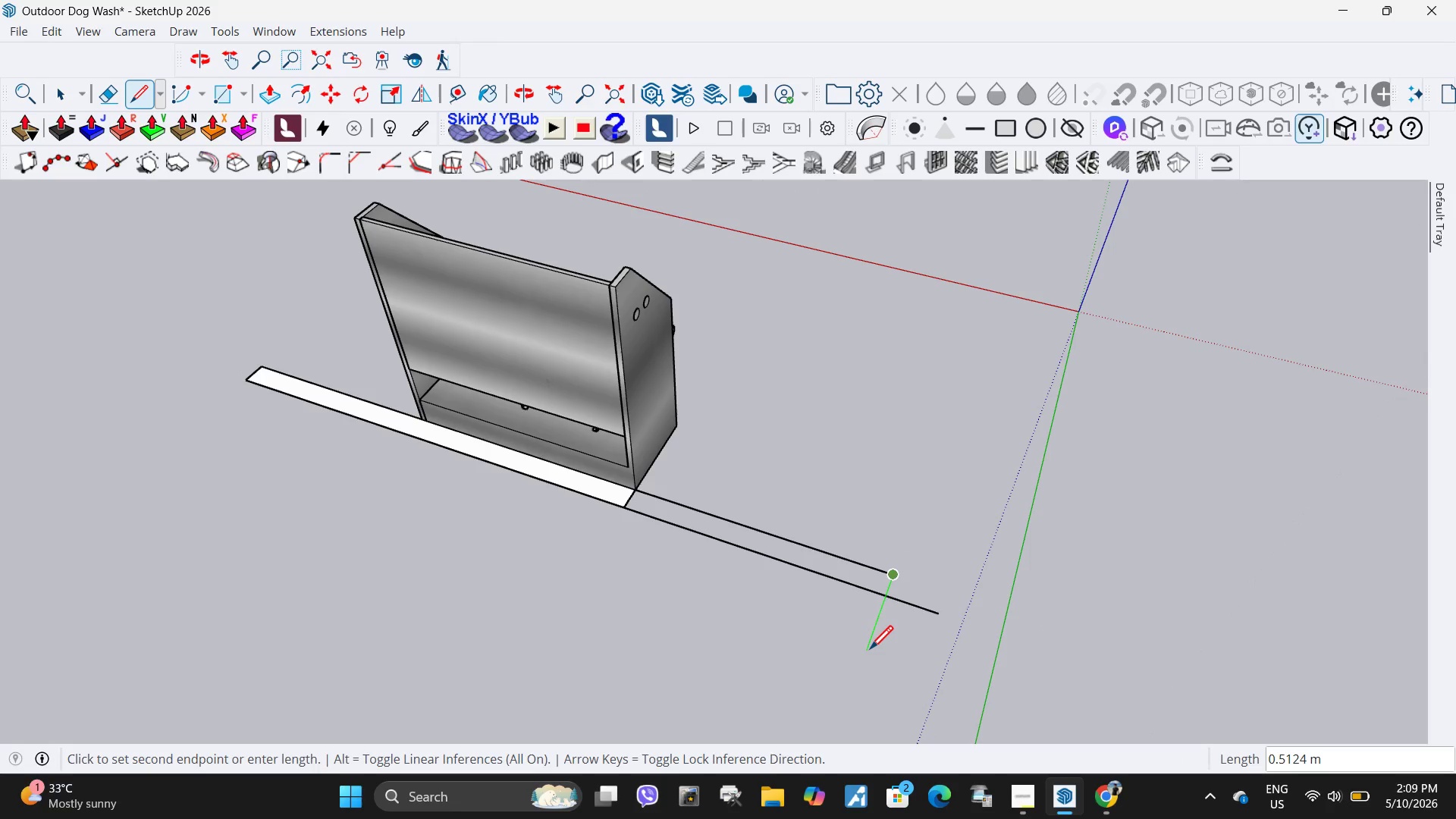 
left_click([870, 651])
 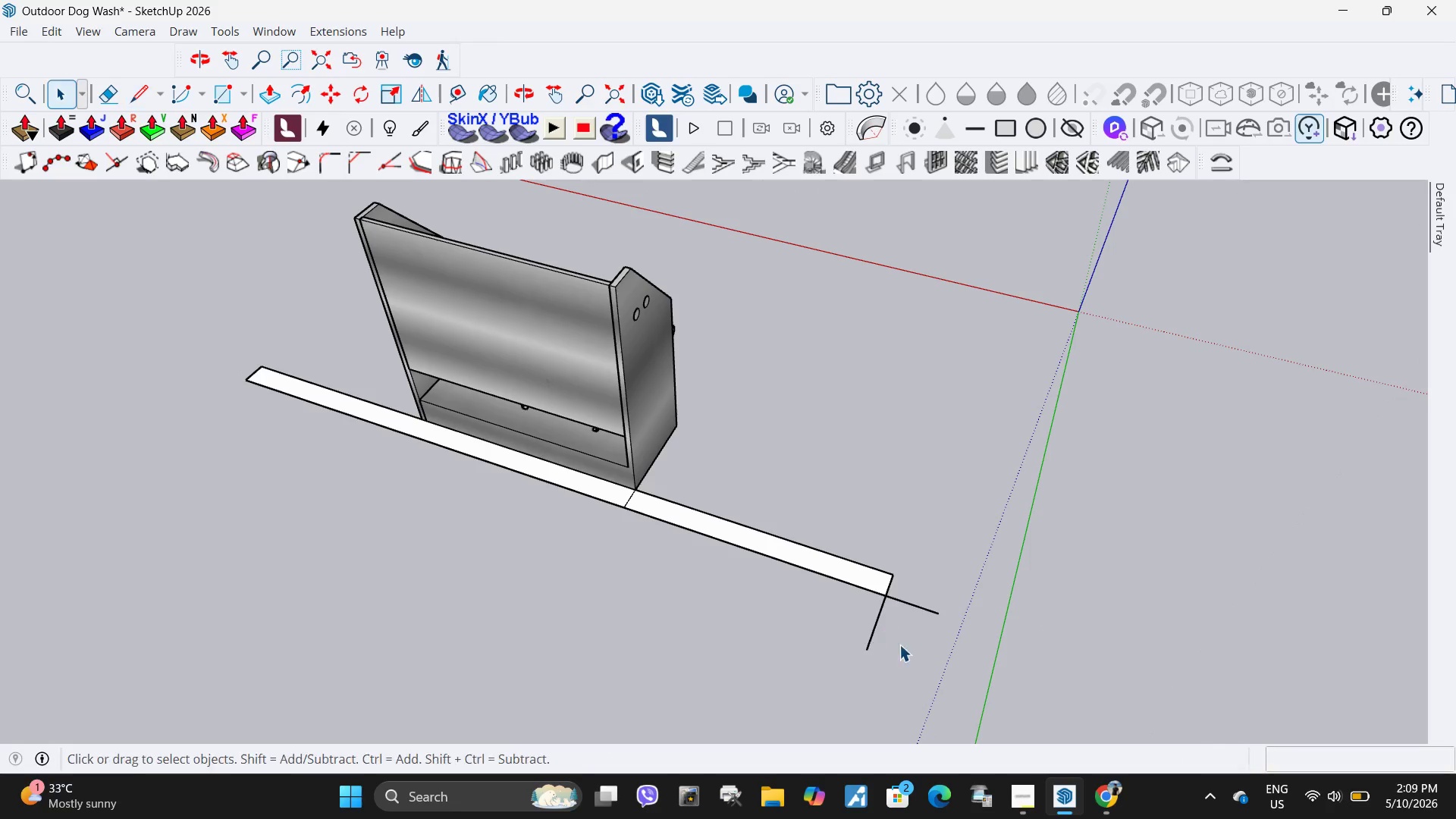 
key(Space)
 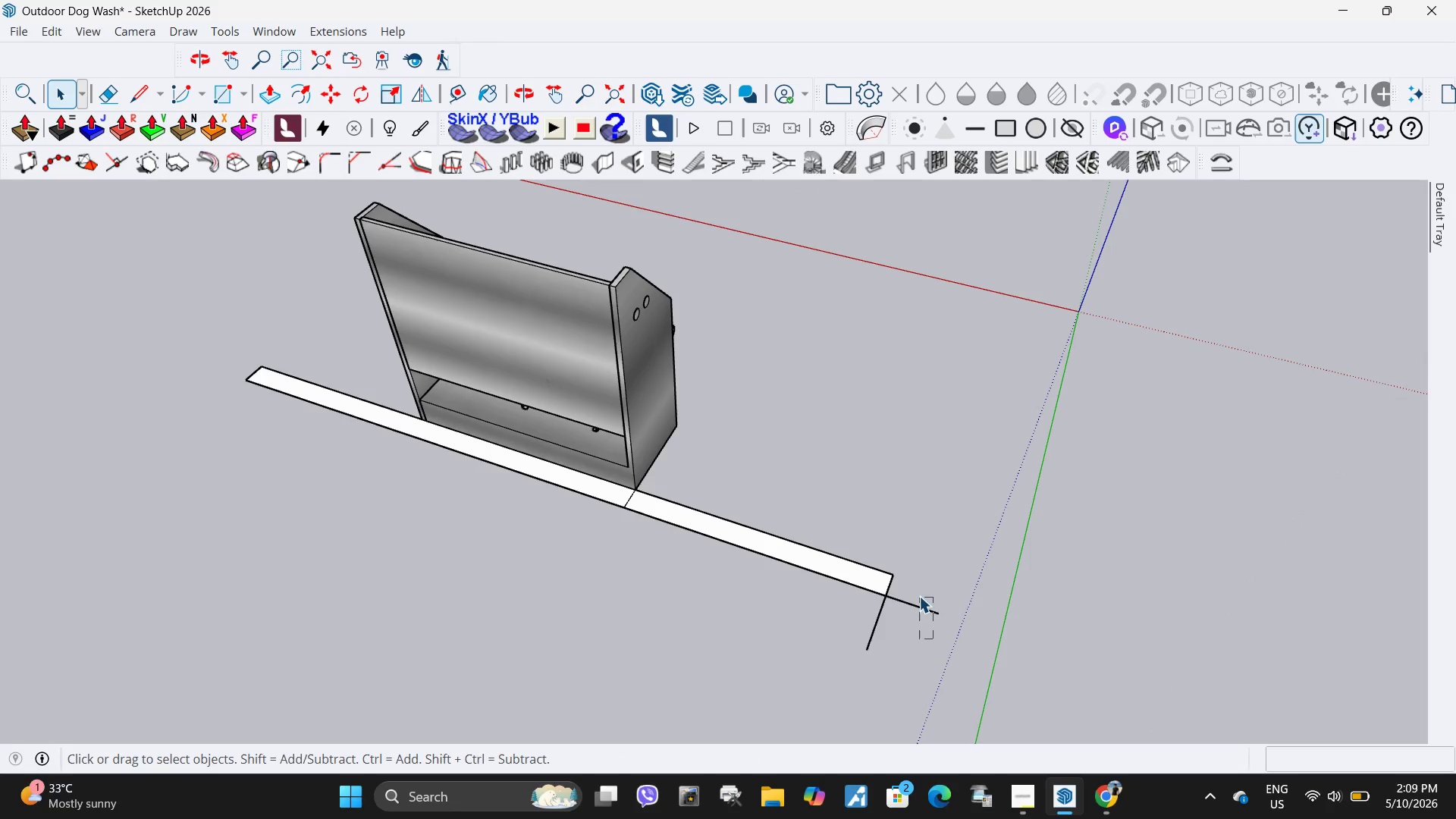 
left_click_drag(start_coordinate=[934, 639], to_coordinate=[918, 590])
 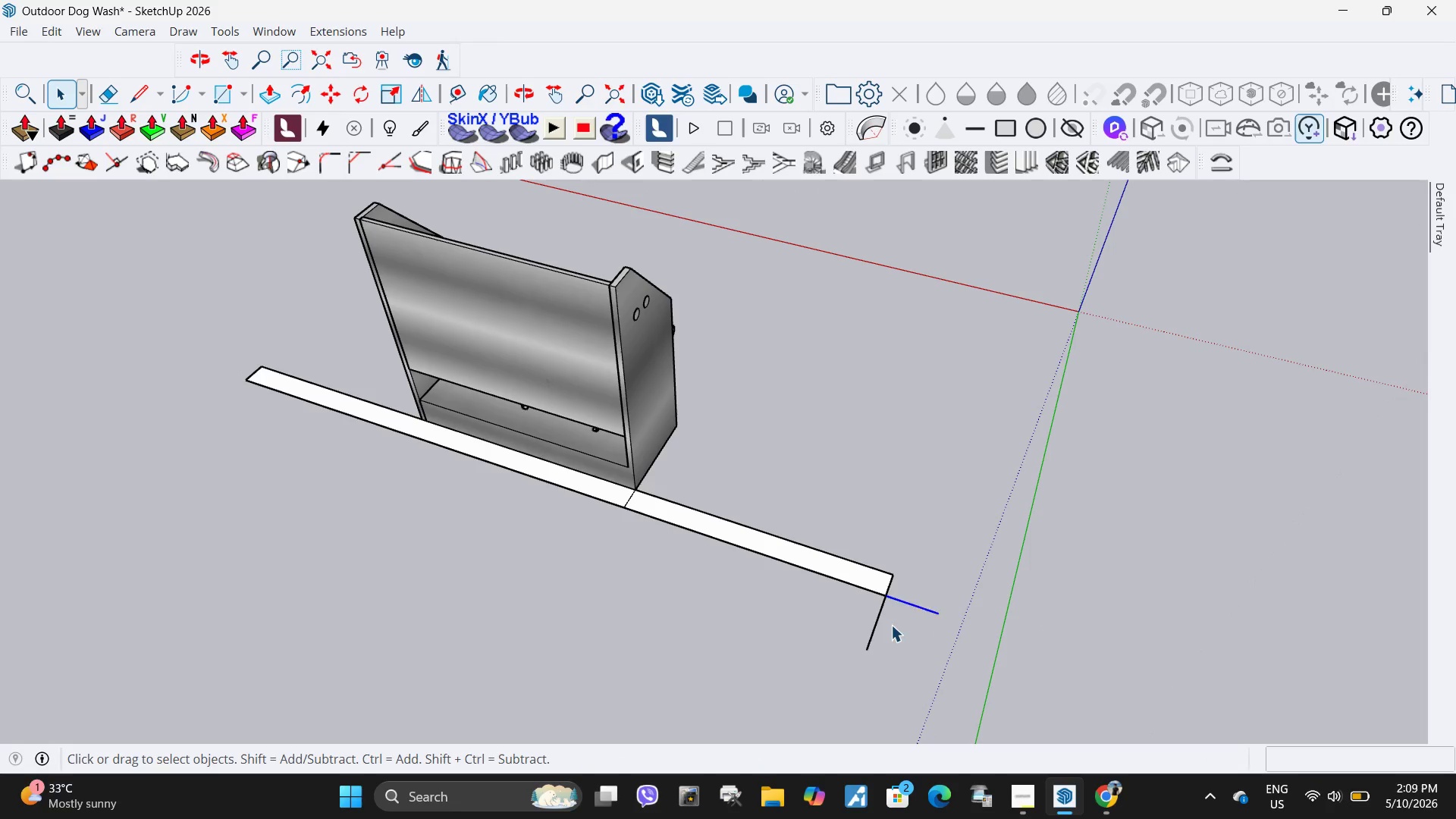 
key(Delete)
 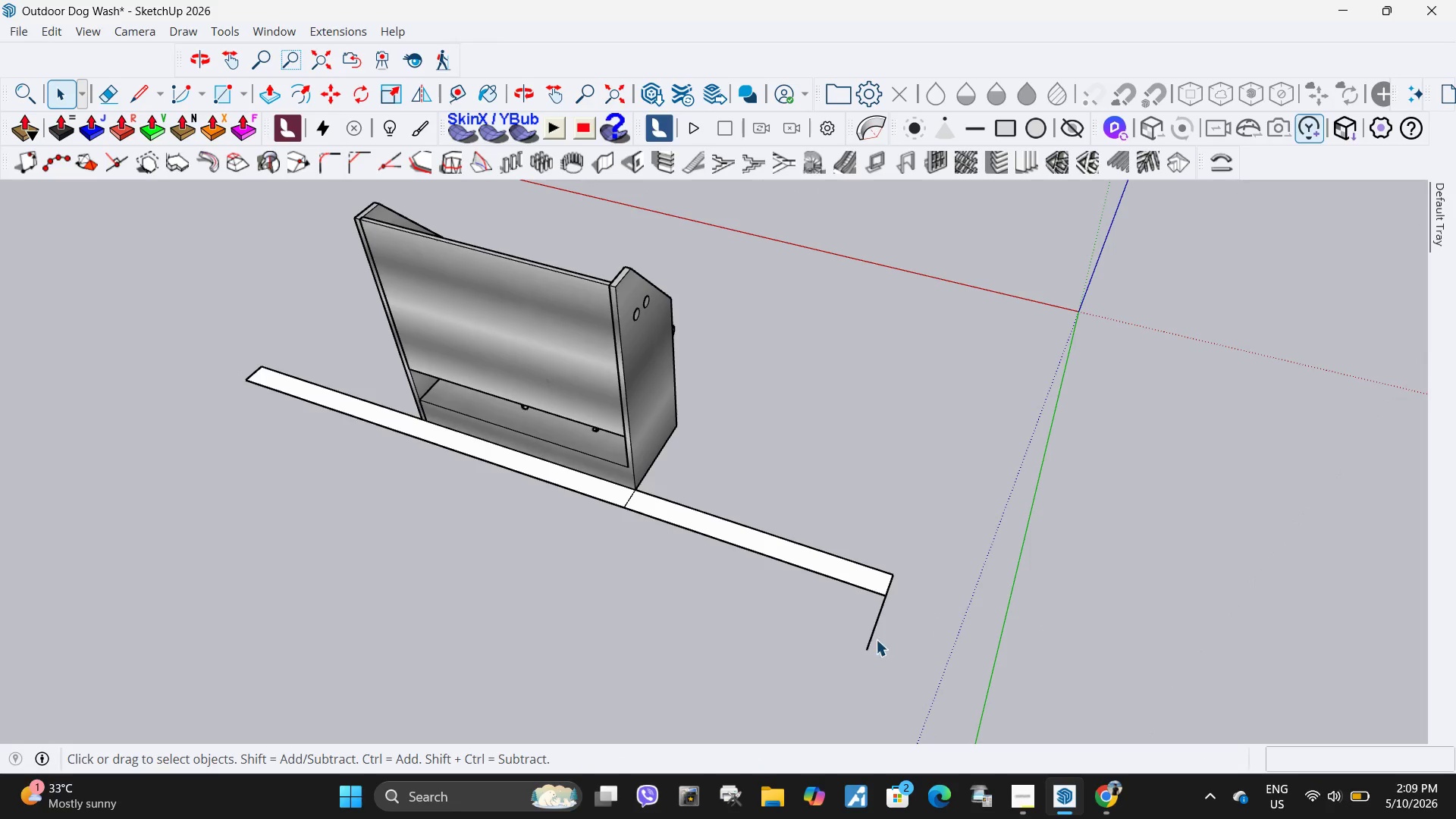 
left_click_drag(start_coordinate=[886, 639], to_coordinate=[842, 633])
 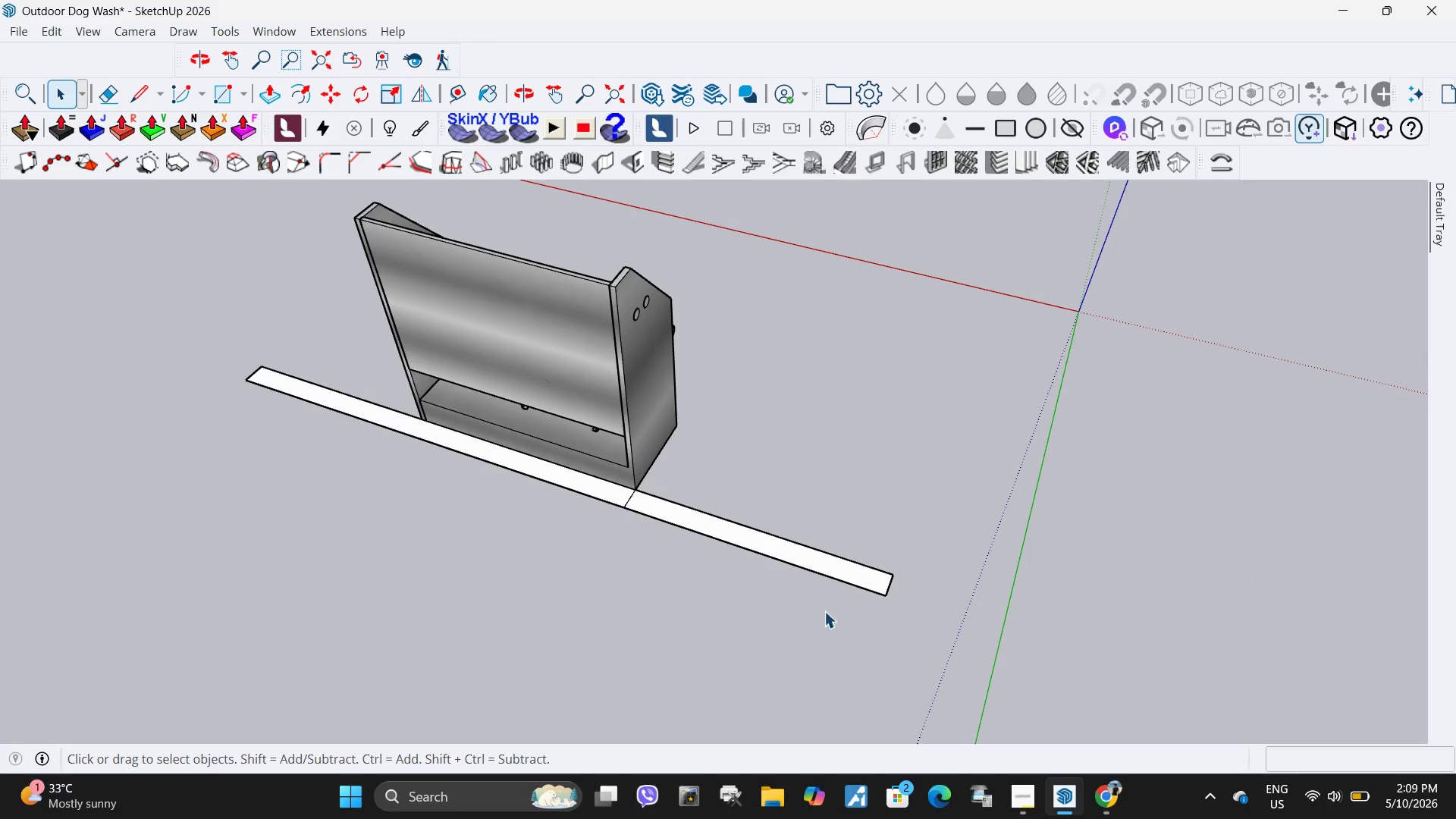 
key(Delete)
 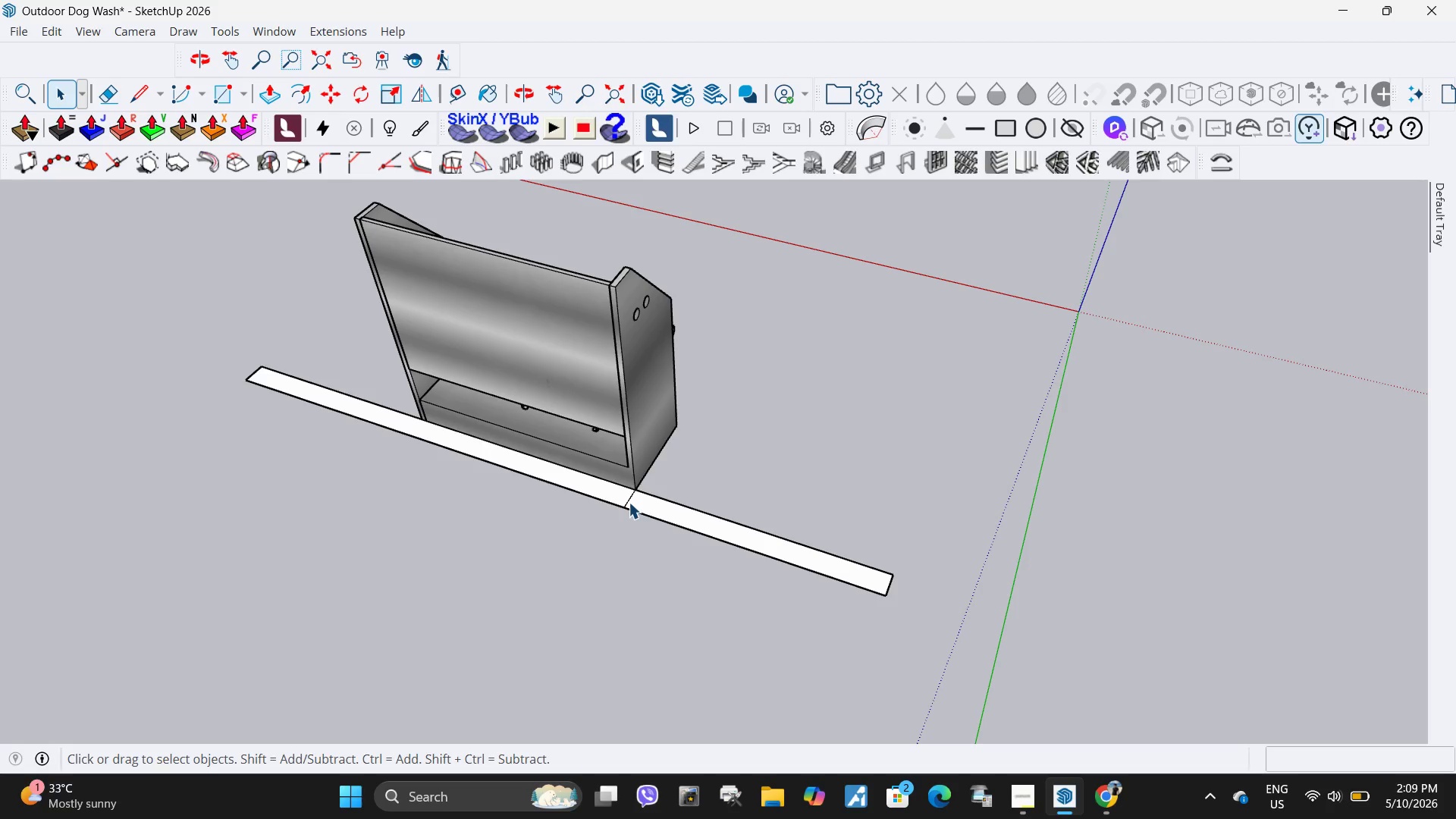 
left_click([629, 502])
 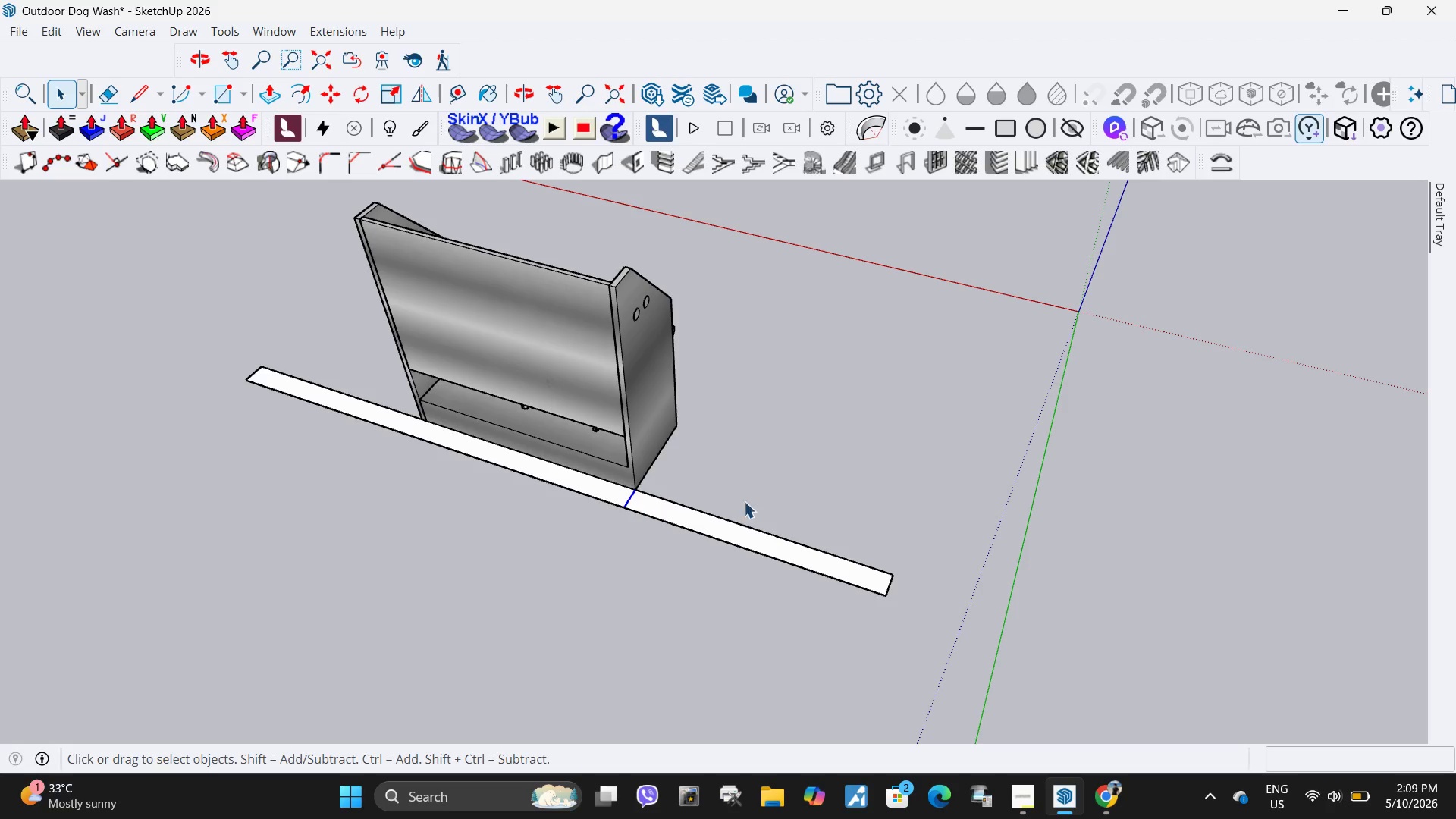 
key(Delete)
 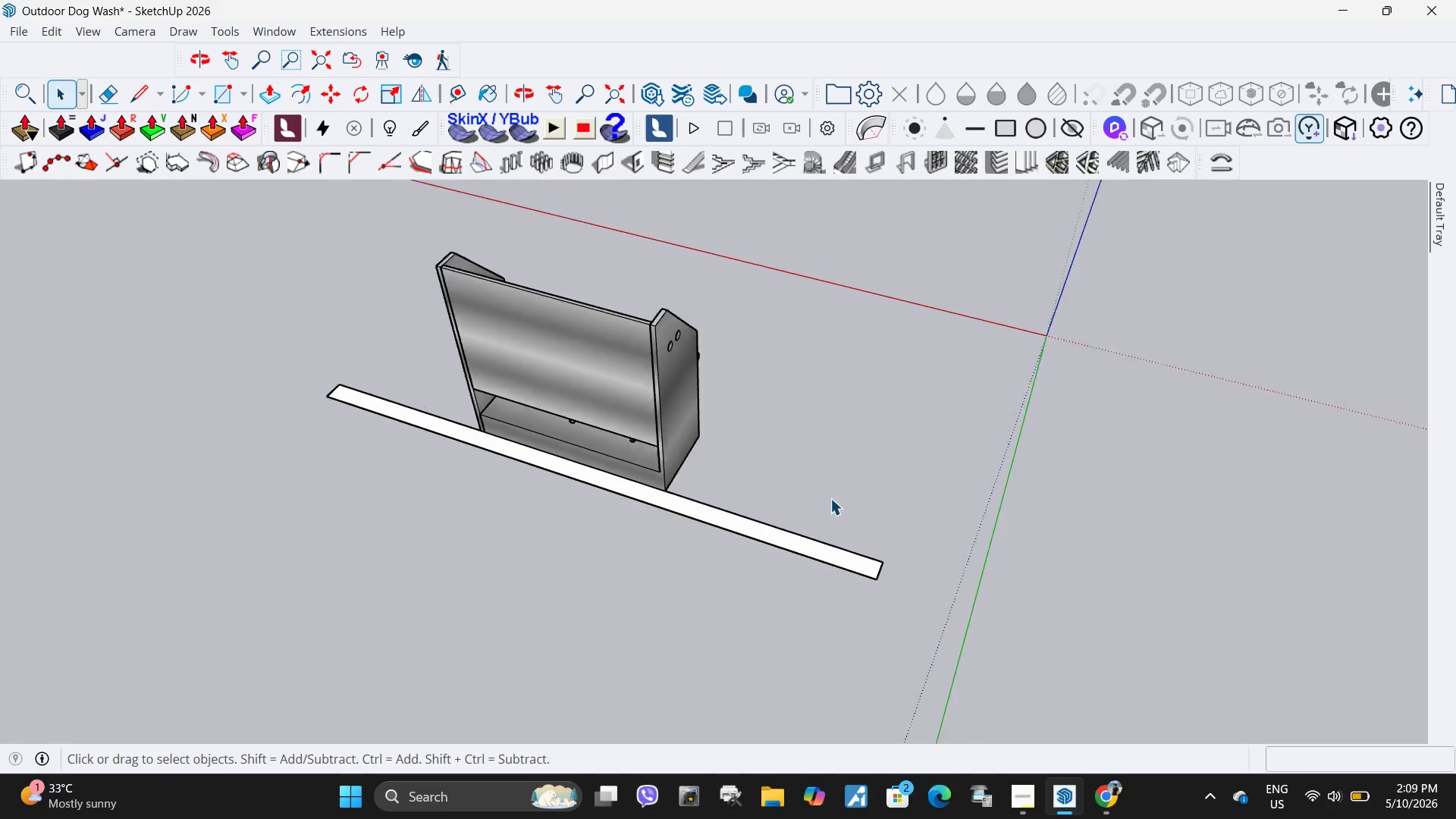 
scroll: coordinate [830, 498], scroll_direction: down, amount: 5.0
 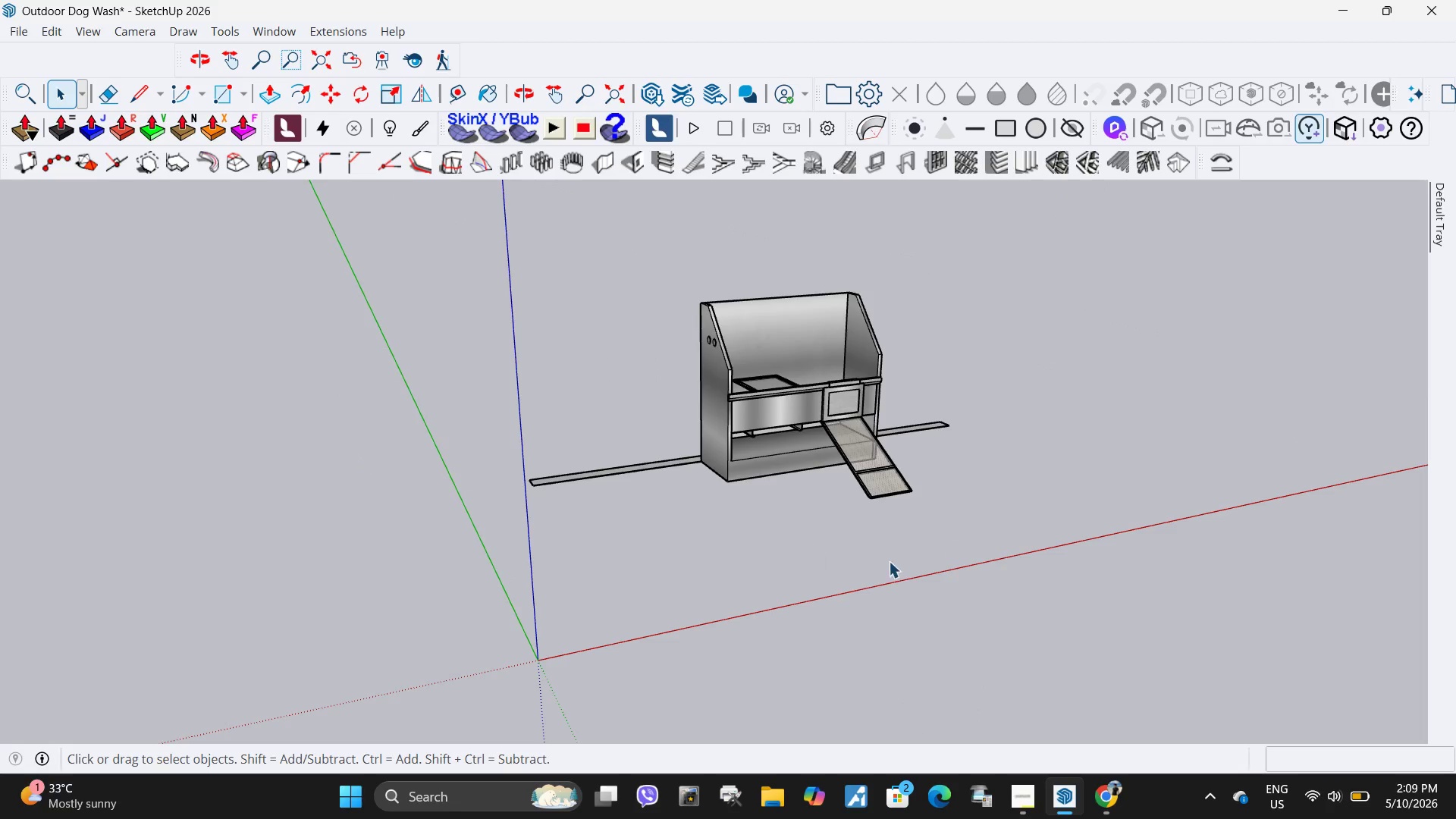 
left_click([608, 465])
 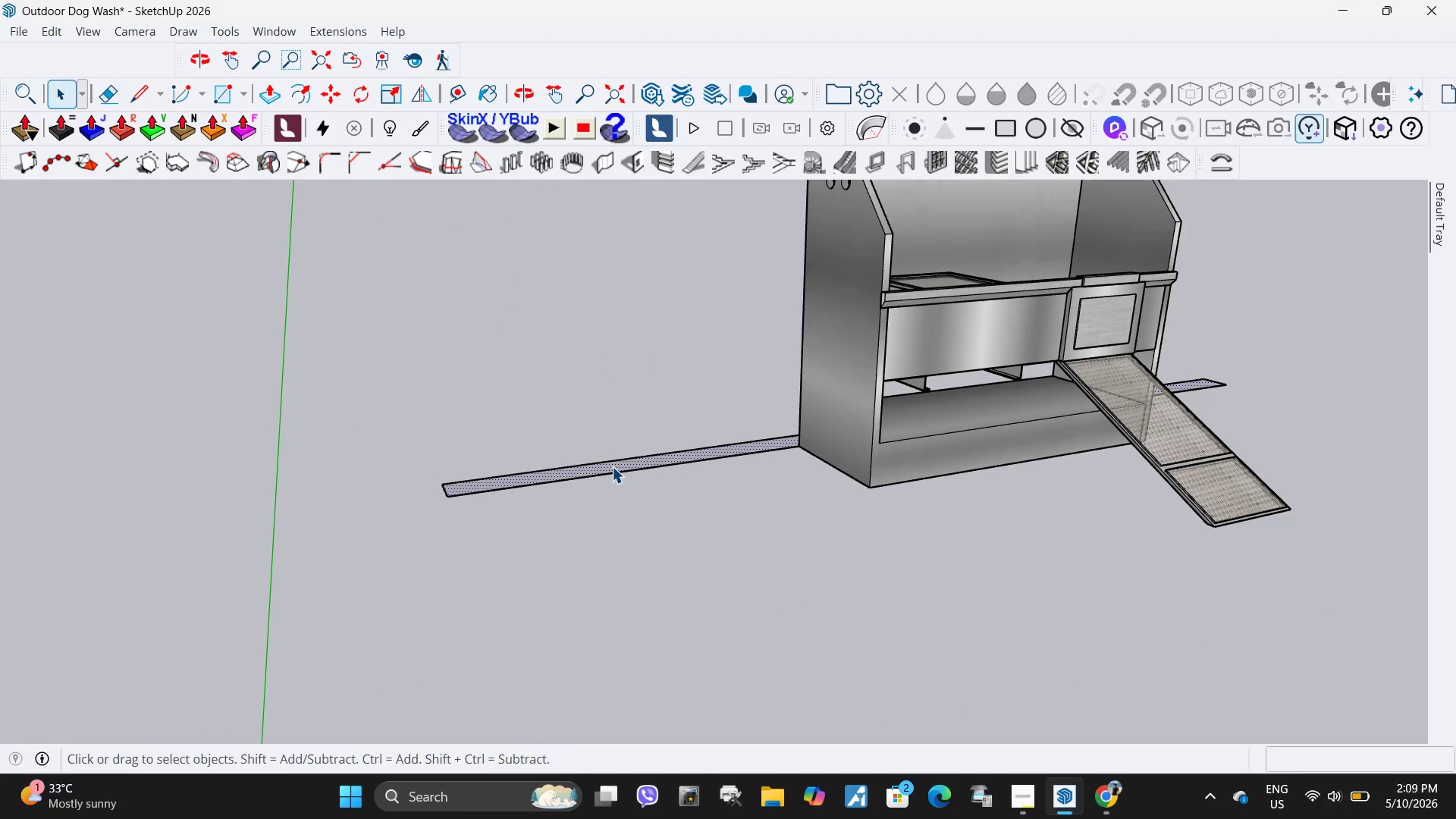 
scroll: coordinate [607, 465], scroll_direction: up, amount: 8.0
 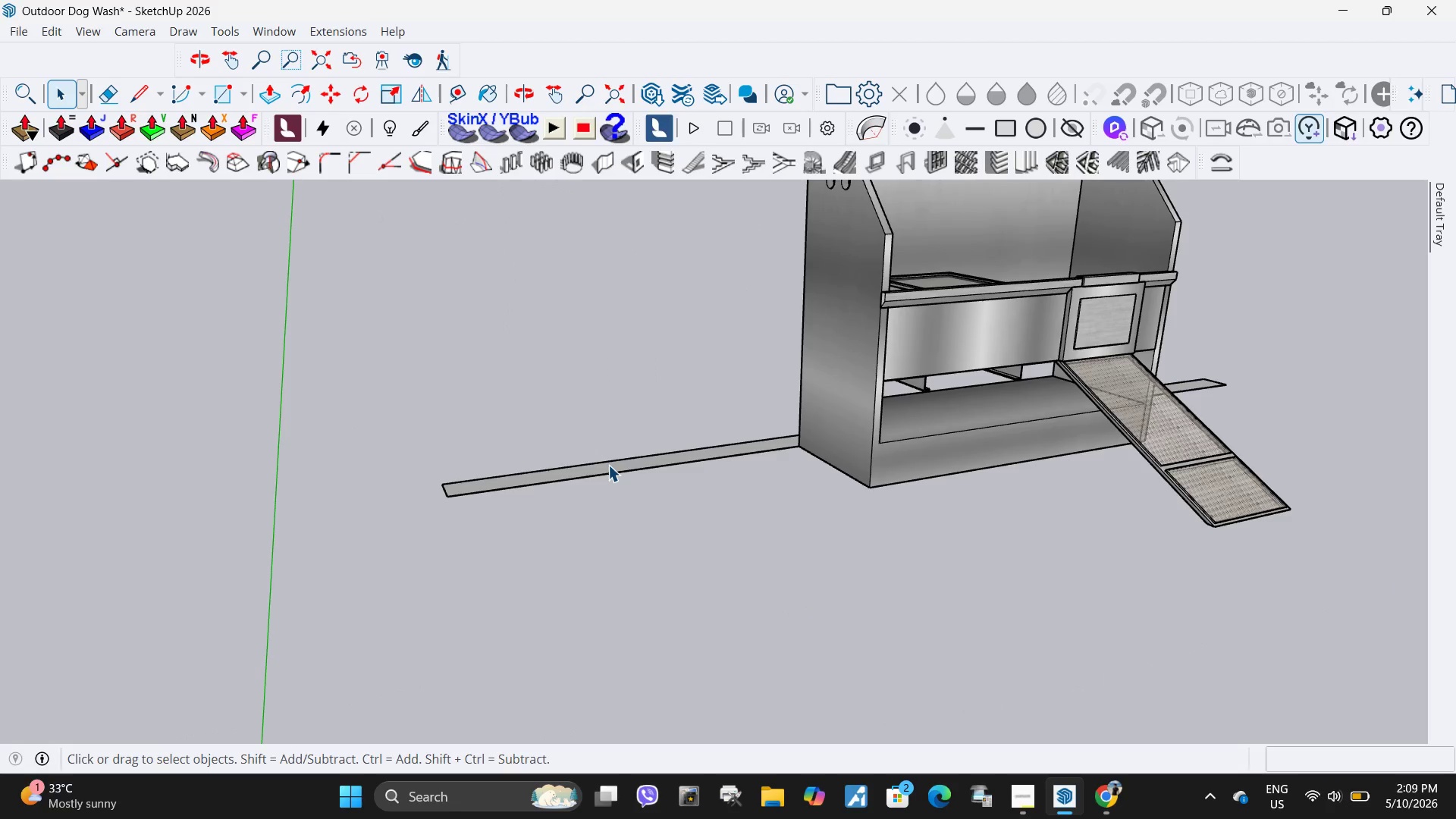 
key(P)
 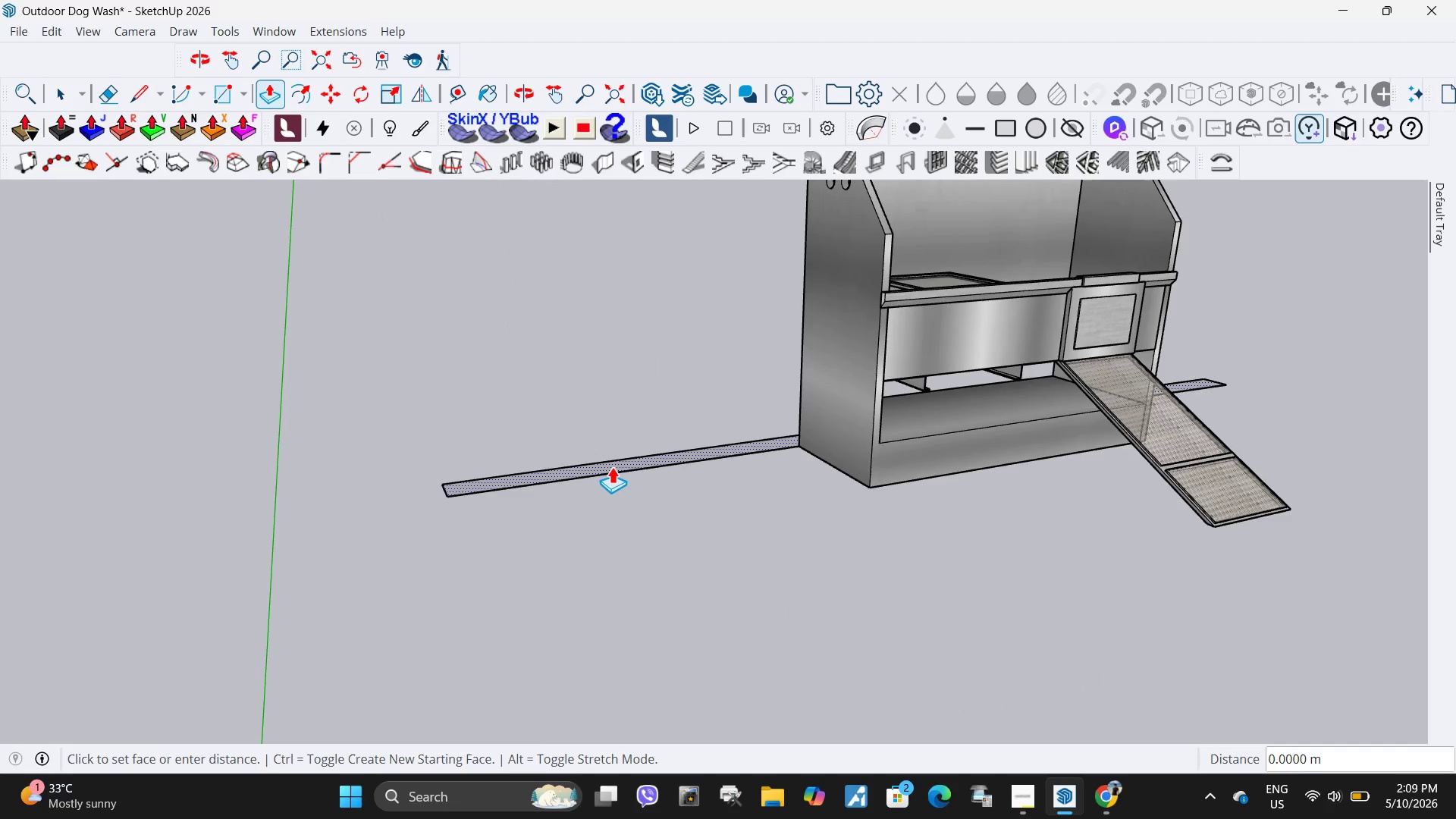 
left_click([612, 466])
 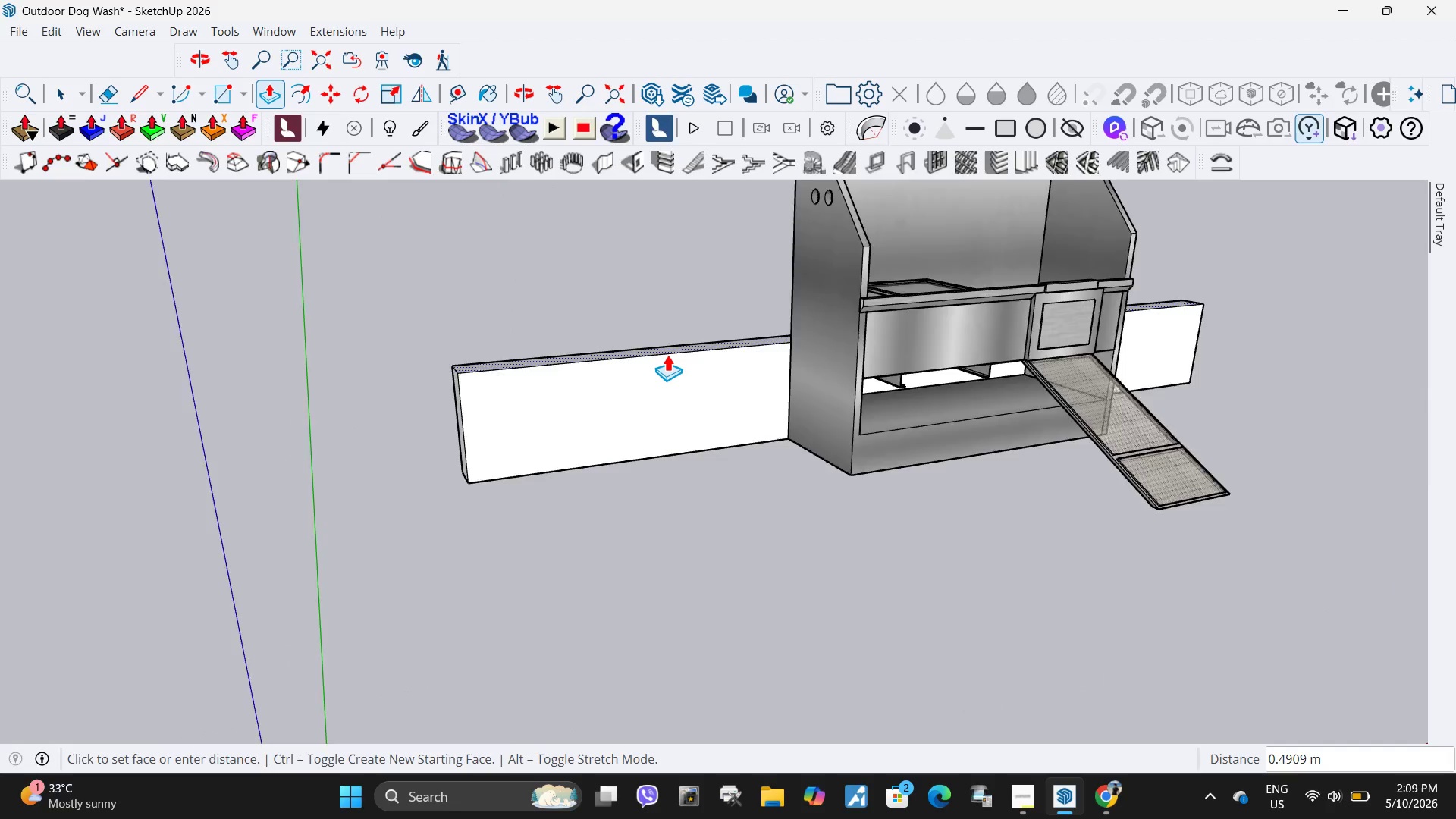 
scroll: coordinate [667, 354], scroll_direction: down, amount: 8.0
 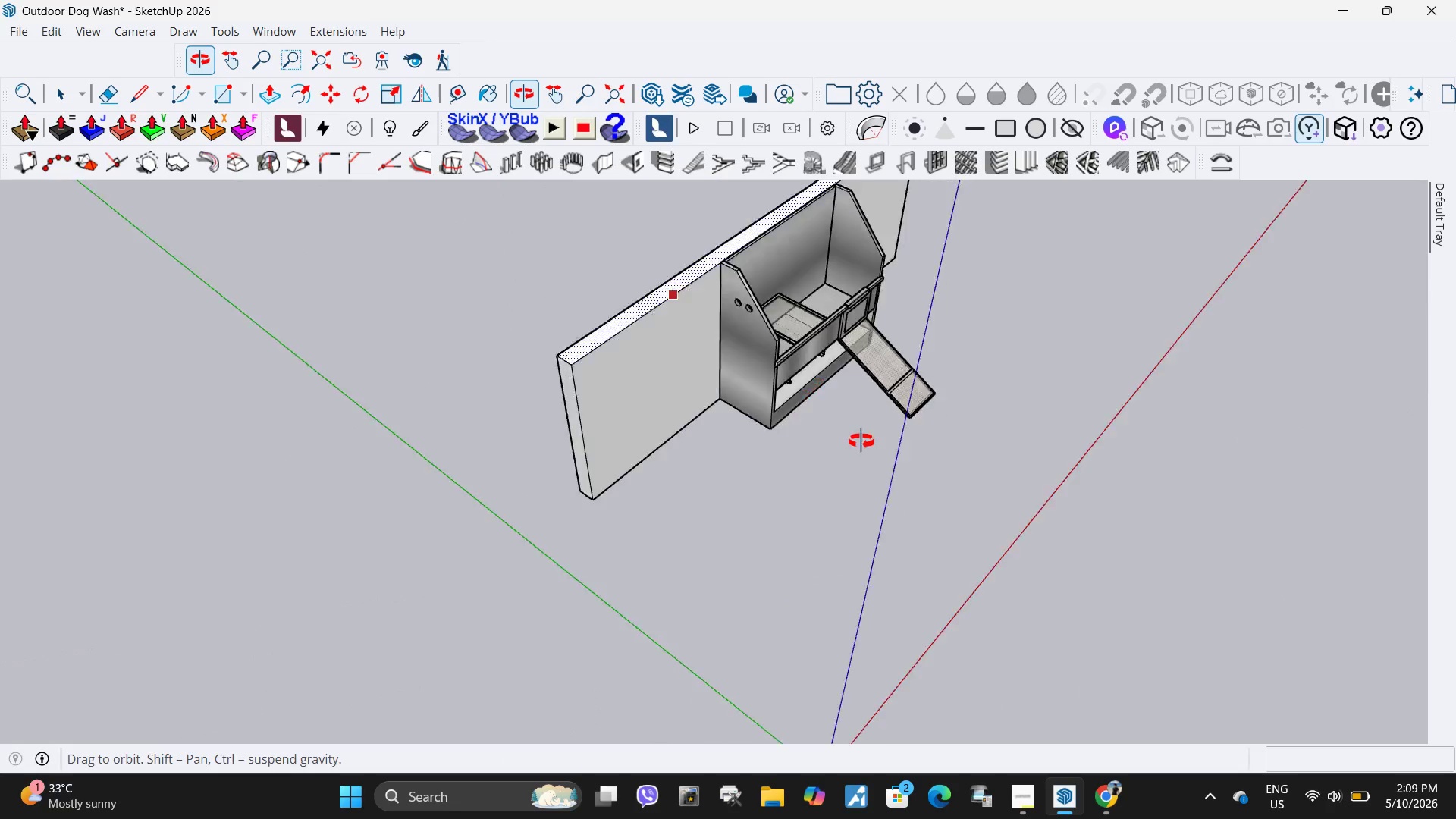 
left_click([680, 335])
 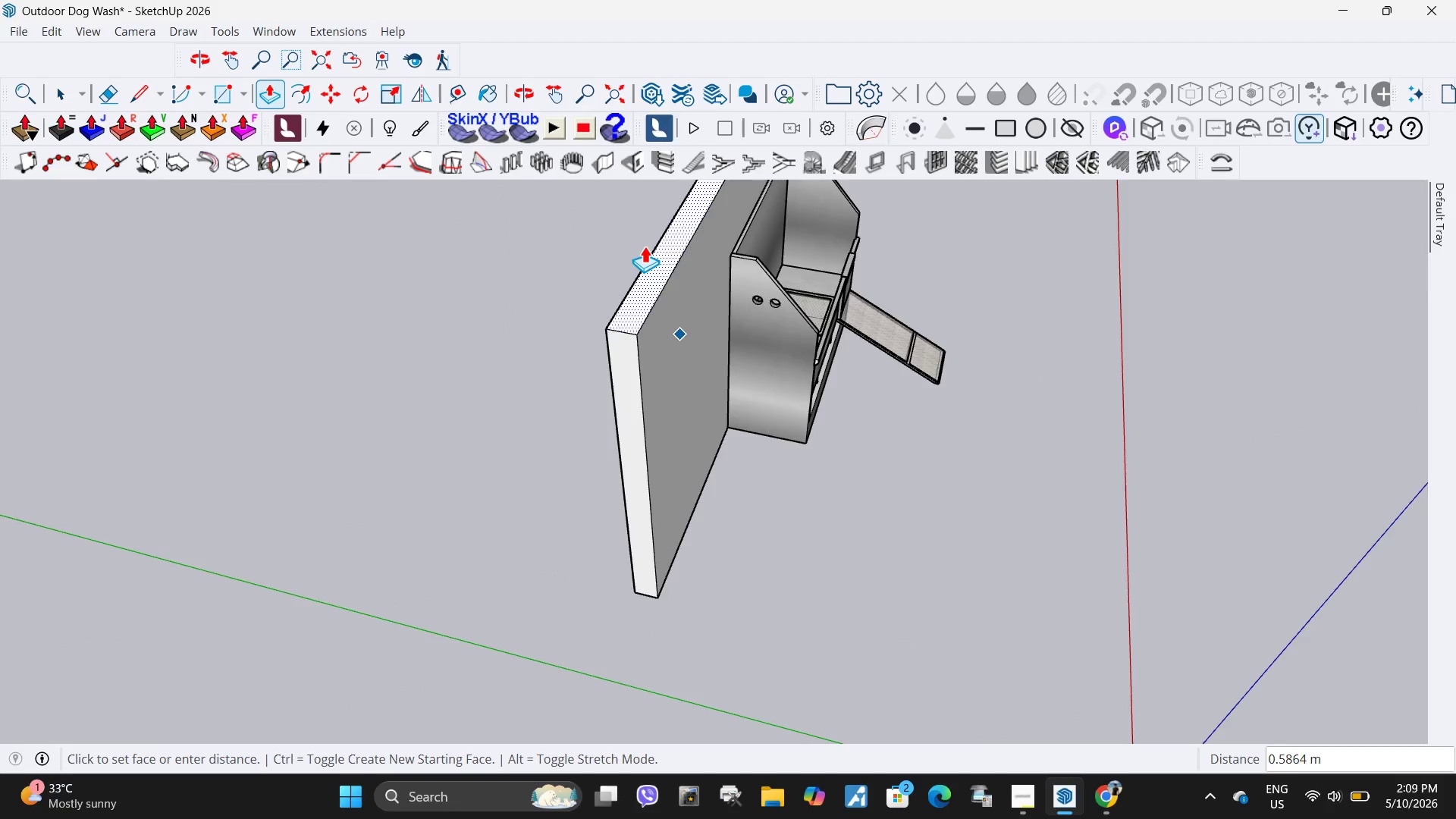 
scroll: coordinate [608, 272], scroll_direction: up, amount: 3.0
 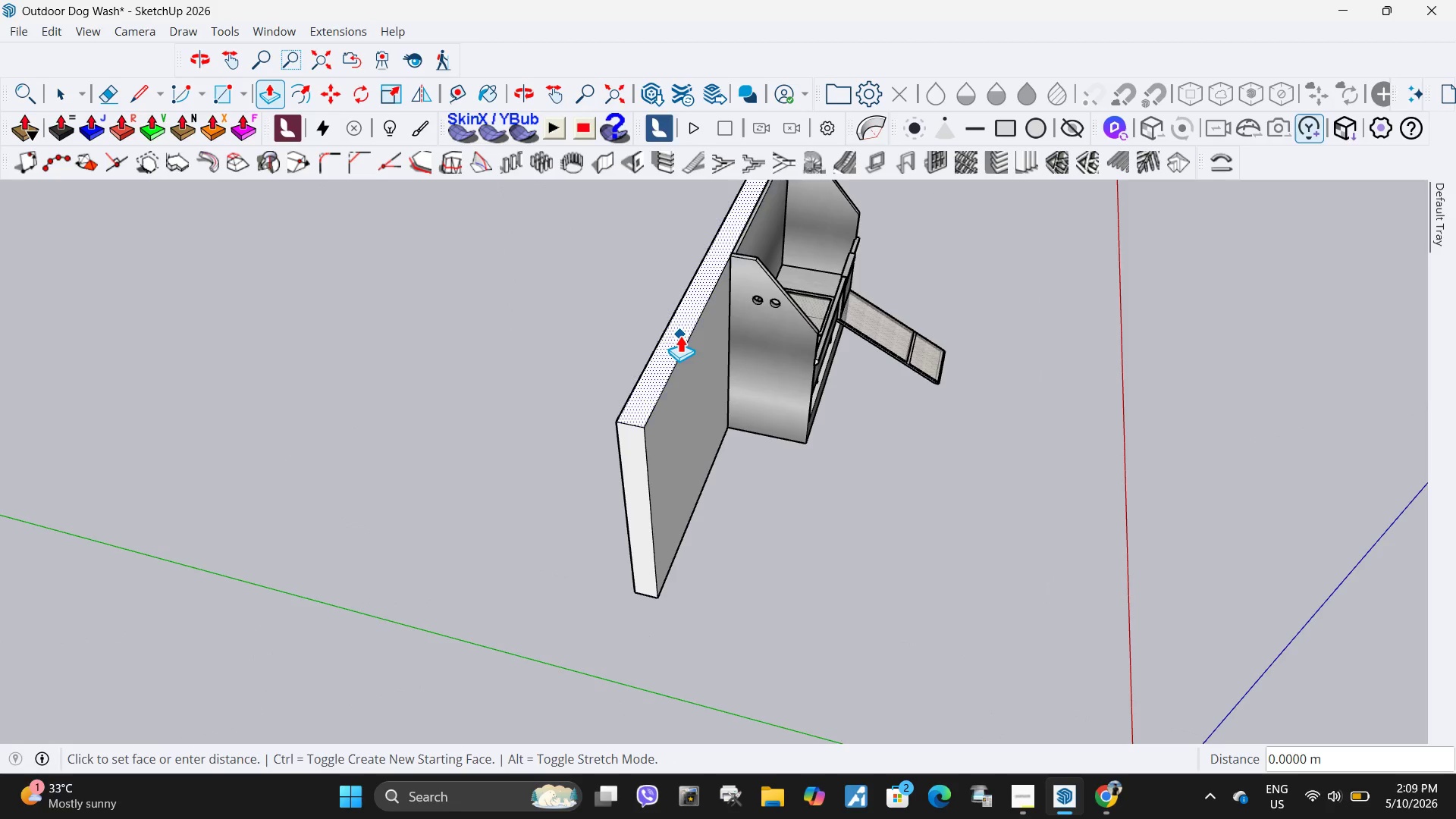 
scroll: coordinate [642, 272], scroll_direction: down, amount: 9.0
 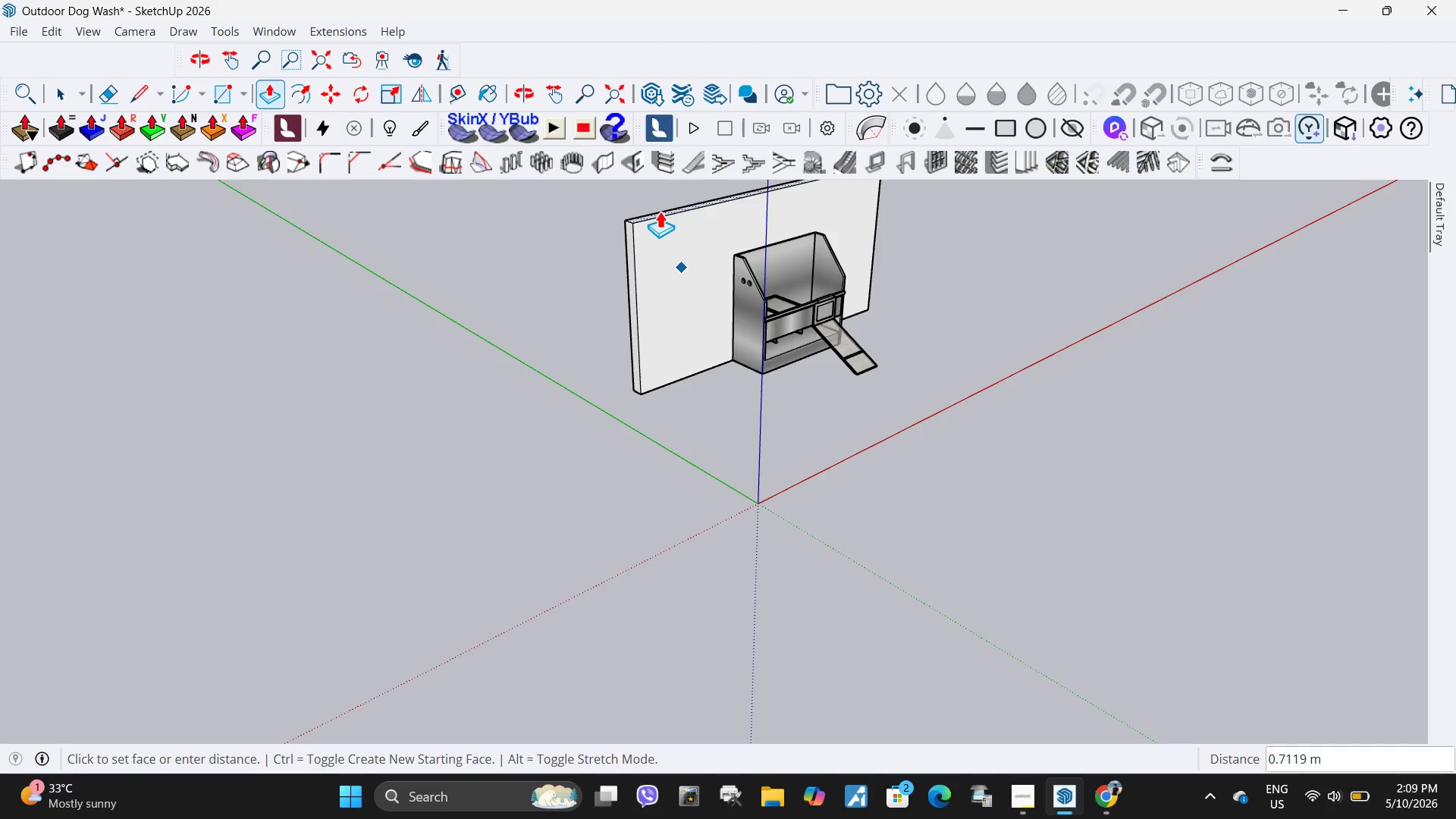 
scroll: coordinate [657, 219], scroll_direction: up, amount: 5.0
 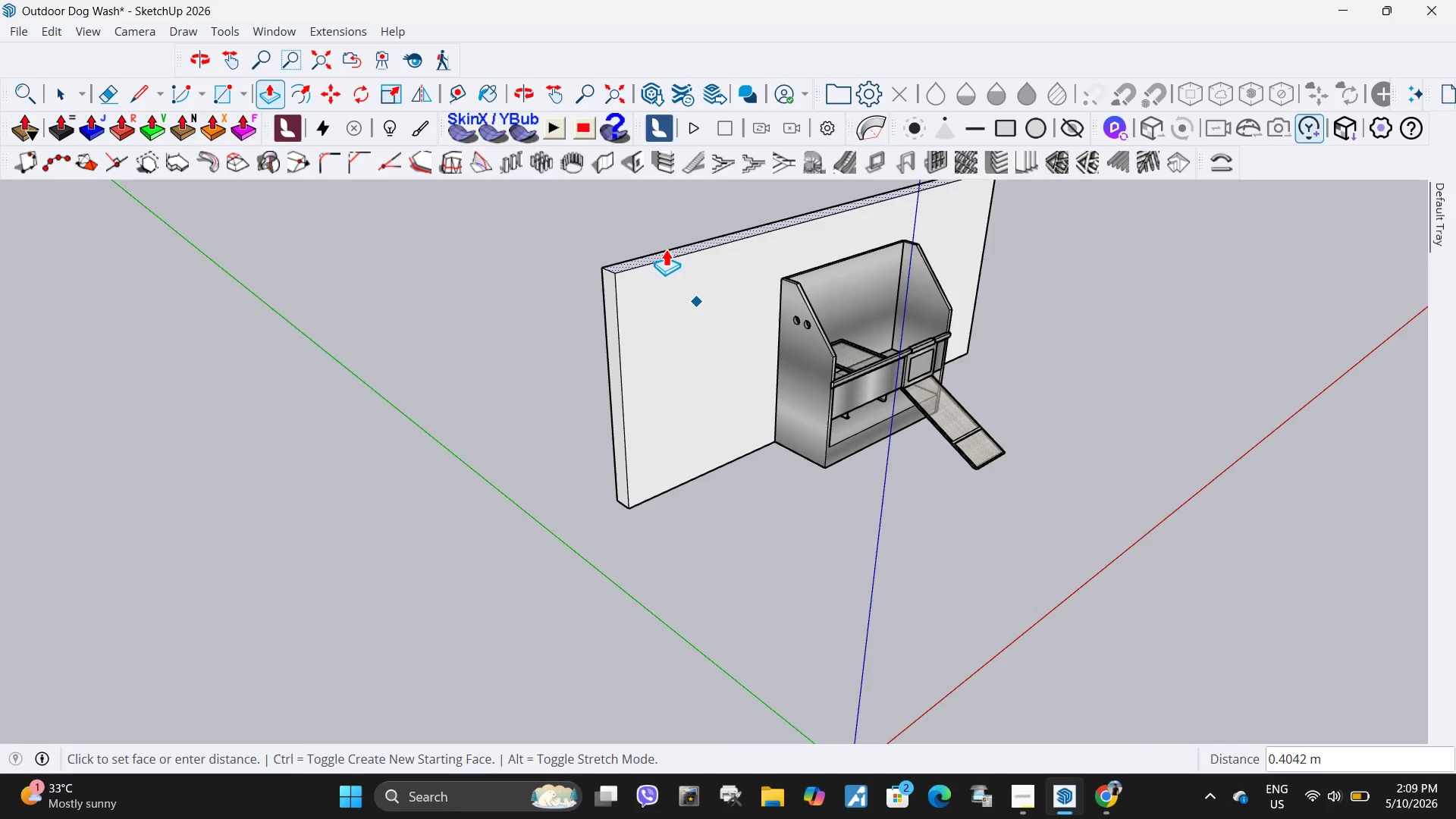 
left_click([666, 249])
 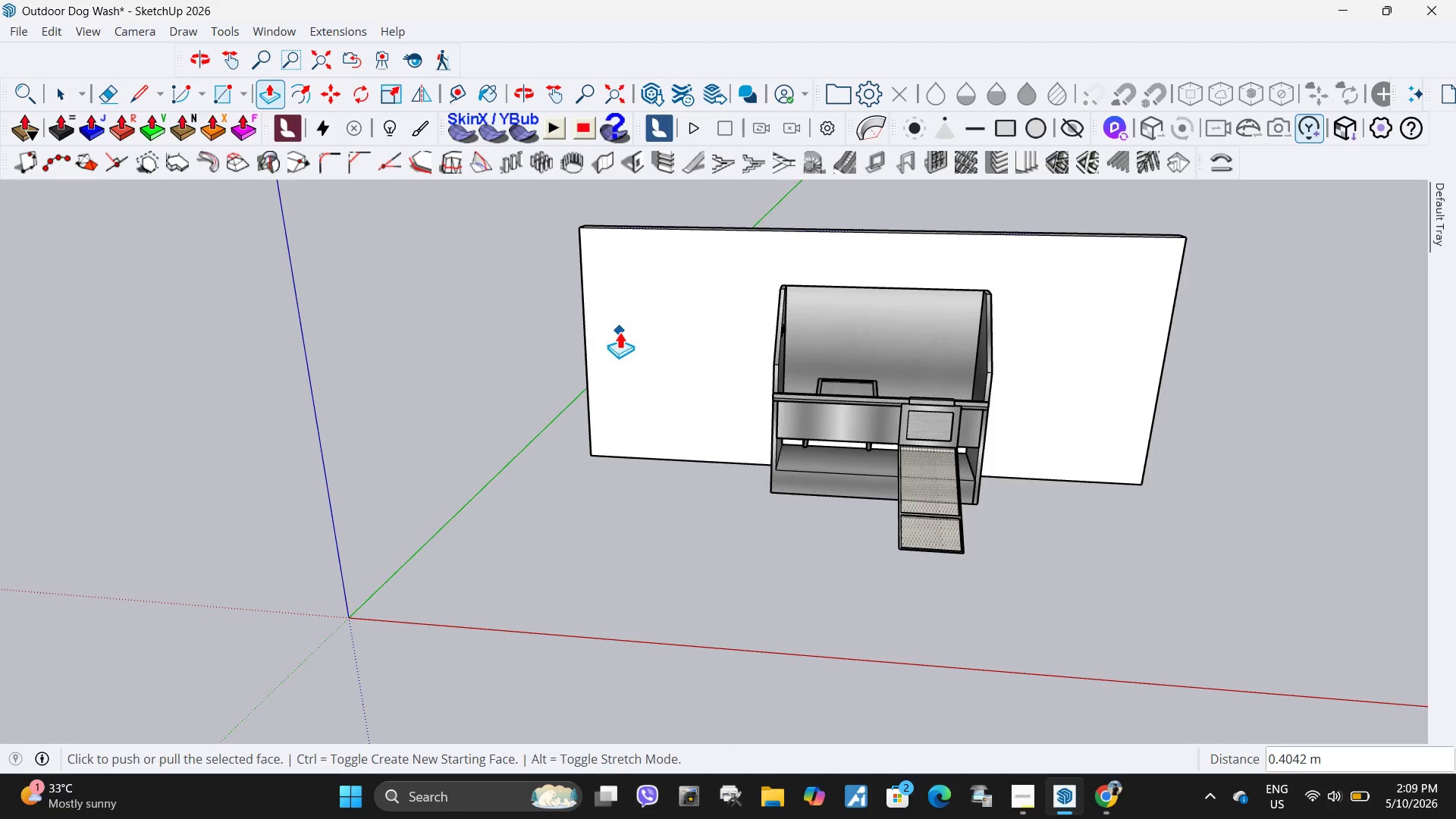 
key(Space)
 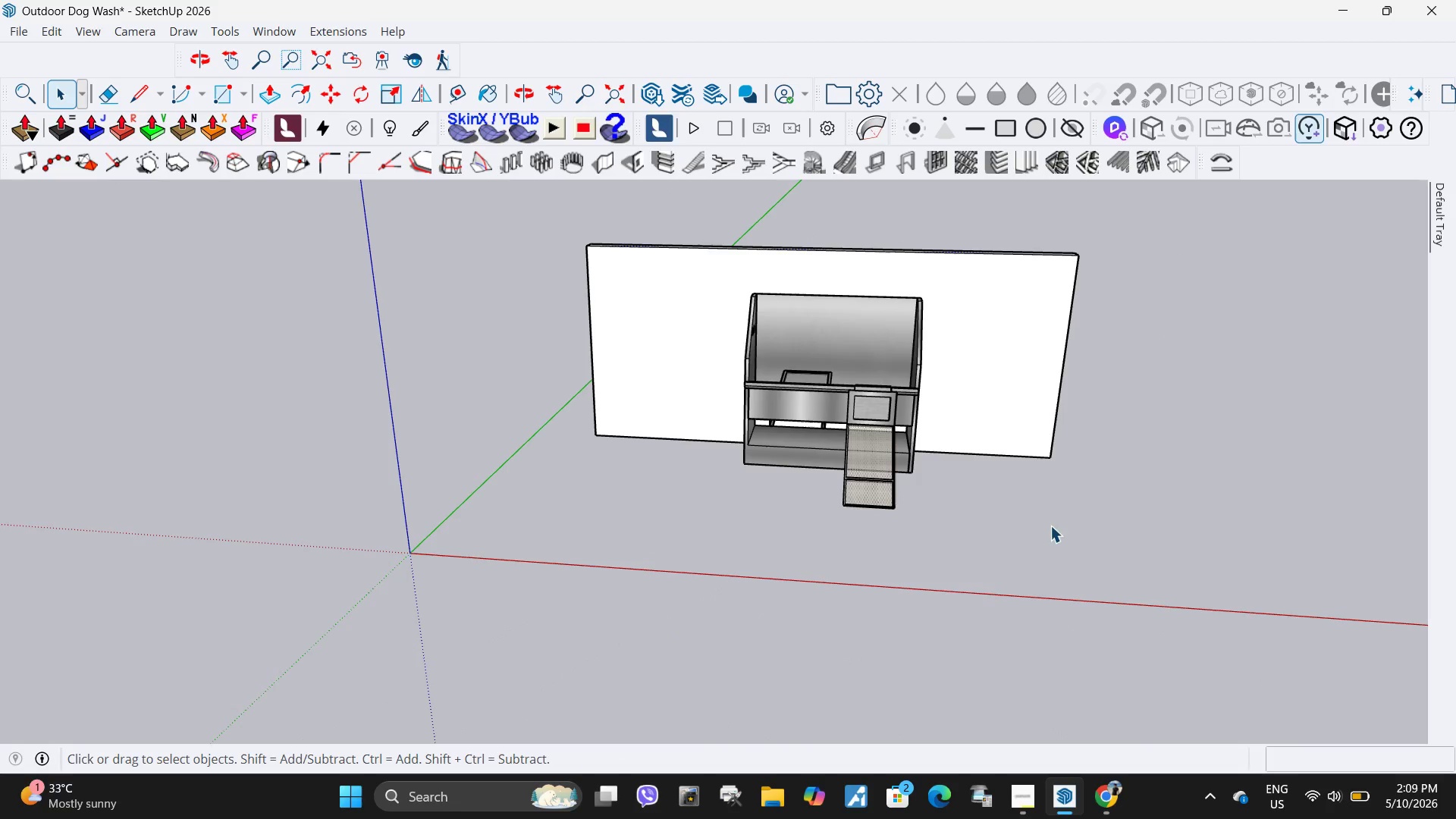 
left_click([1050, 526])
 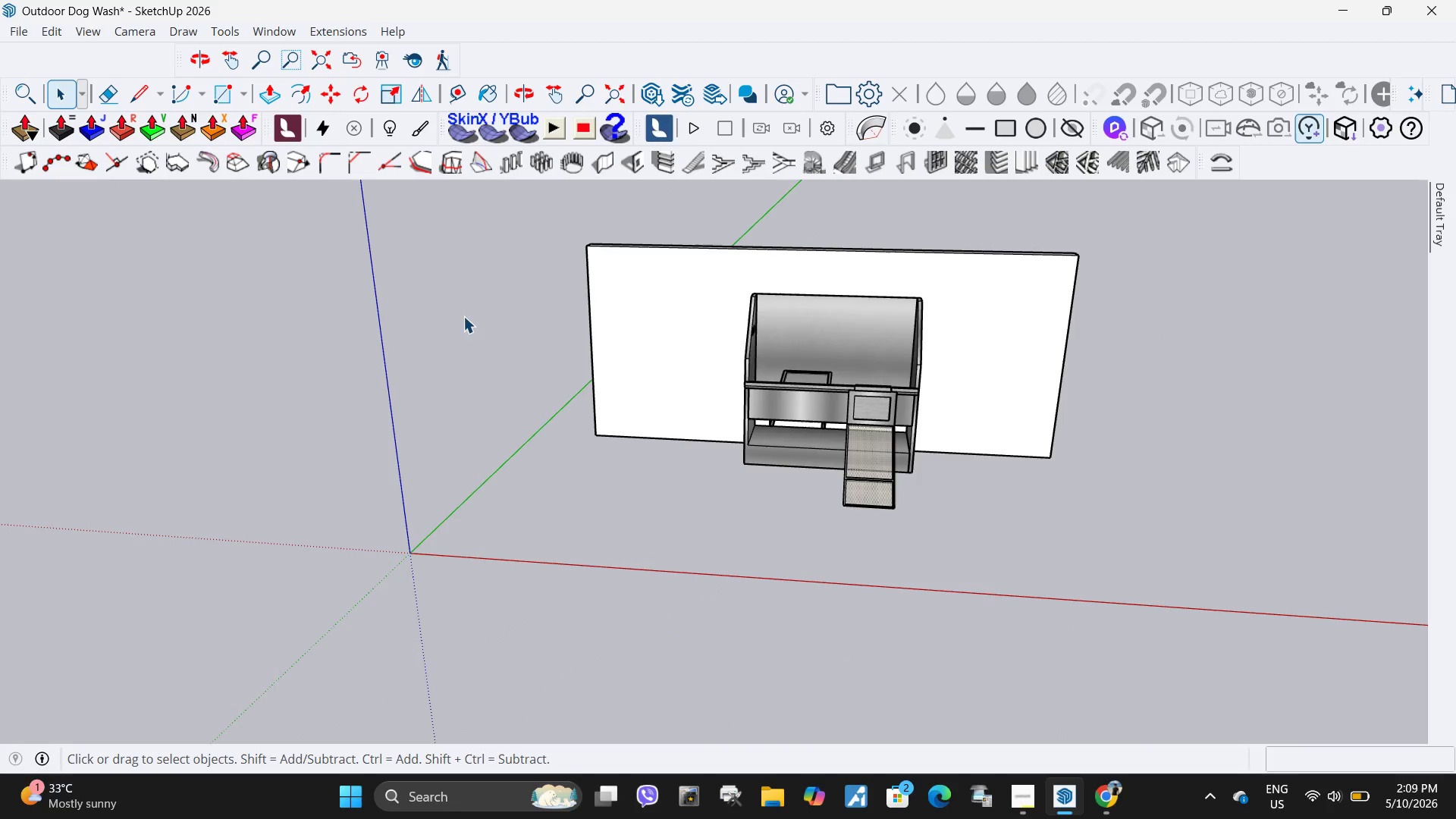 
scroll: coordinate [620, 331], scroll_direction: down, amount: 2.0
 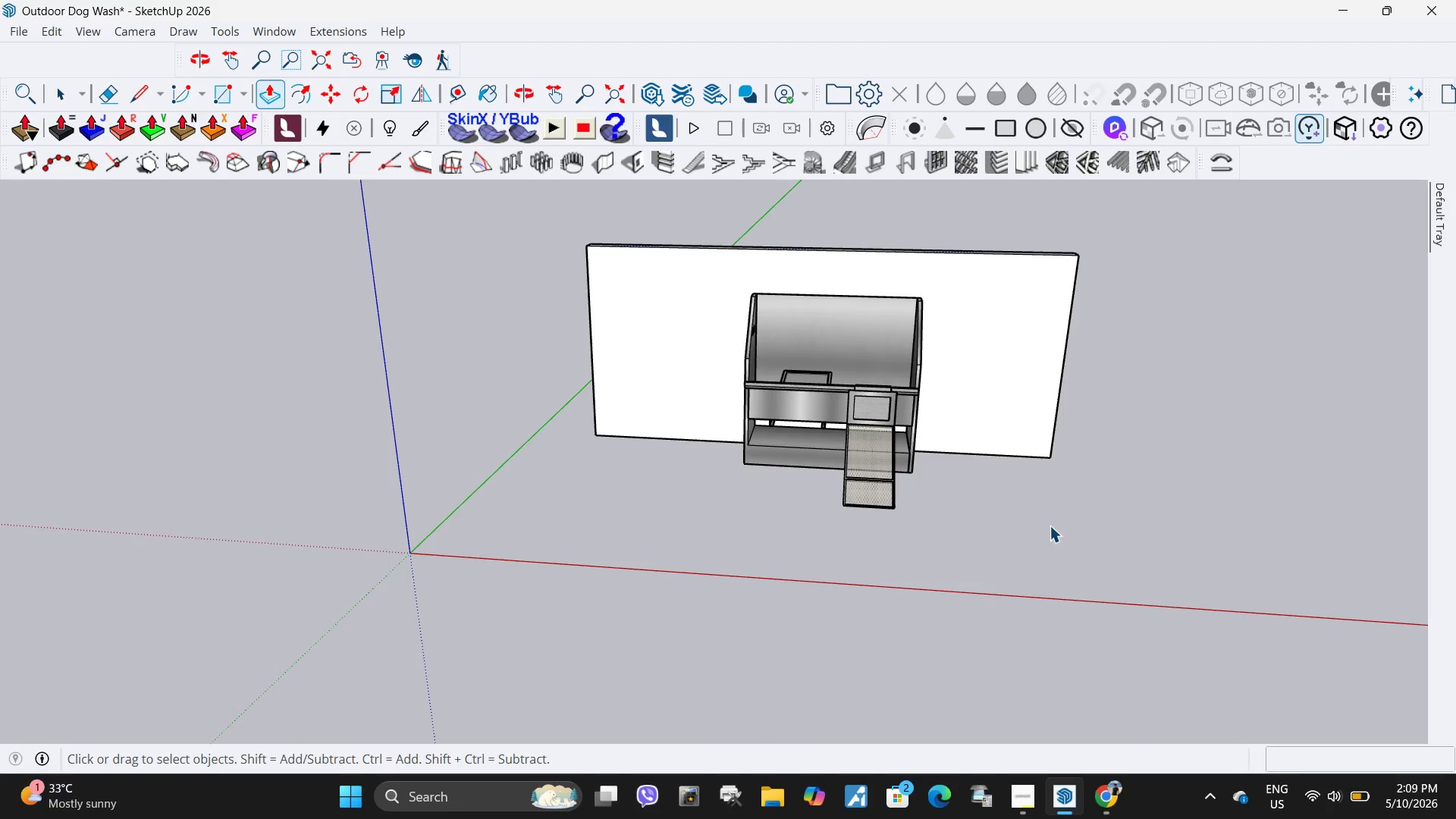 
key(Escape)
 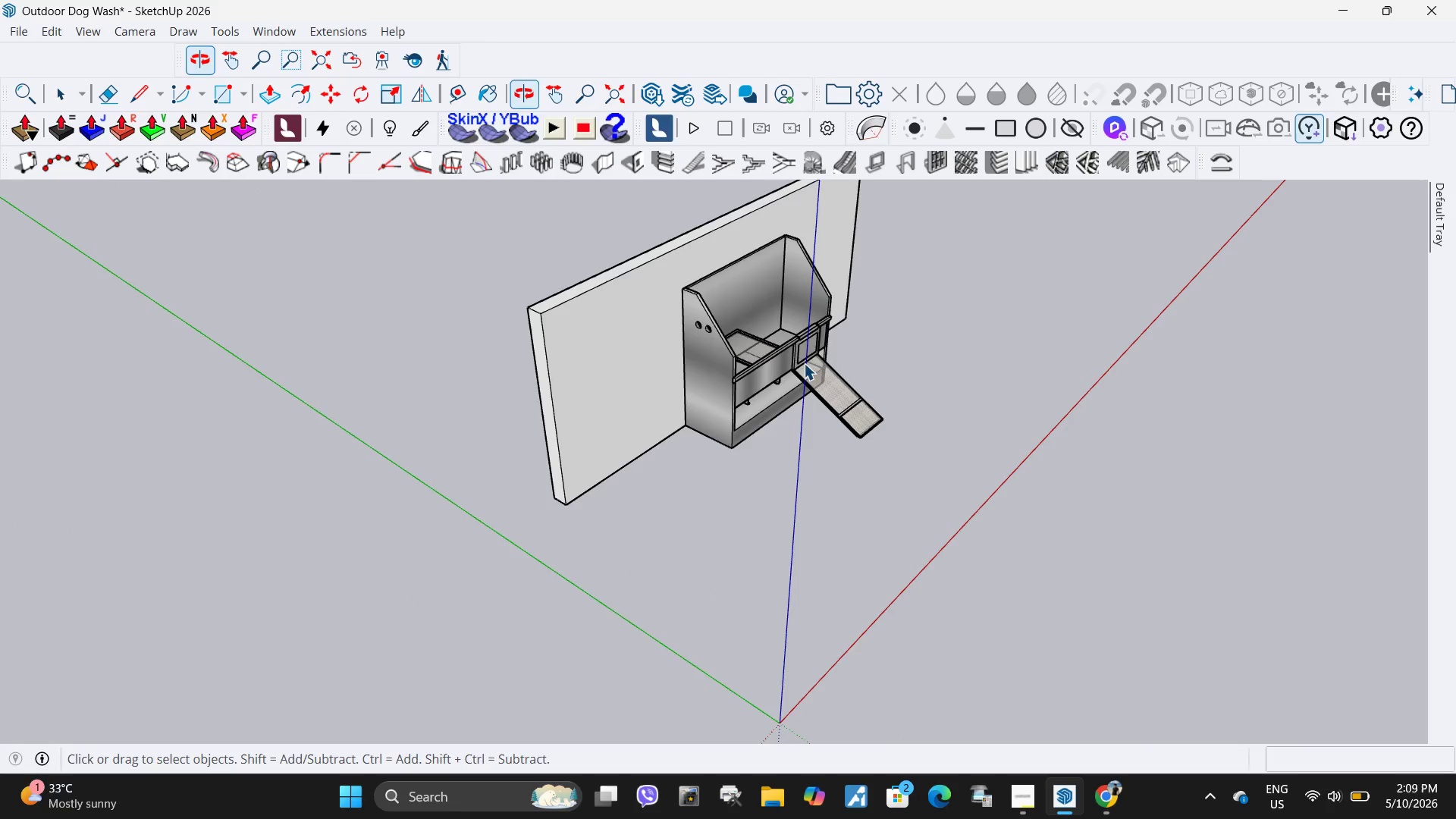 
scroll: coordinate [434, 288], scroll_direction: up, amount: 5.0
 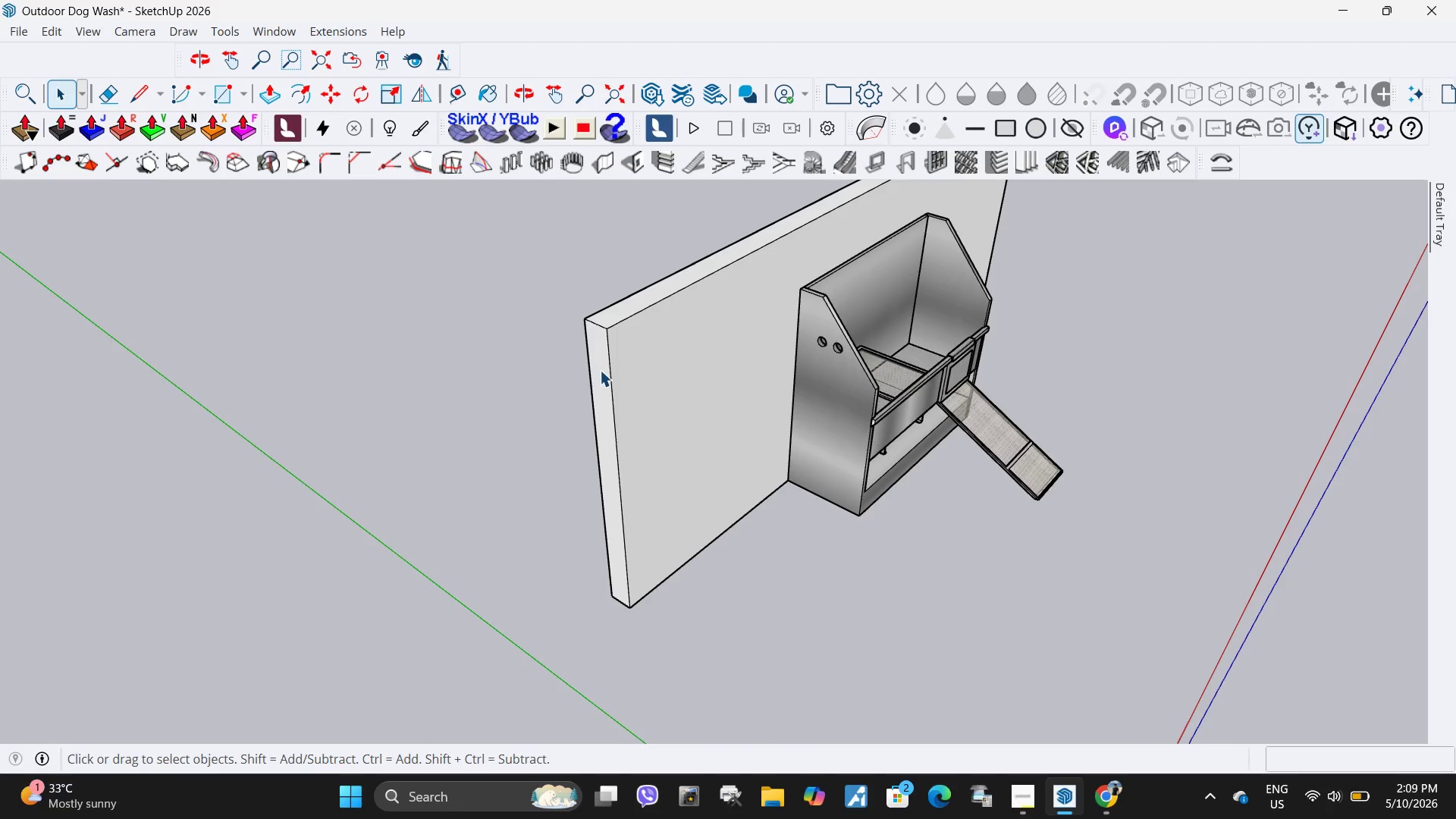 
left_click([601, 371])
 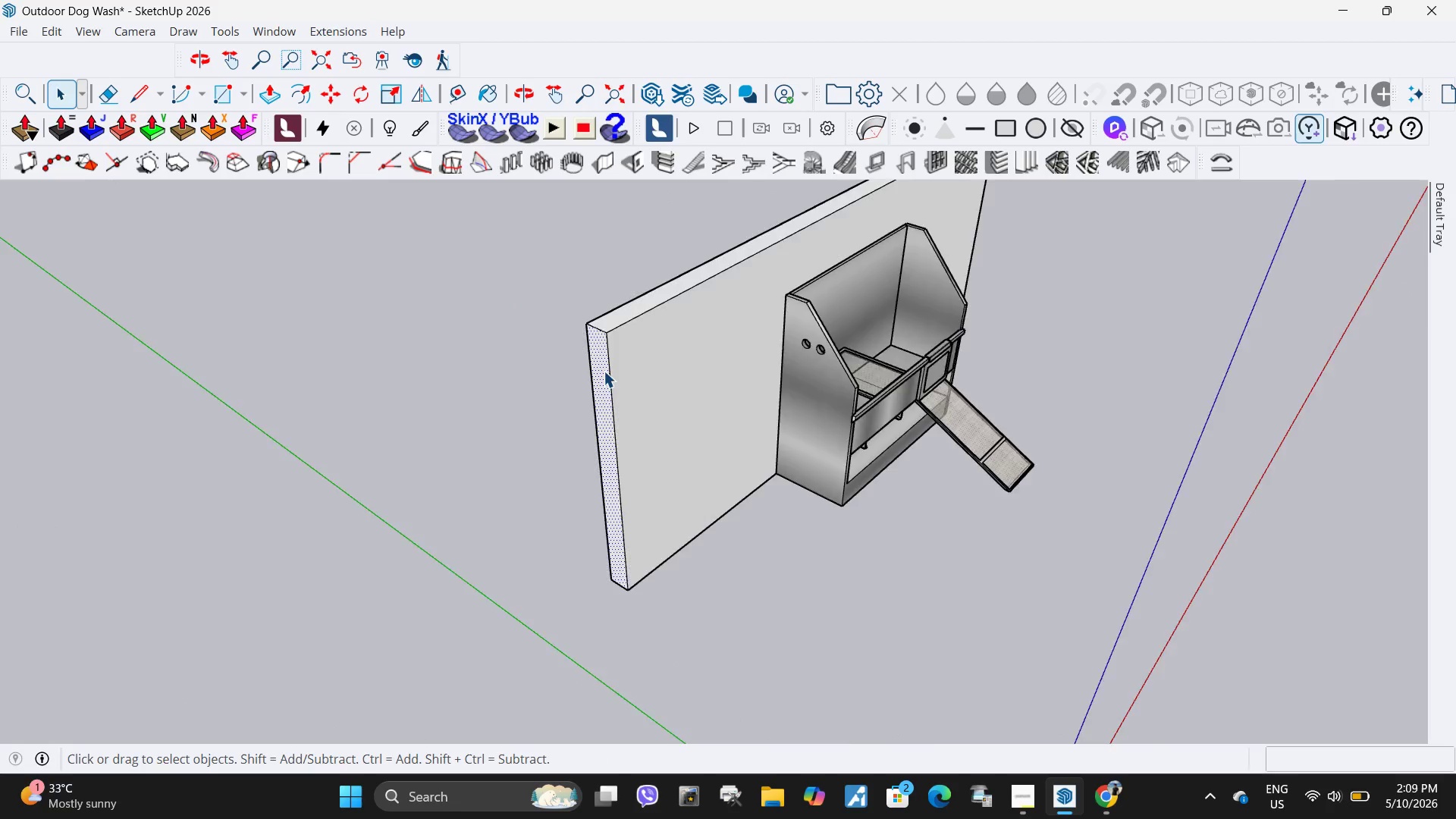 
scroll: coordinate [604, 373], scroll_direction: down, amount: 5.0
 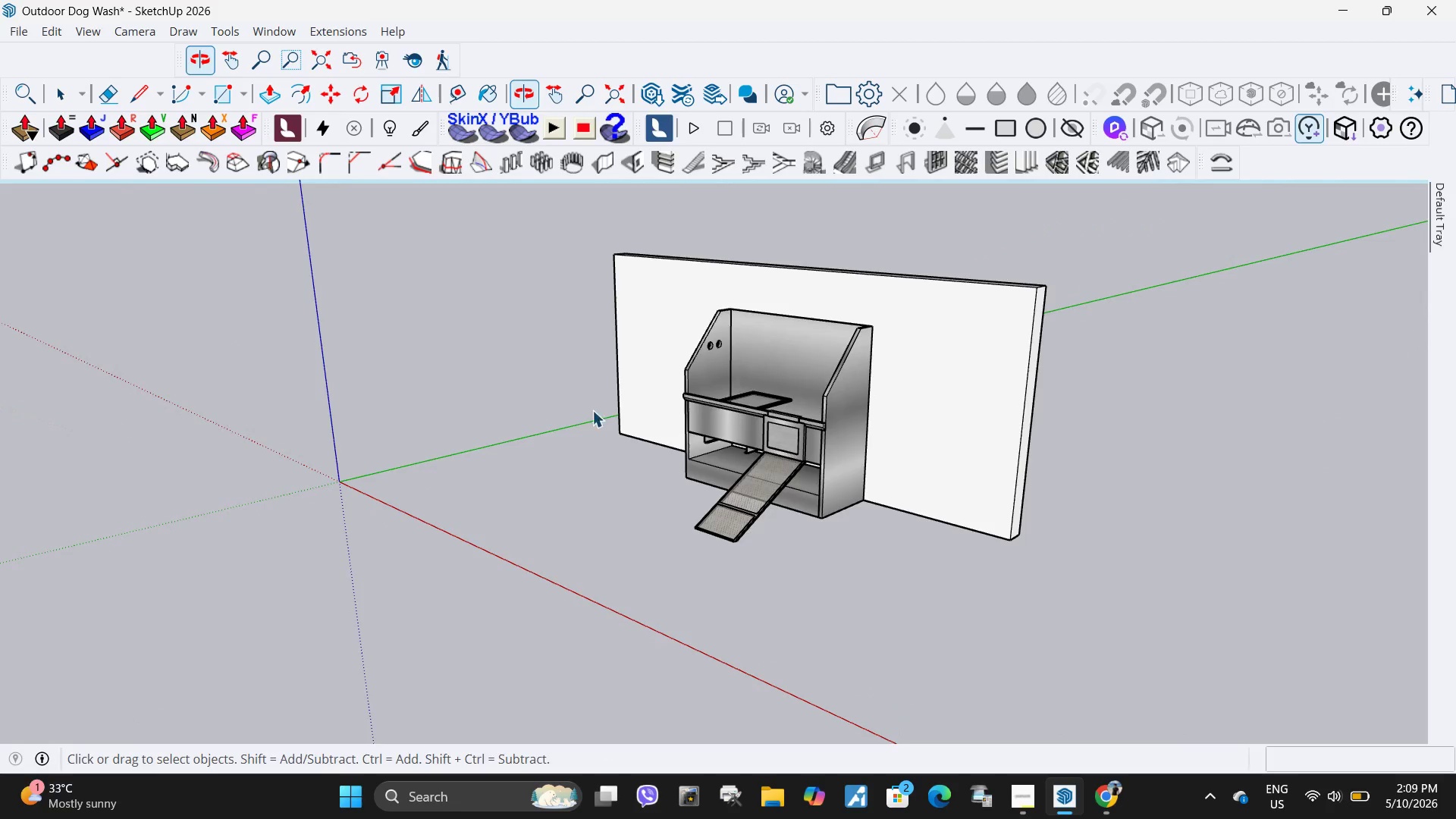 
left_click([780, 481])
 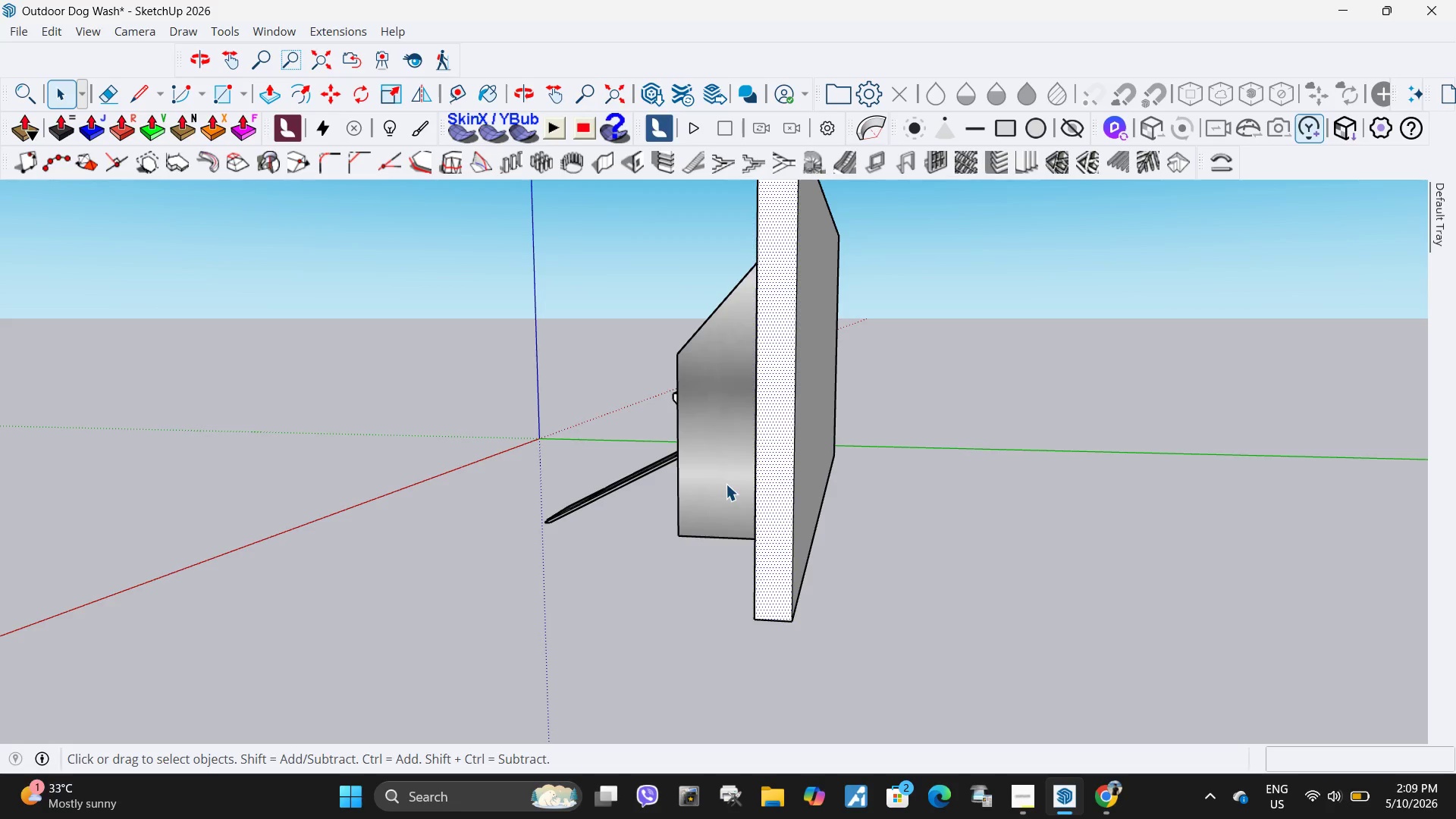 
scroll: coordinate [703, 457], scroll_direction: up, amount: 3.0
 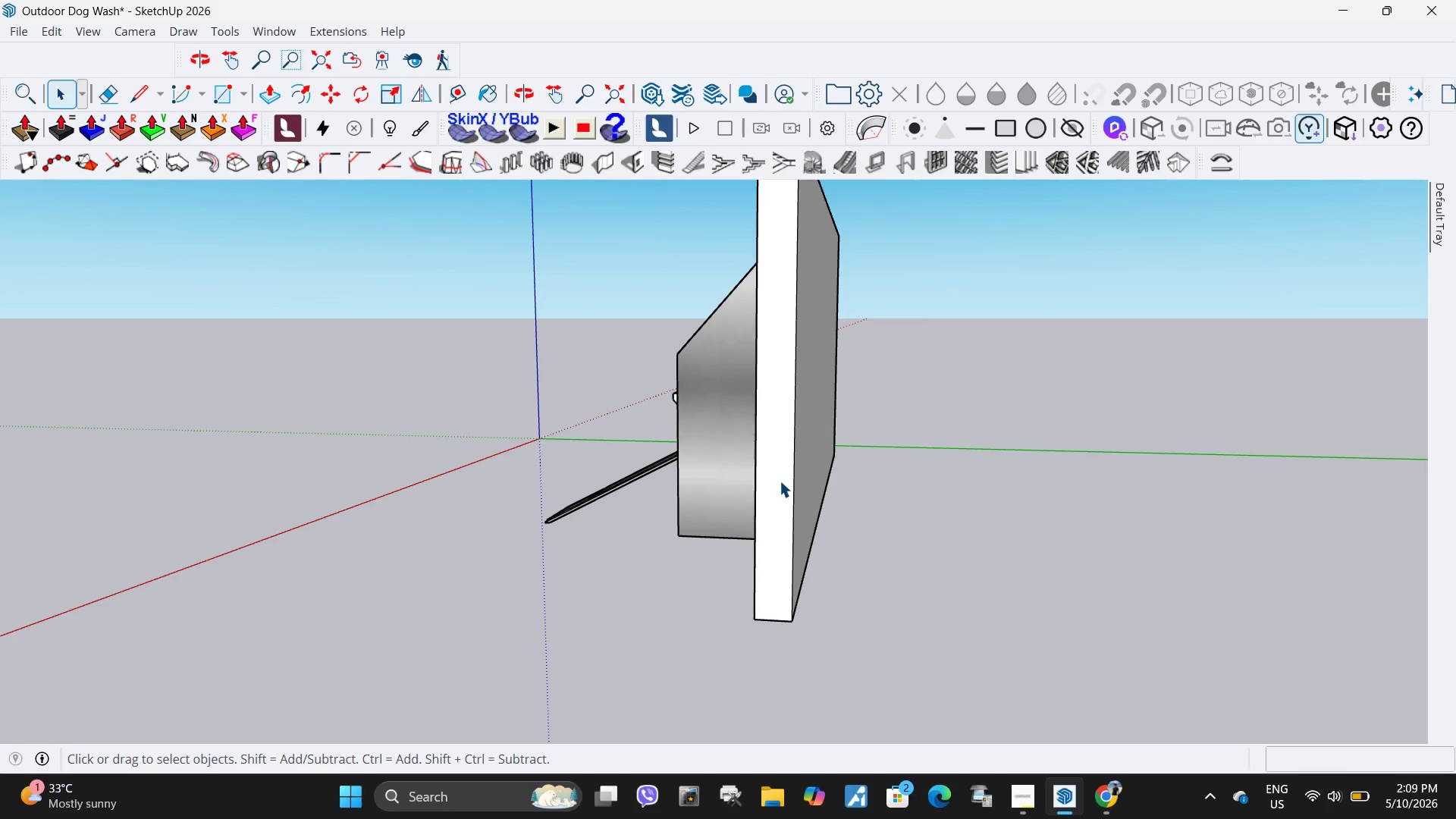 
scroll: coordinate [724, 485], scroll_direction: down, amount: 4.0
 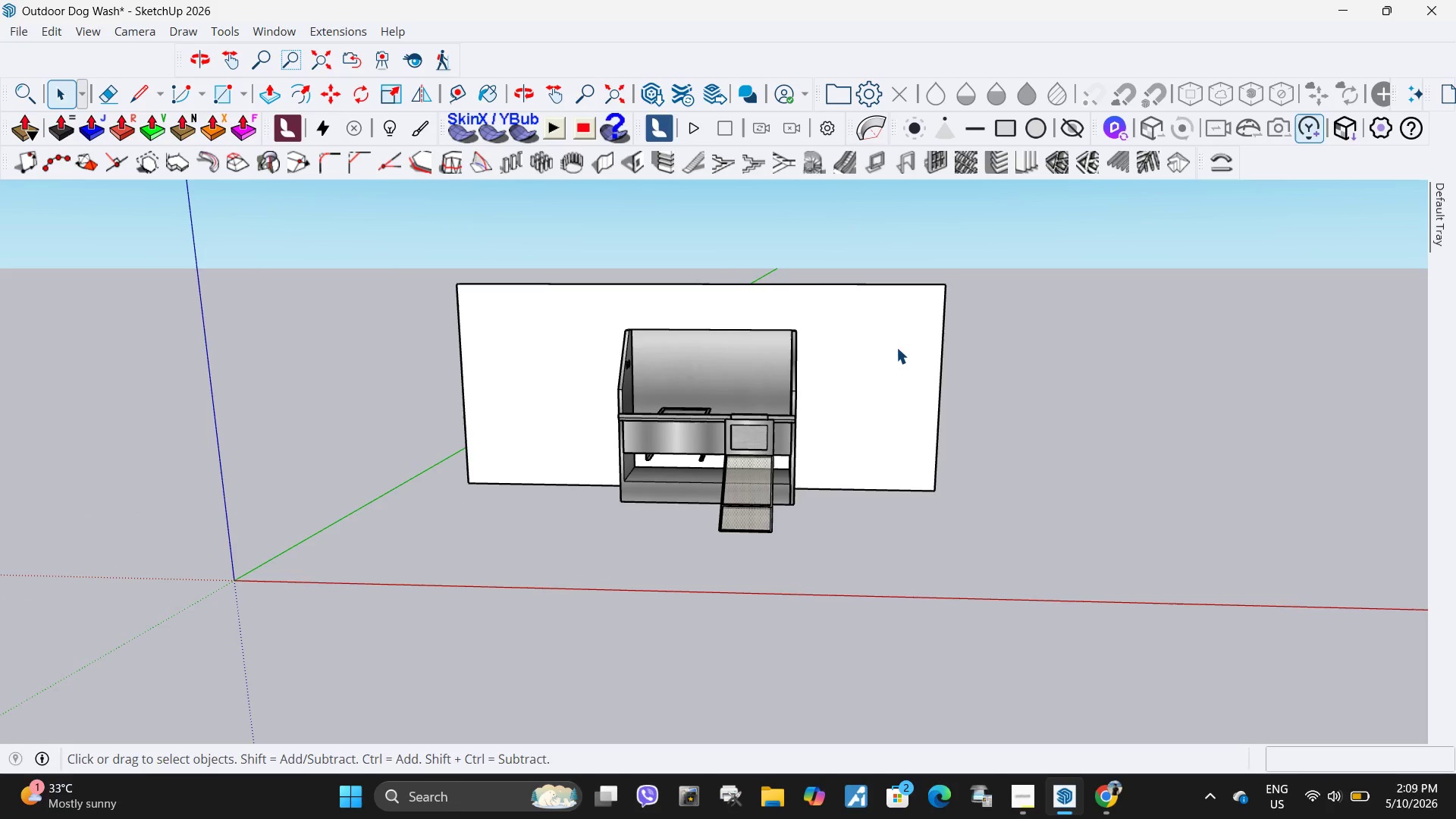 
double_click([822, 386])
 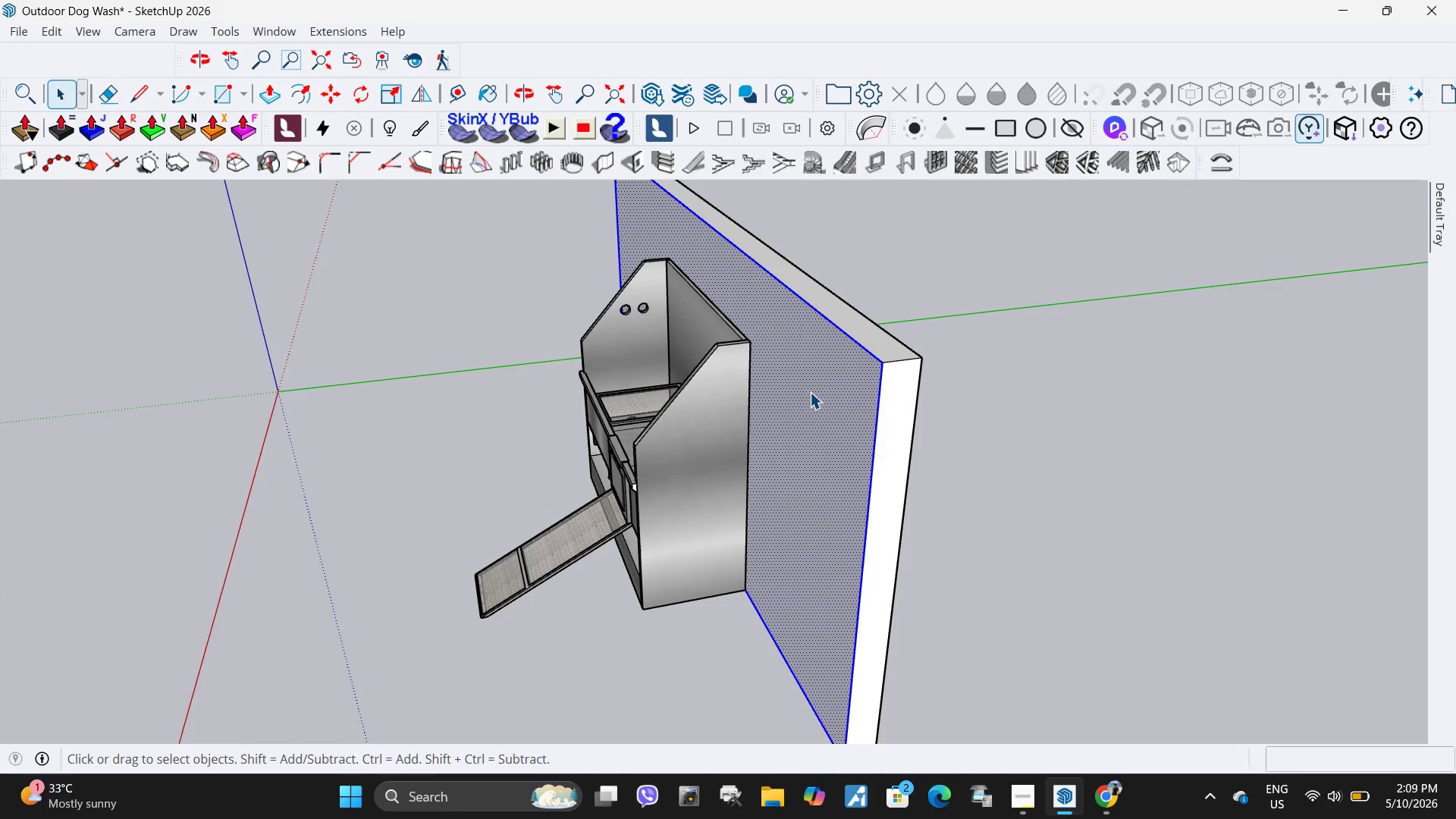 
scroll: coordinate [817, 387], scroll_direction: up, amount: 5.0
 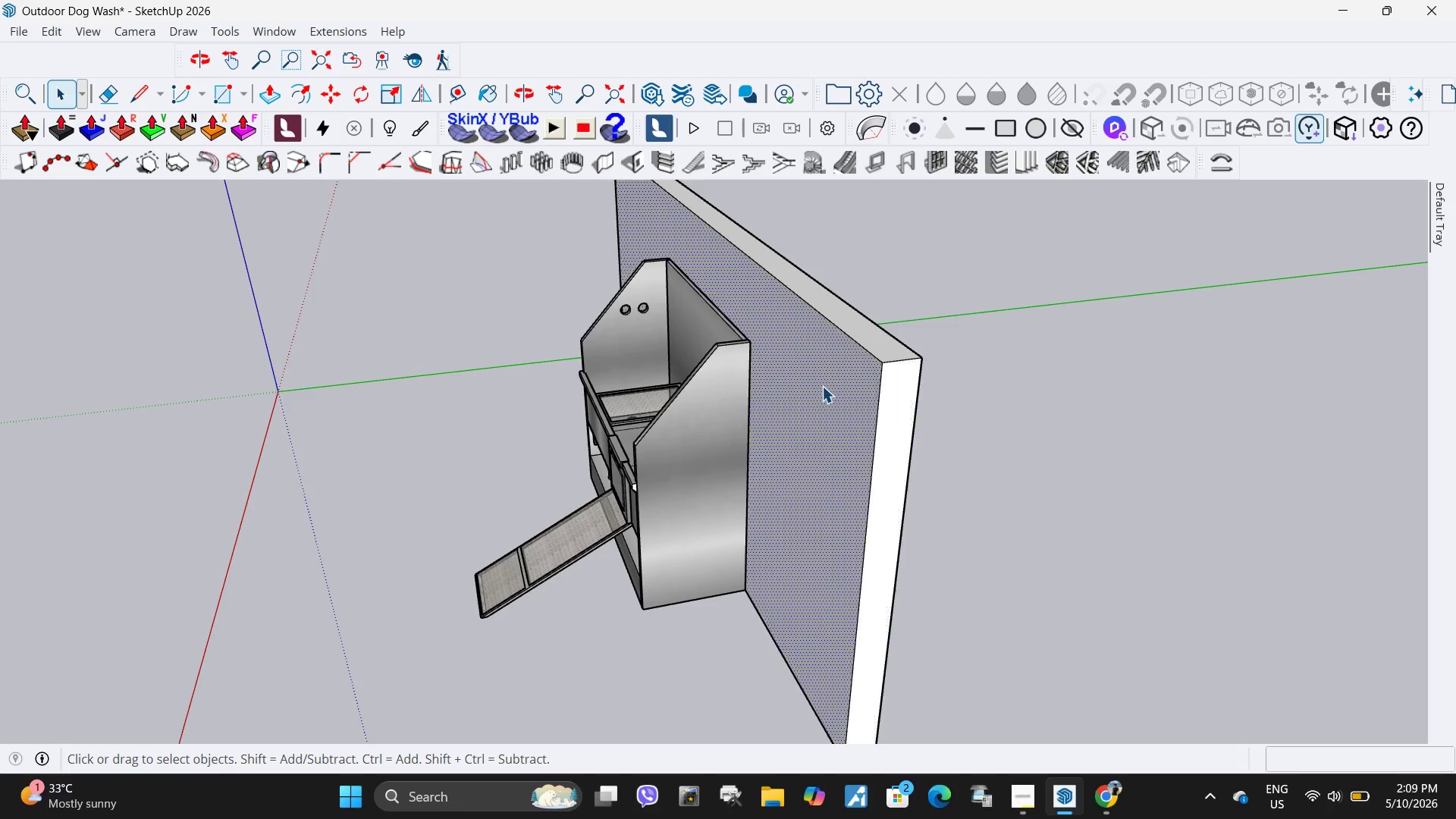 
key(F)
 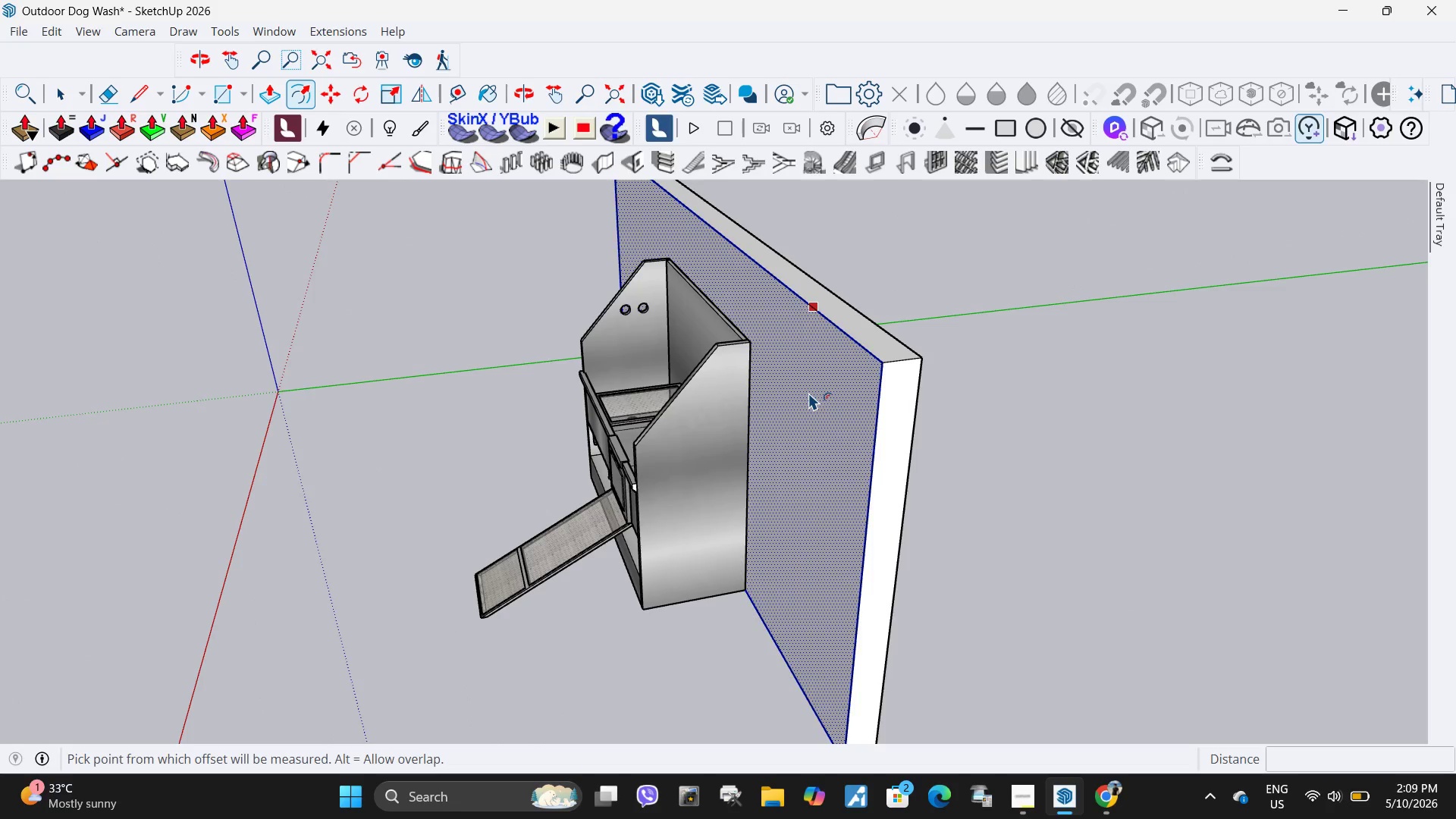 
left_click([808, 393])
 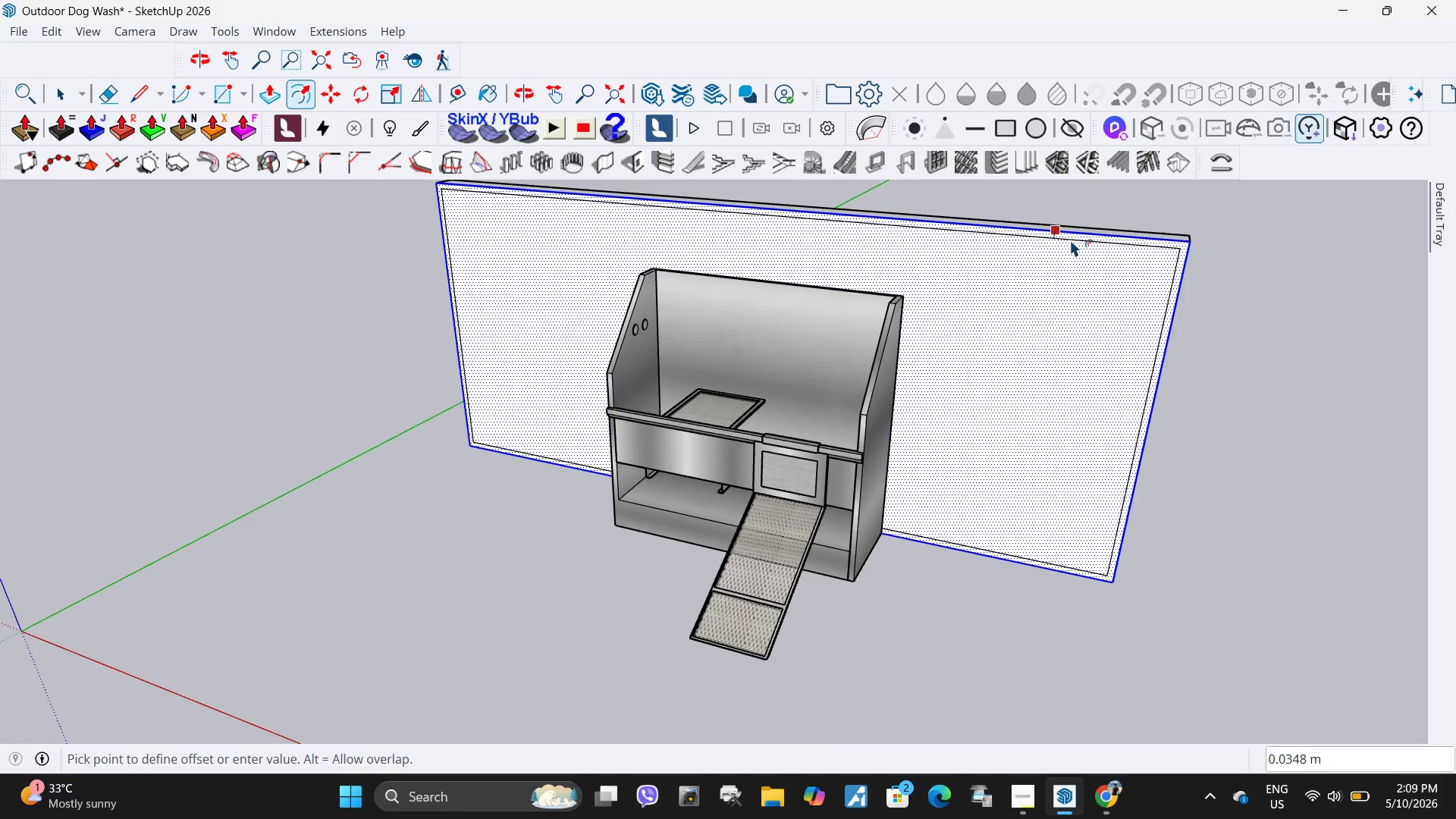 
key(NumpadDecimal)
 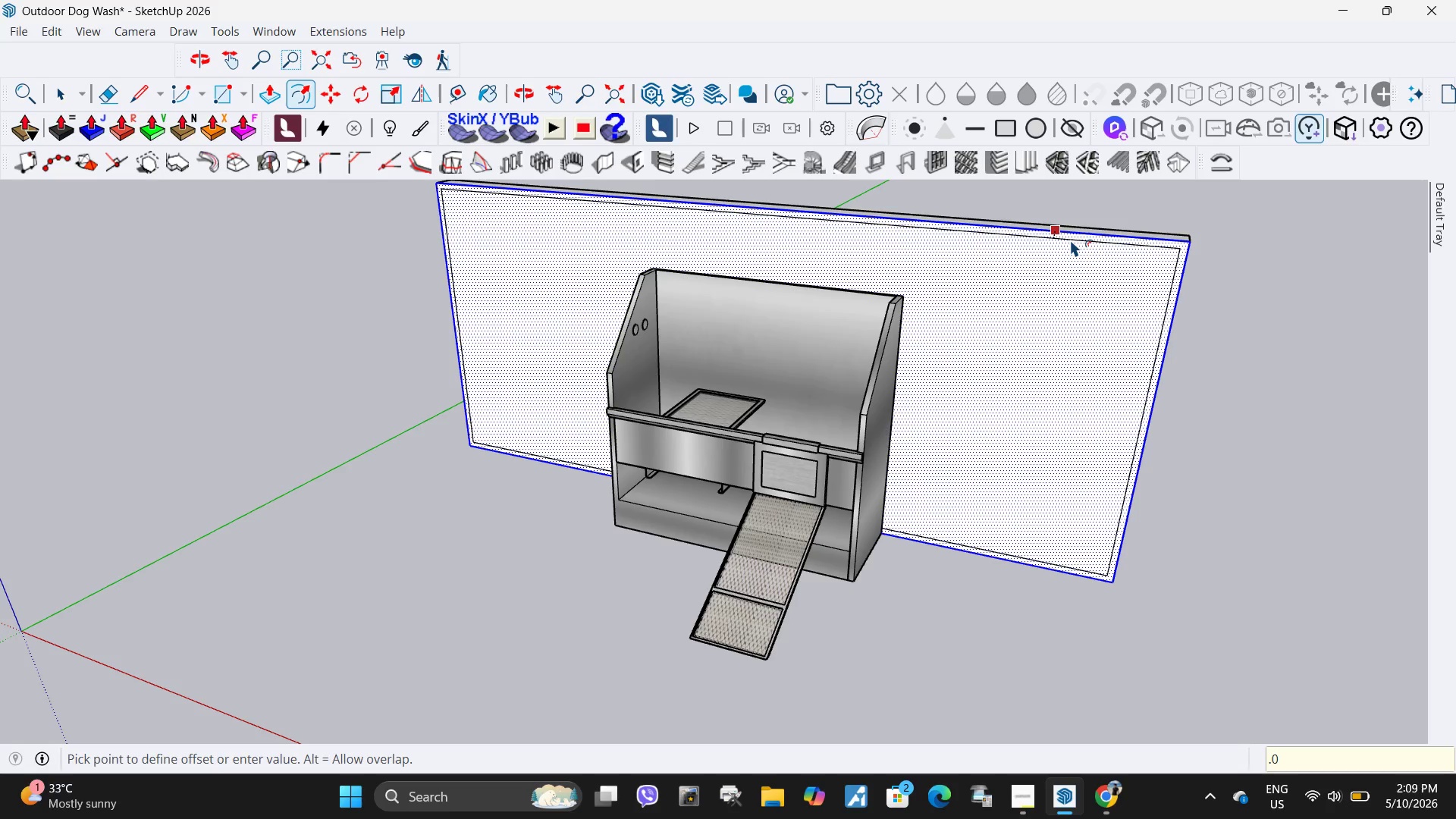 
key(Numpad0)
 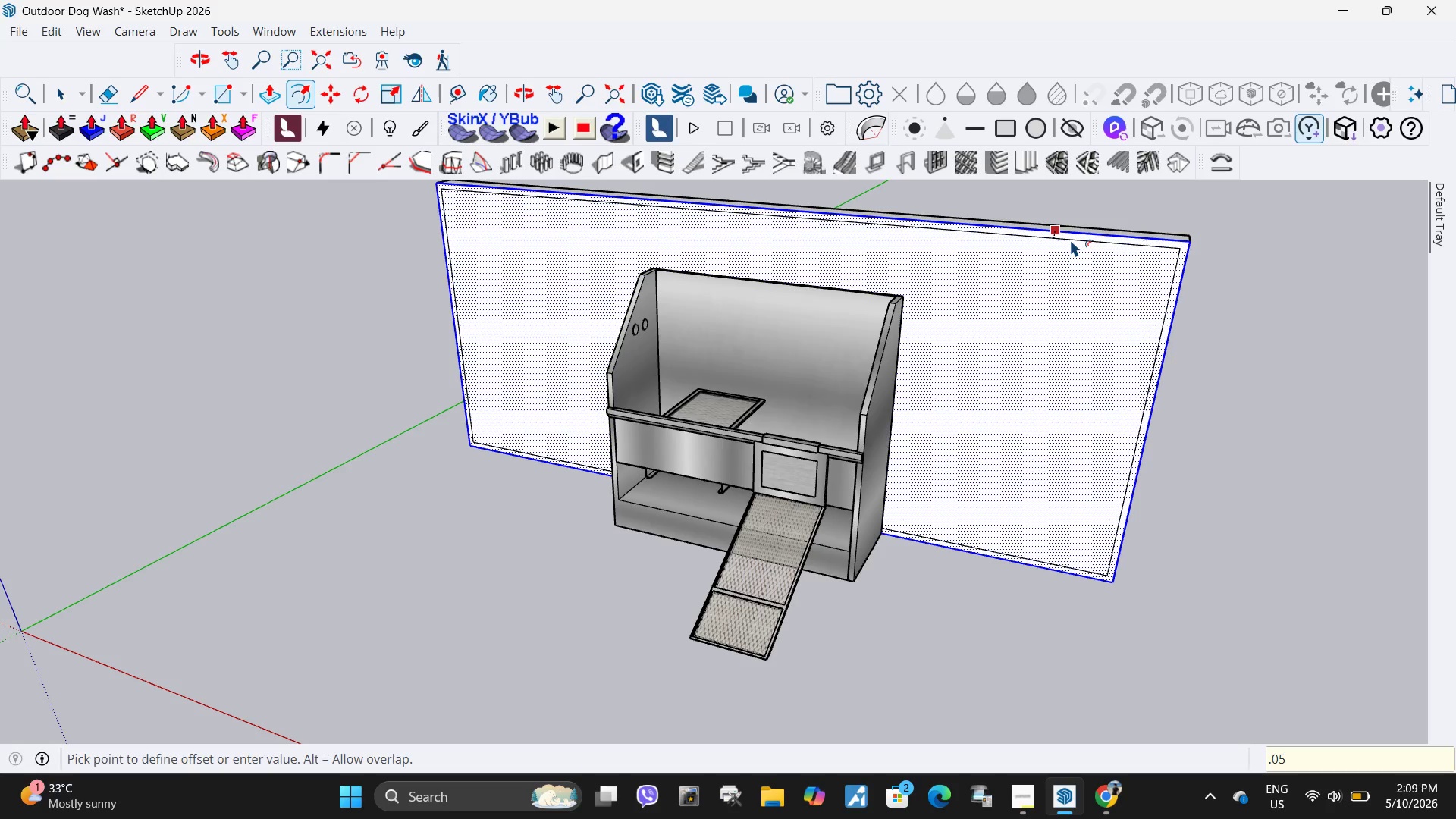 
key(Numpad5)
 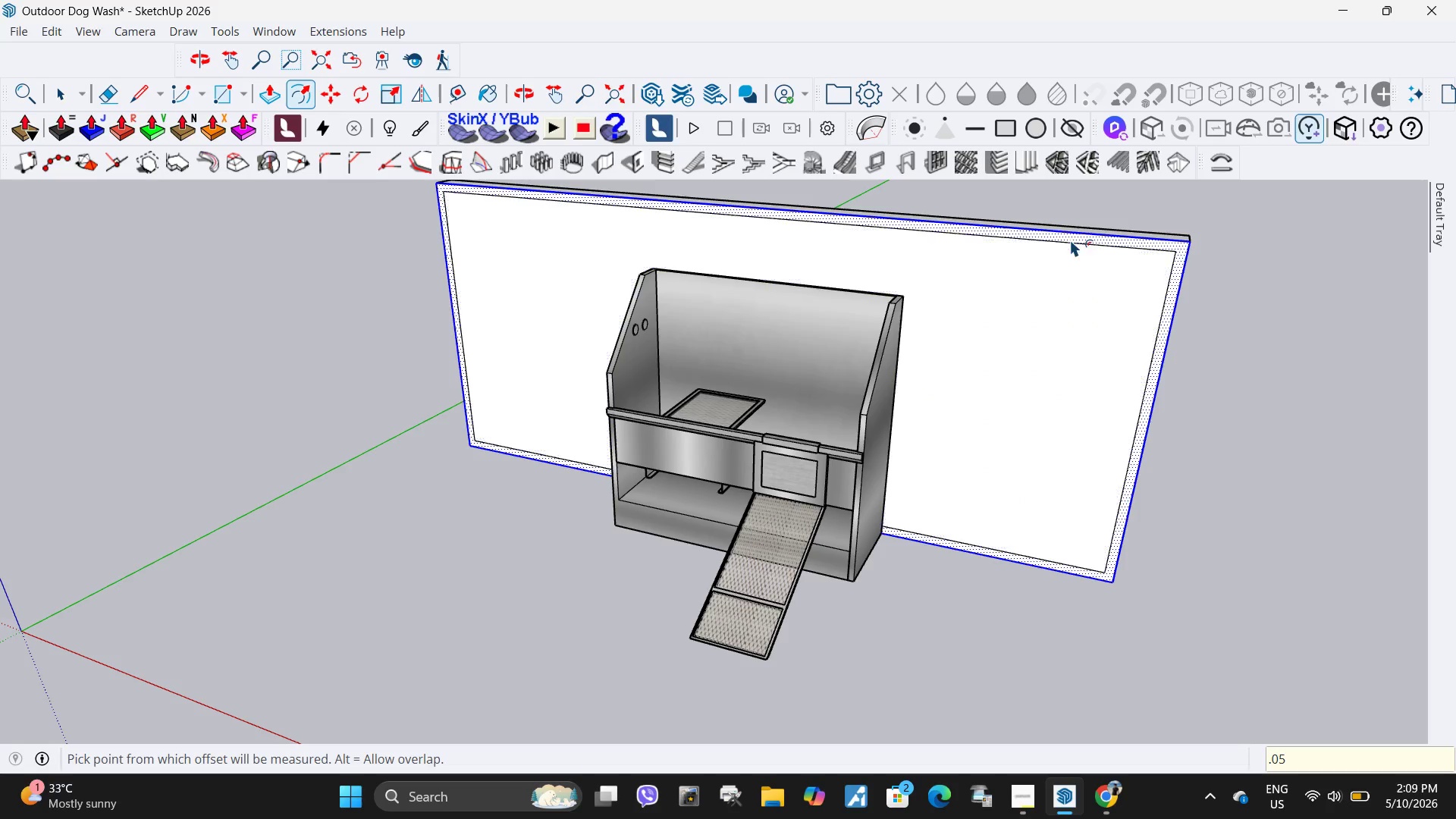 
key(NumpadEnter)
 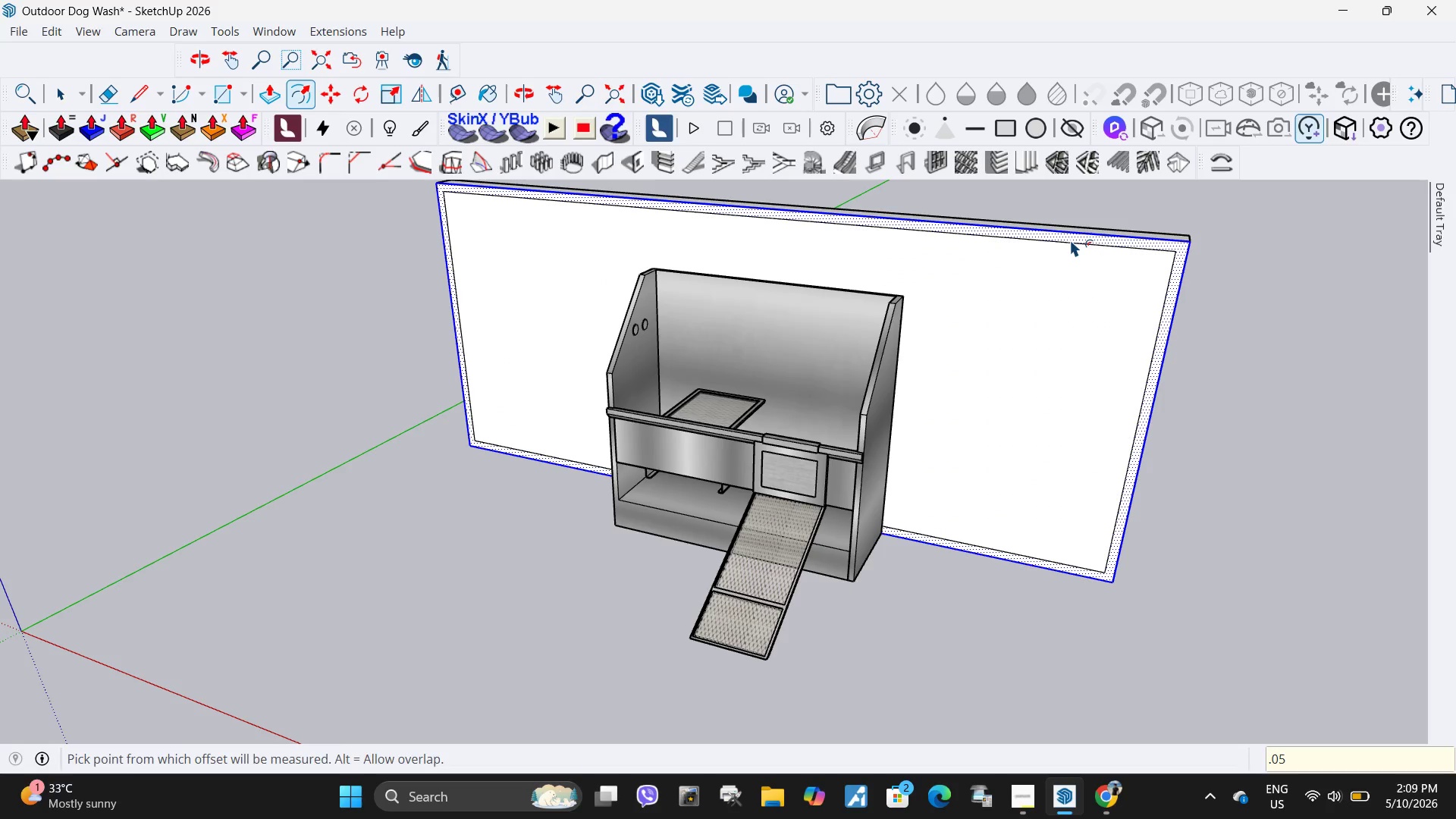 
key(Space)
 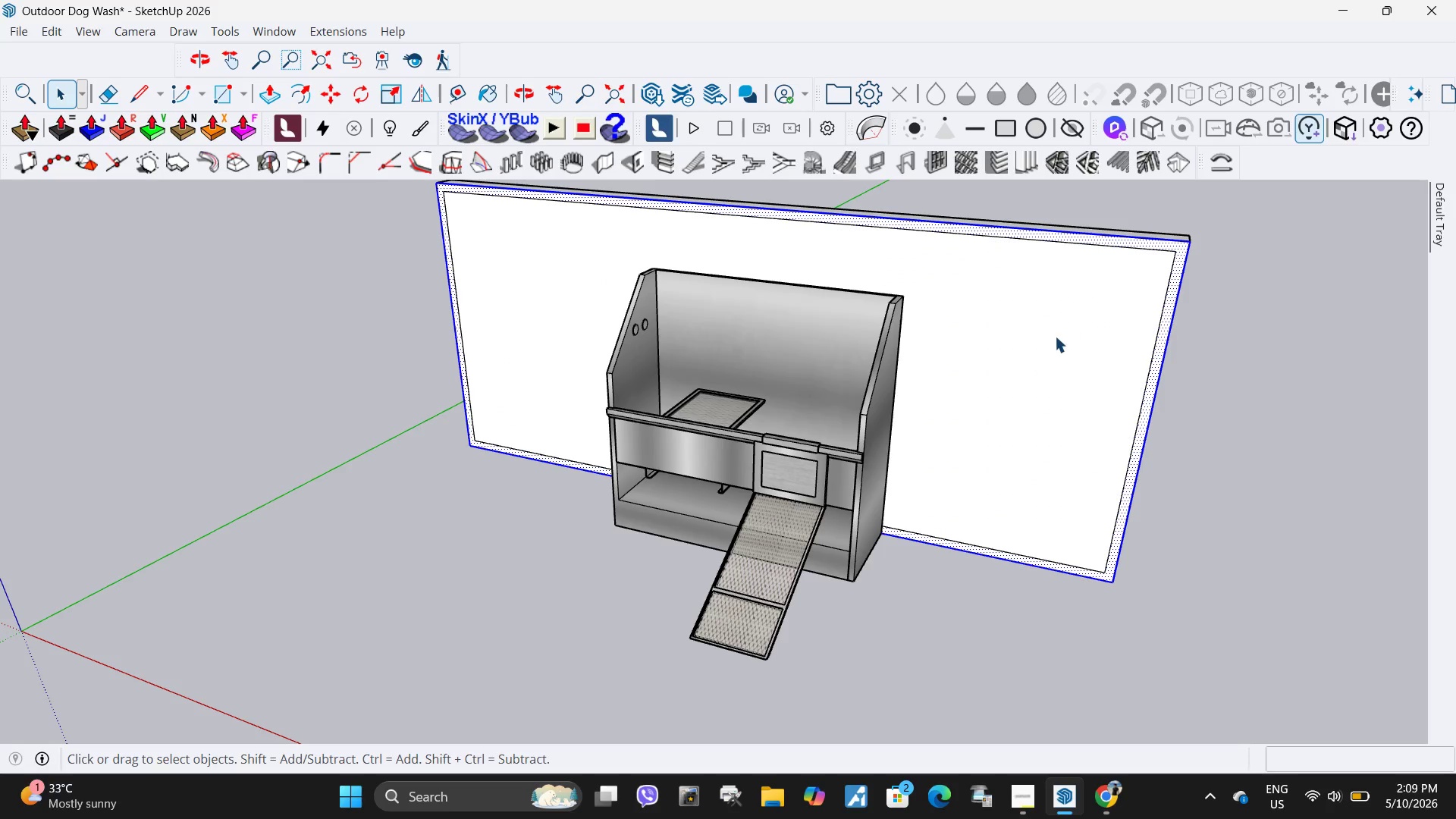 
left_click([1055, 336])
 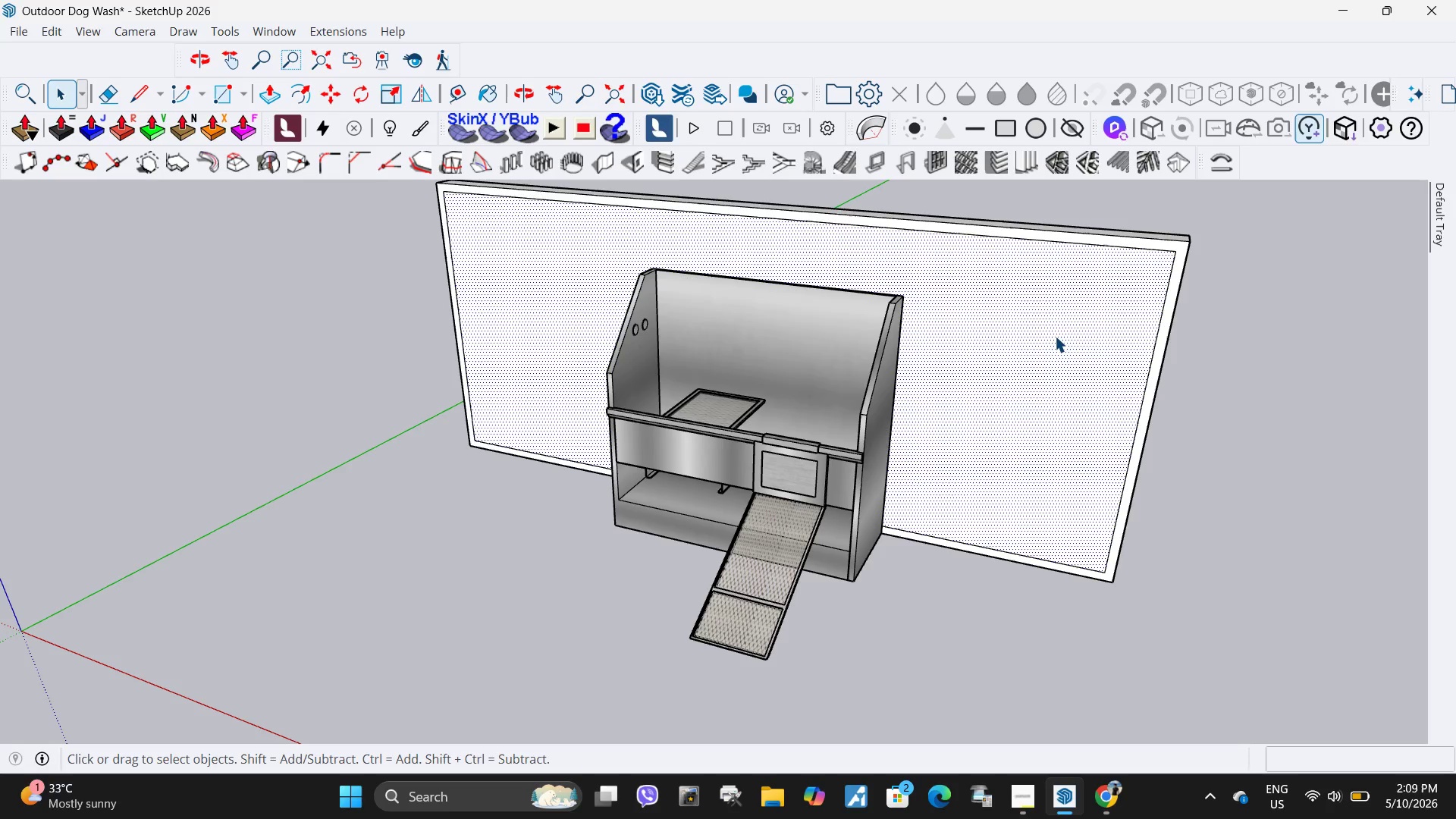 
key(Control+ControlLeft)
 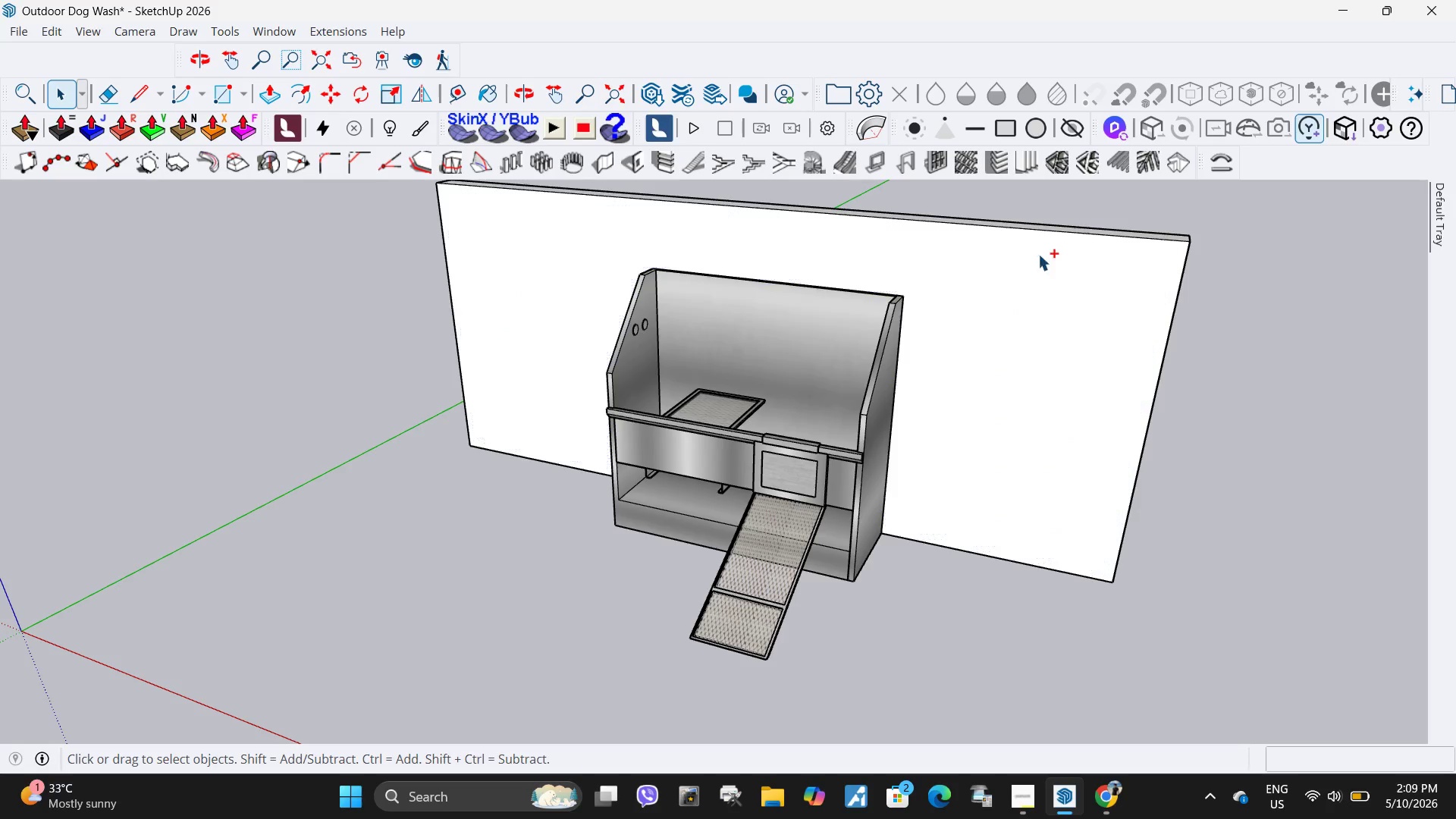 
key(Control+Z)
 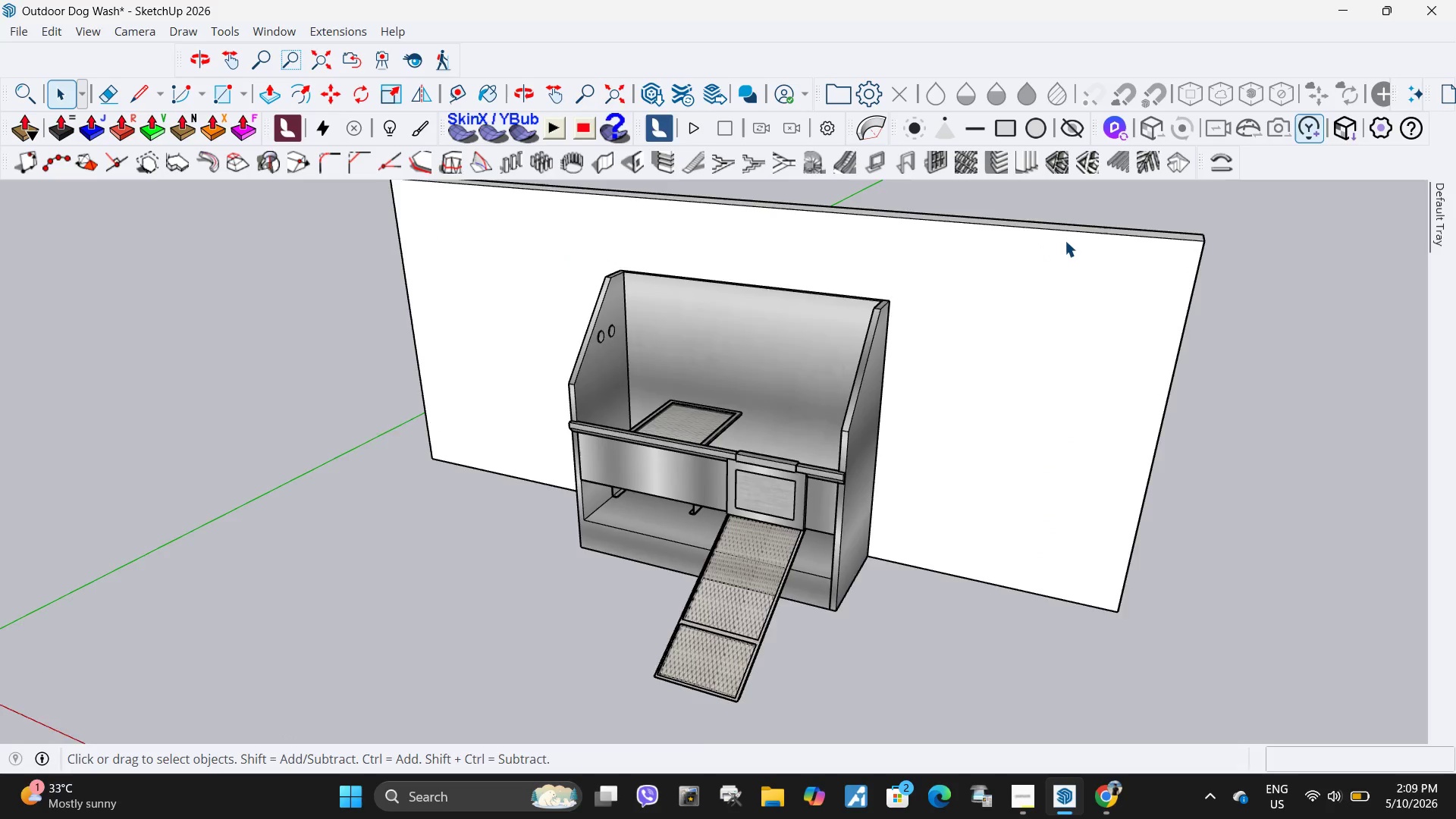 
left_click([1072, 249])
 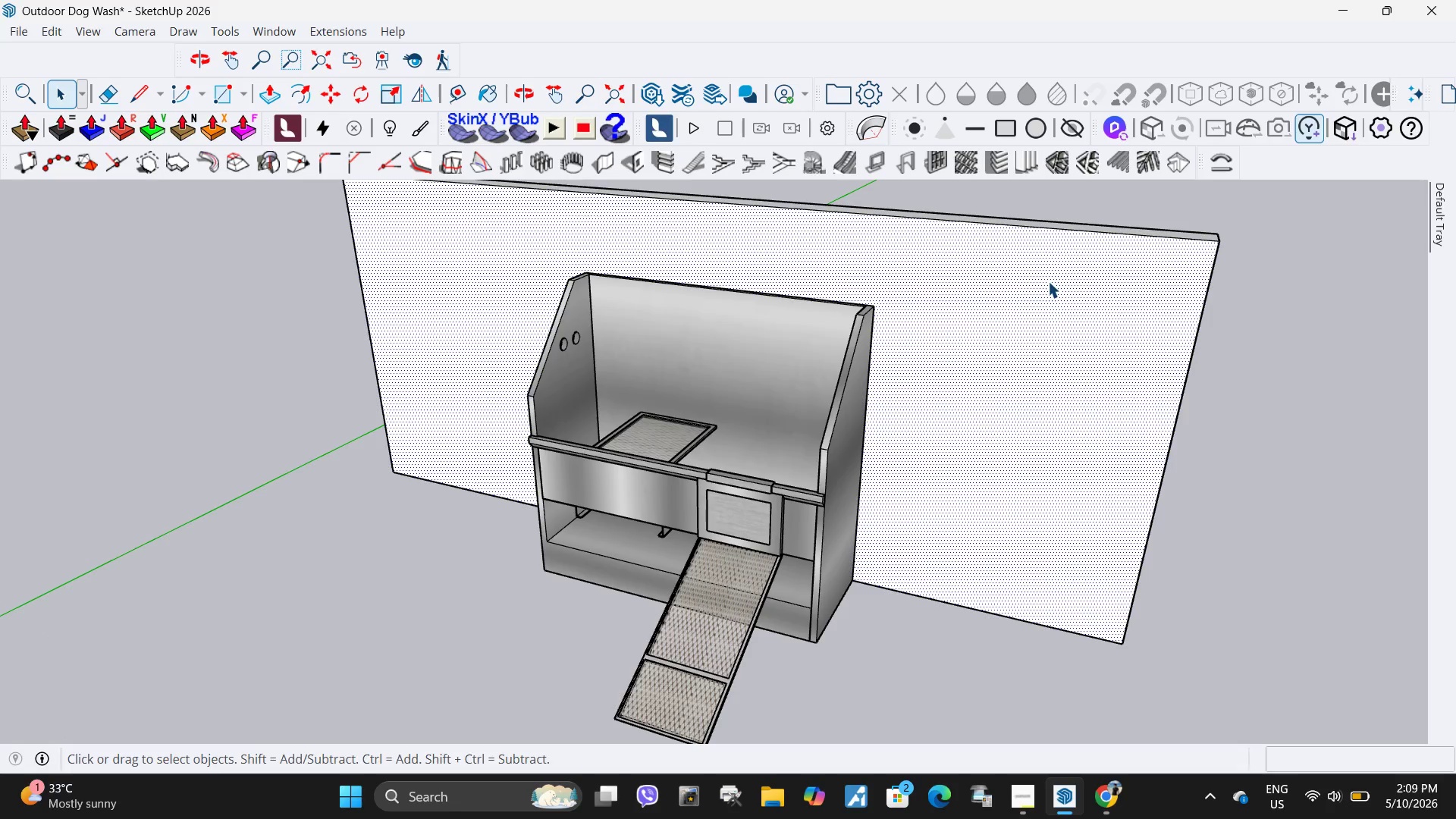 
scroll: coordinate [1063, 241], scroll_direction: up, amount: 2.0
 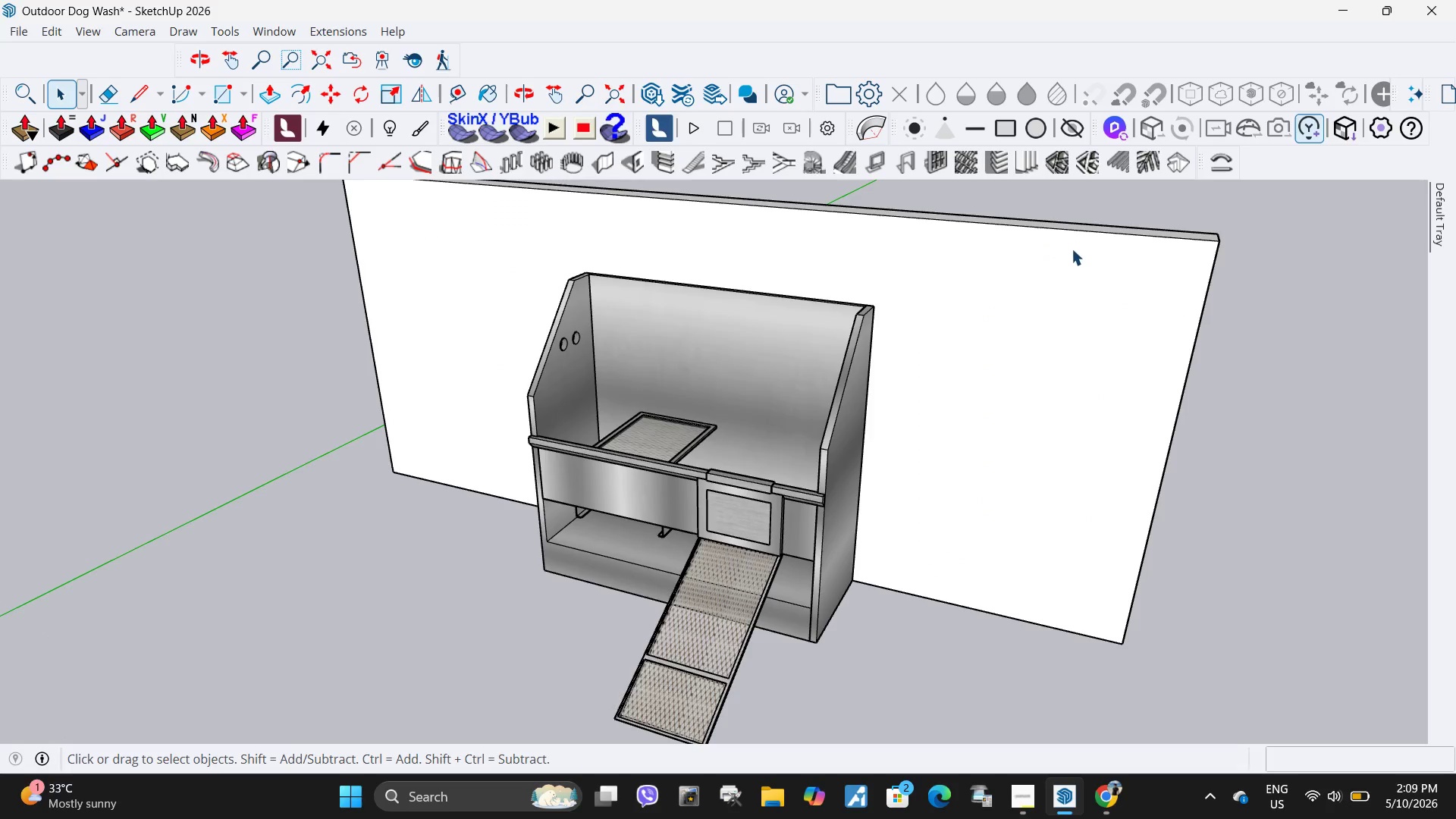 
key(F)
 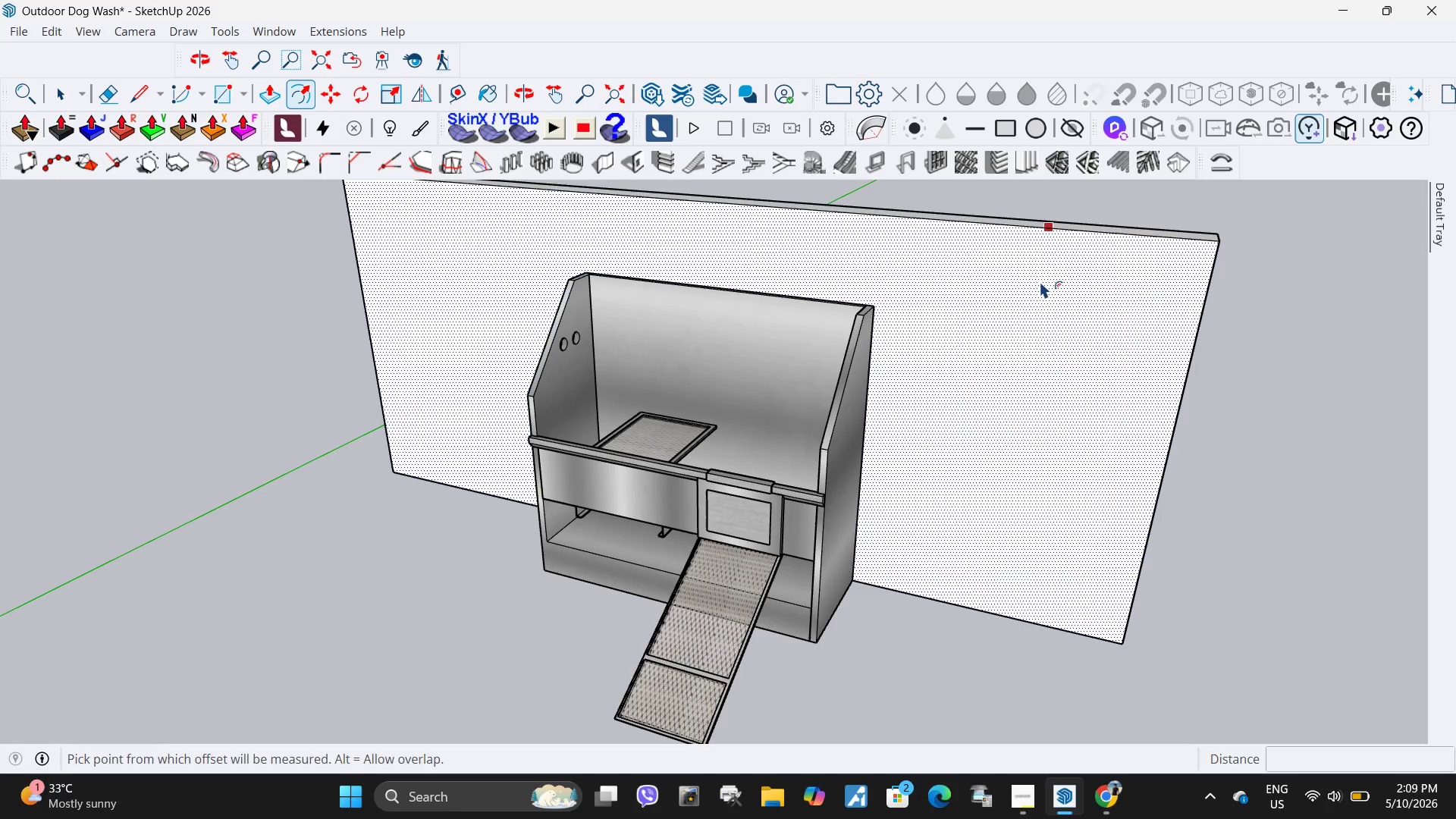 
left_click([1040, 281])
 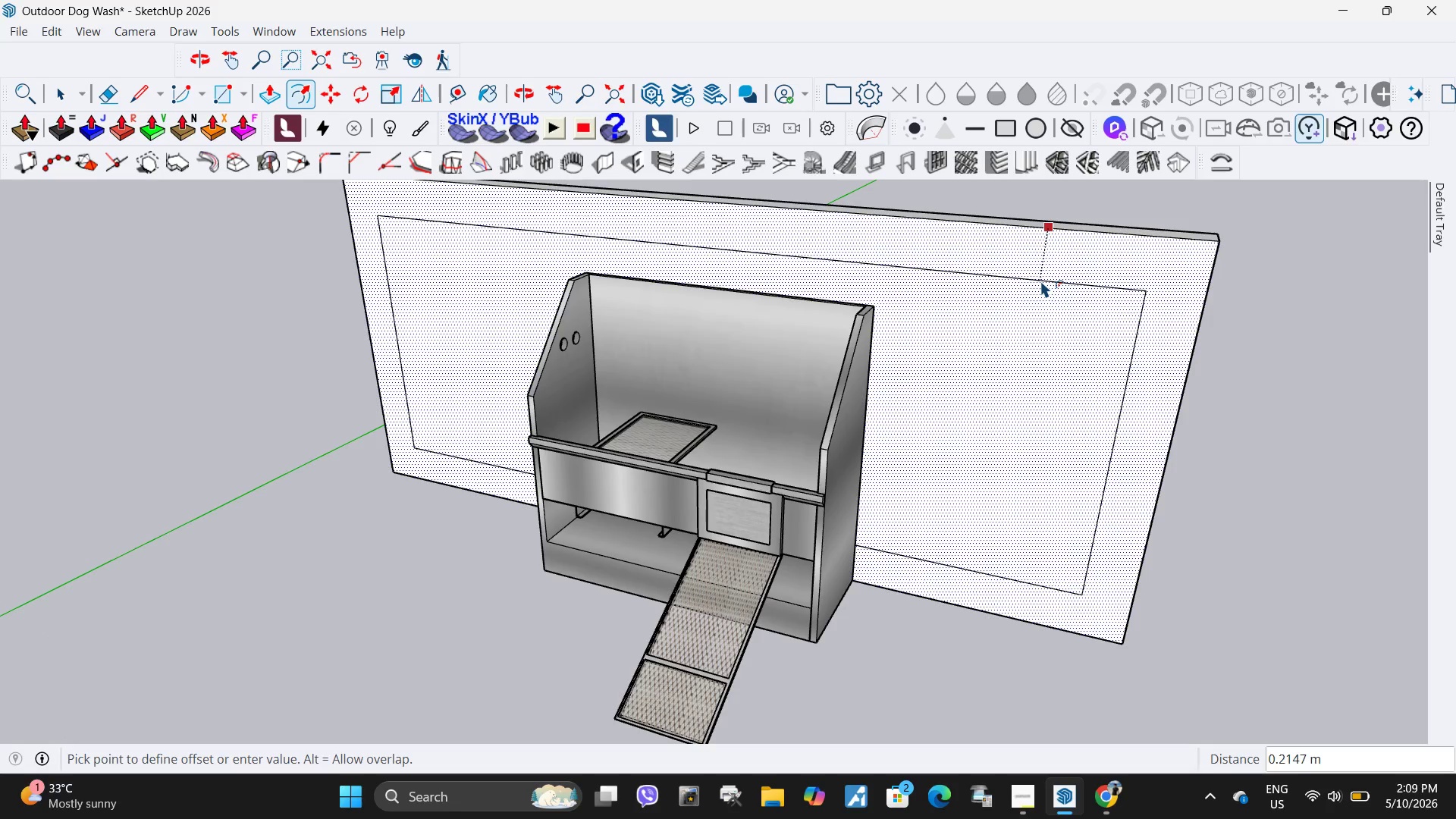 
key(NumpadDecimal)
 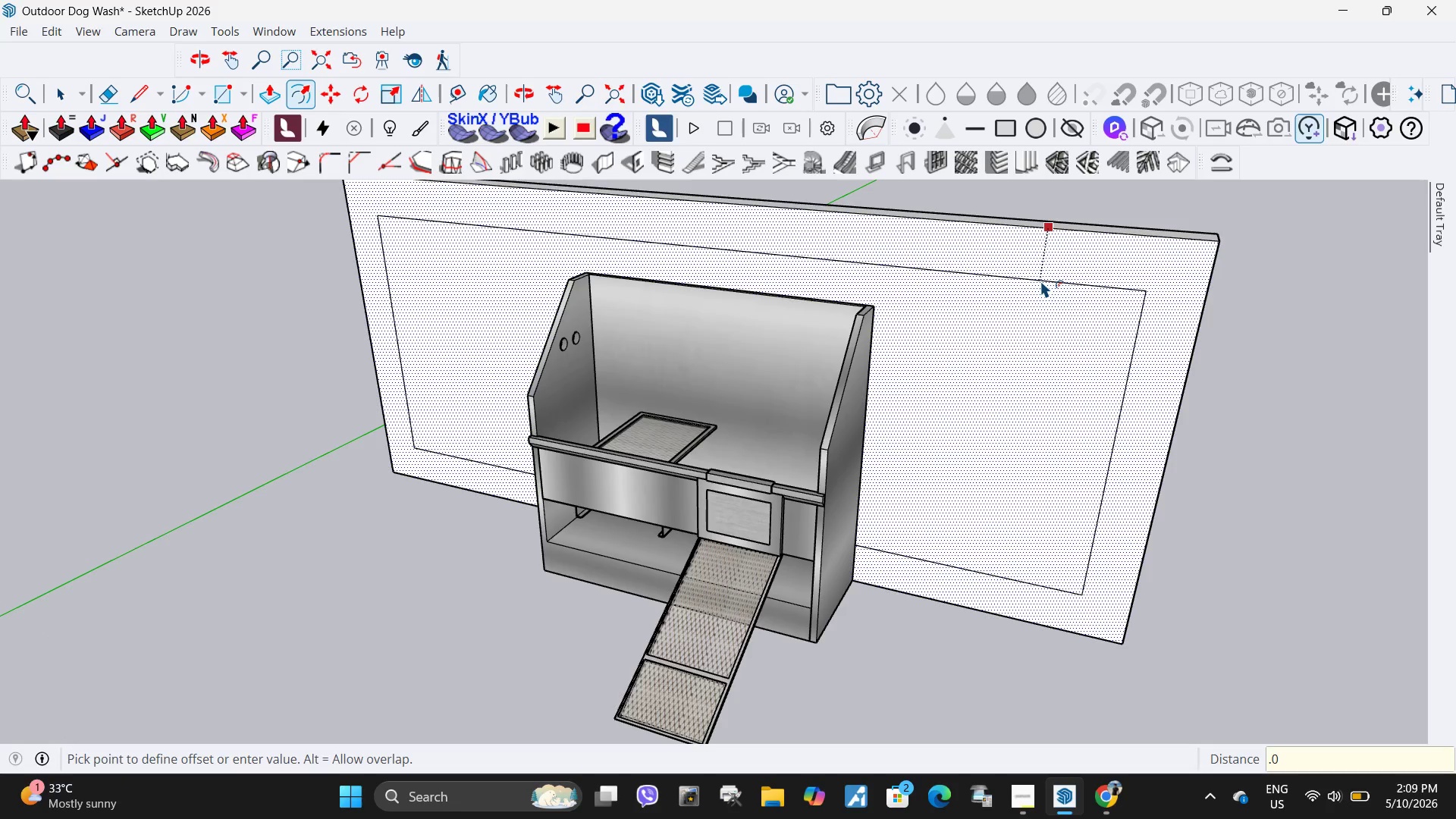 
key(Numpad0)
 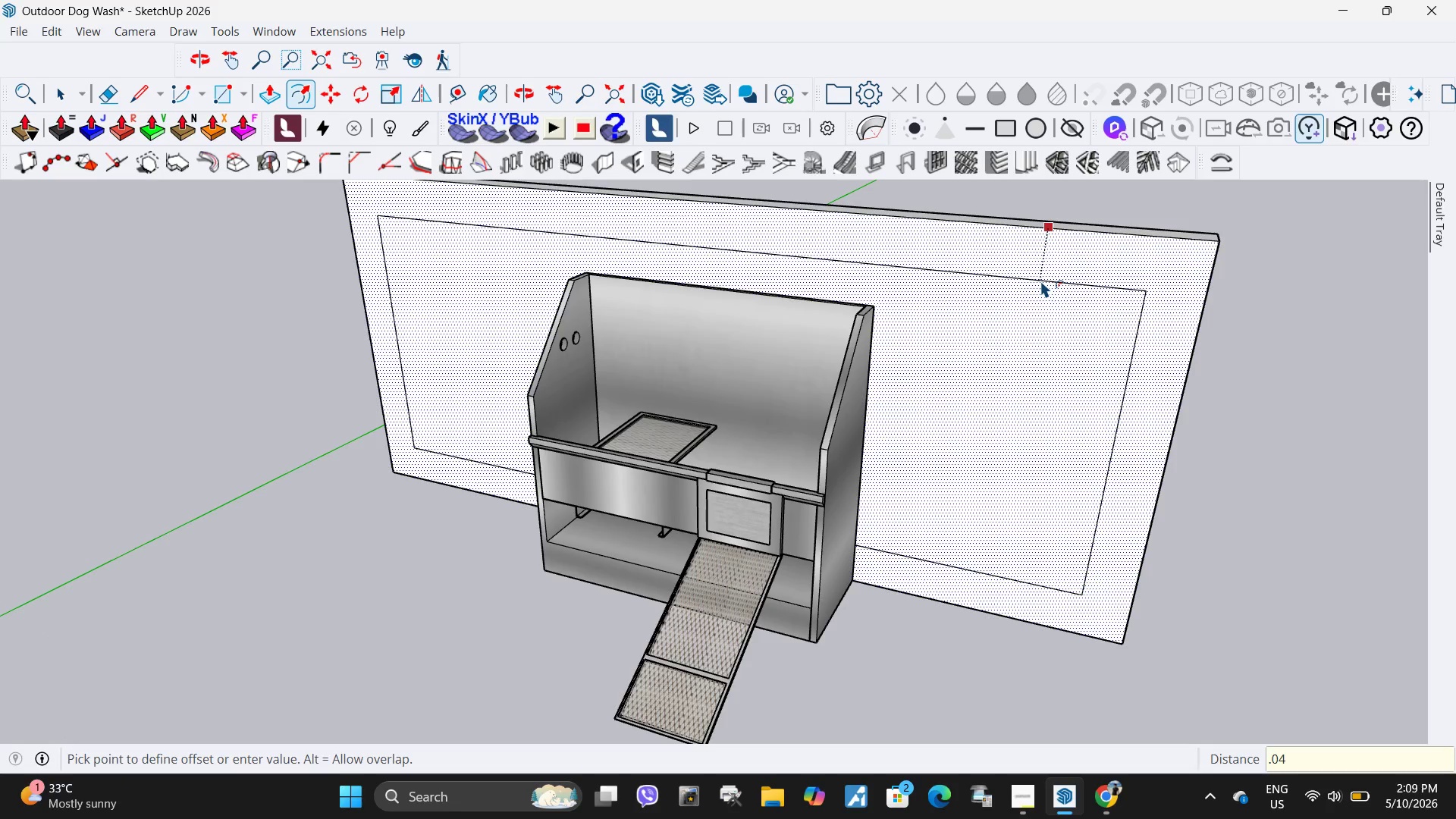 
key(Numpad4)
 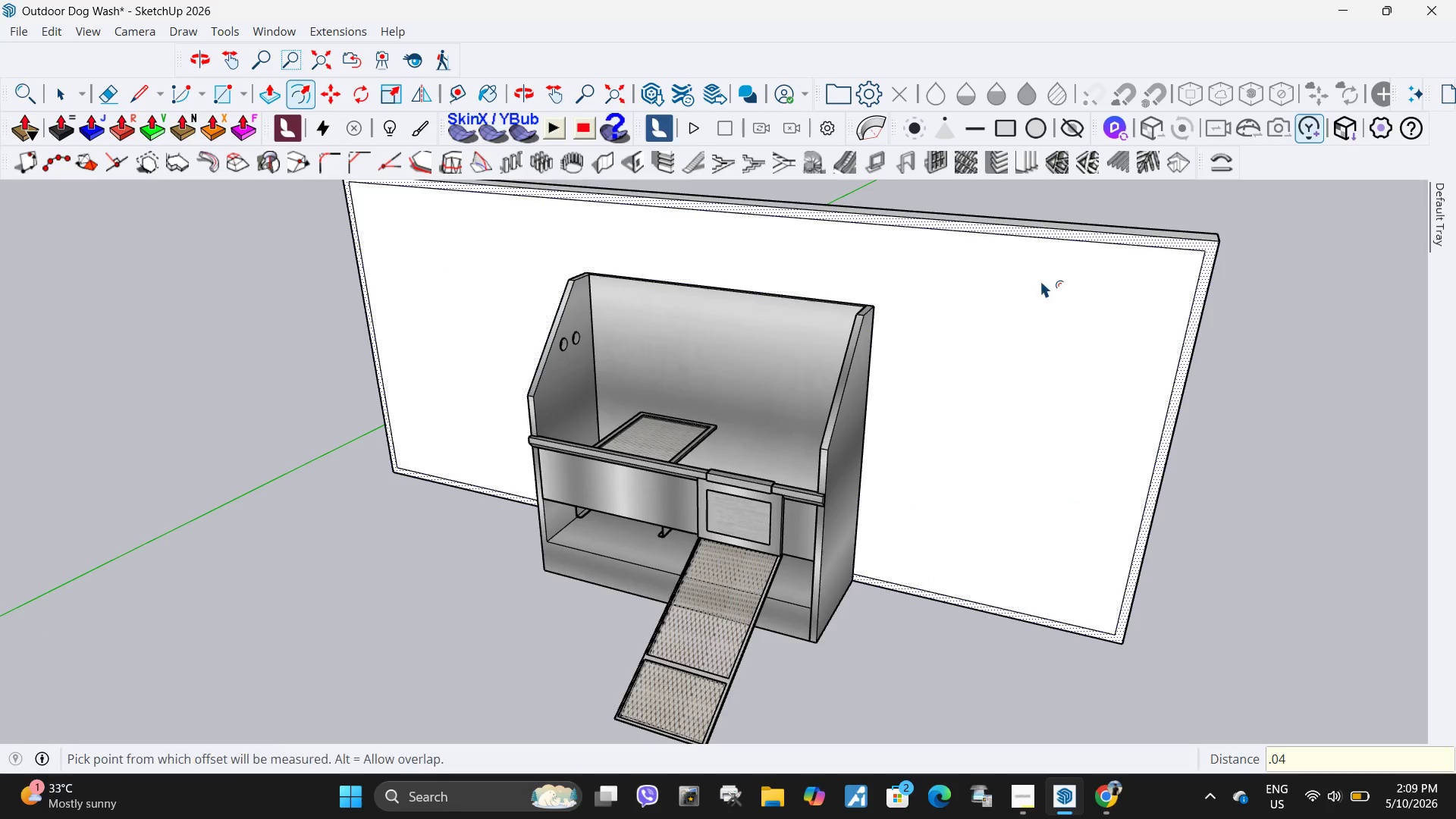 
key(NumpadEnter)
 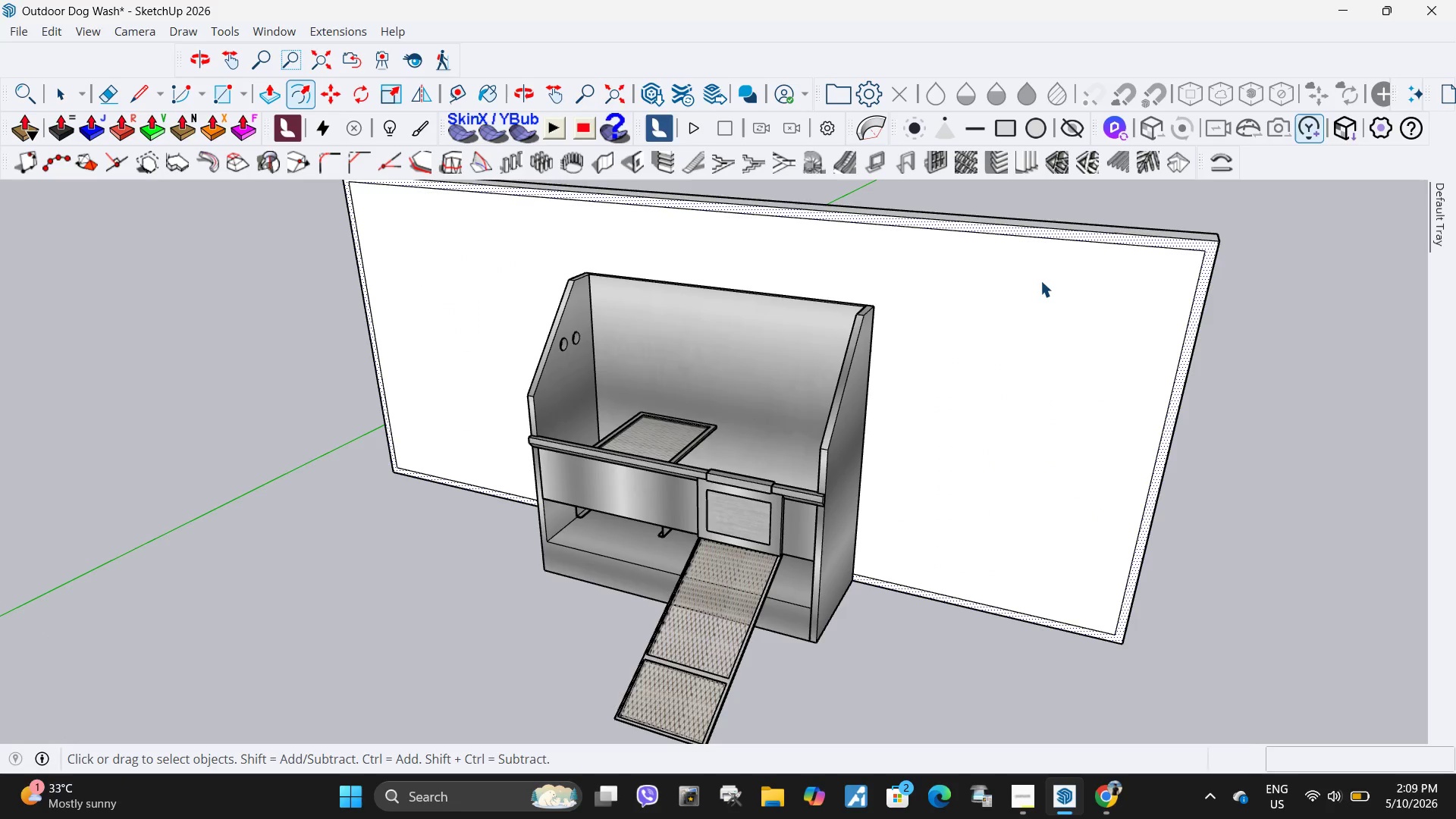 
key(Space)
 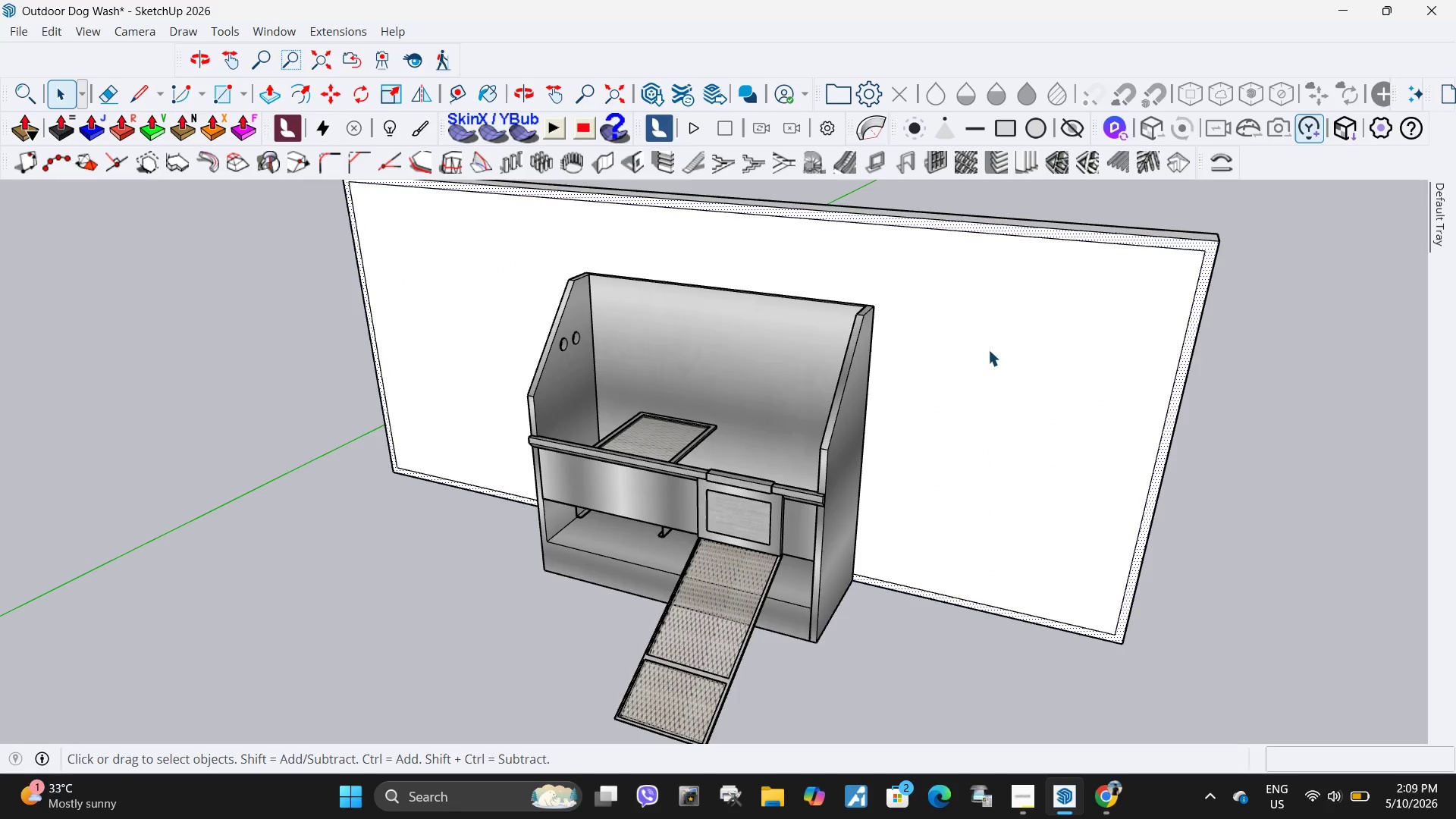 
left_click([988, 350])
 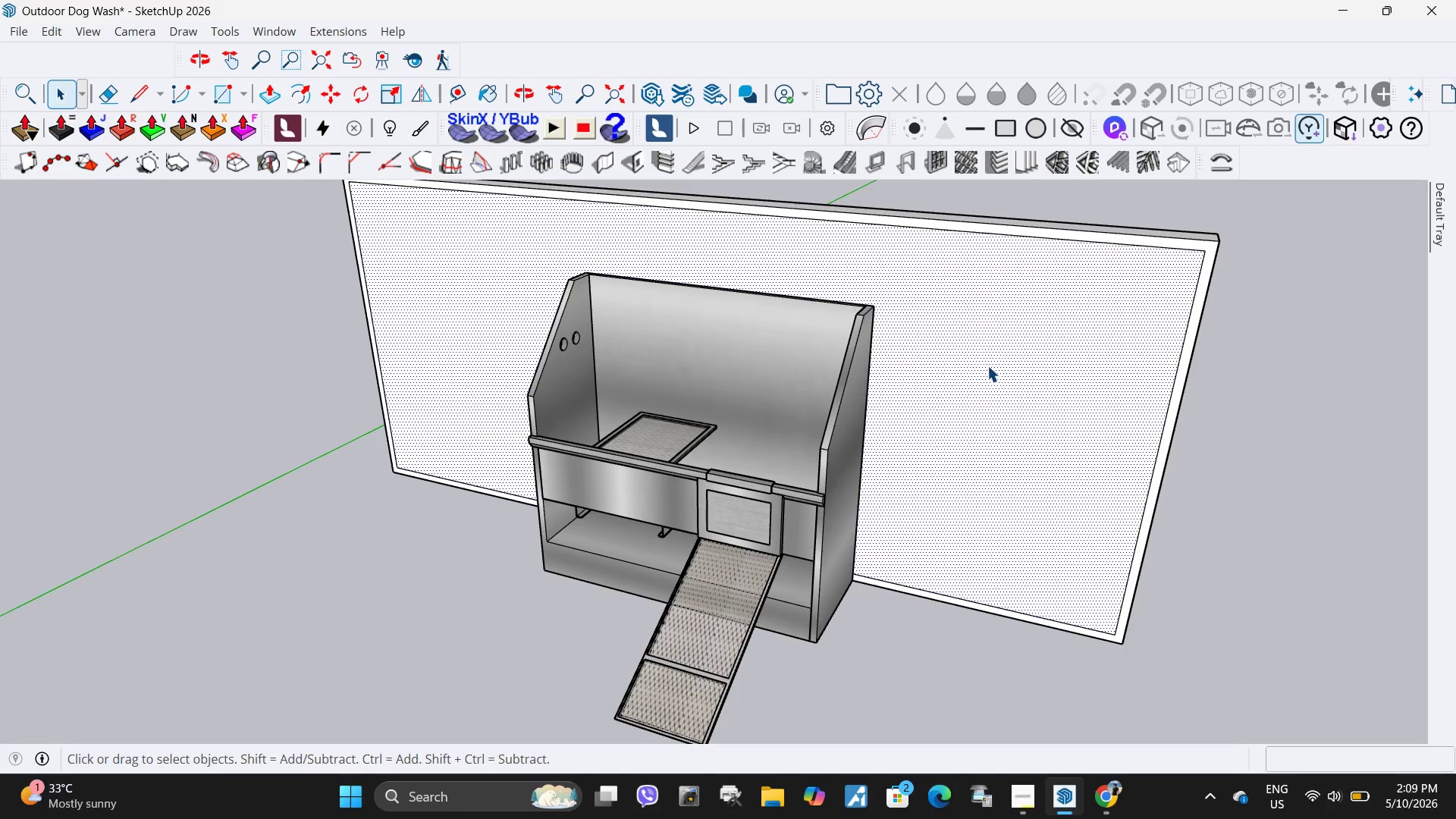 
key(P)
 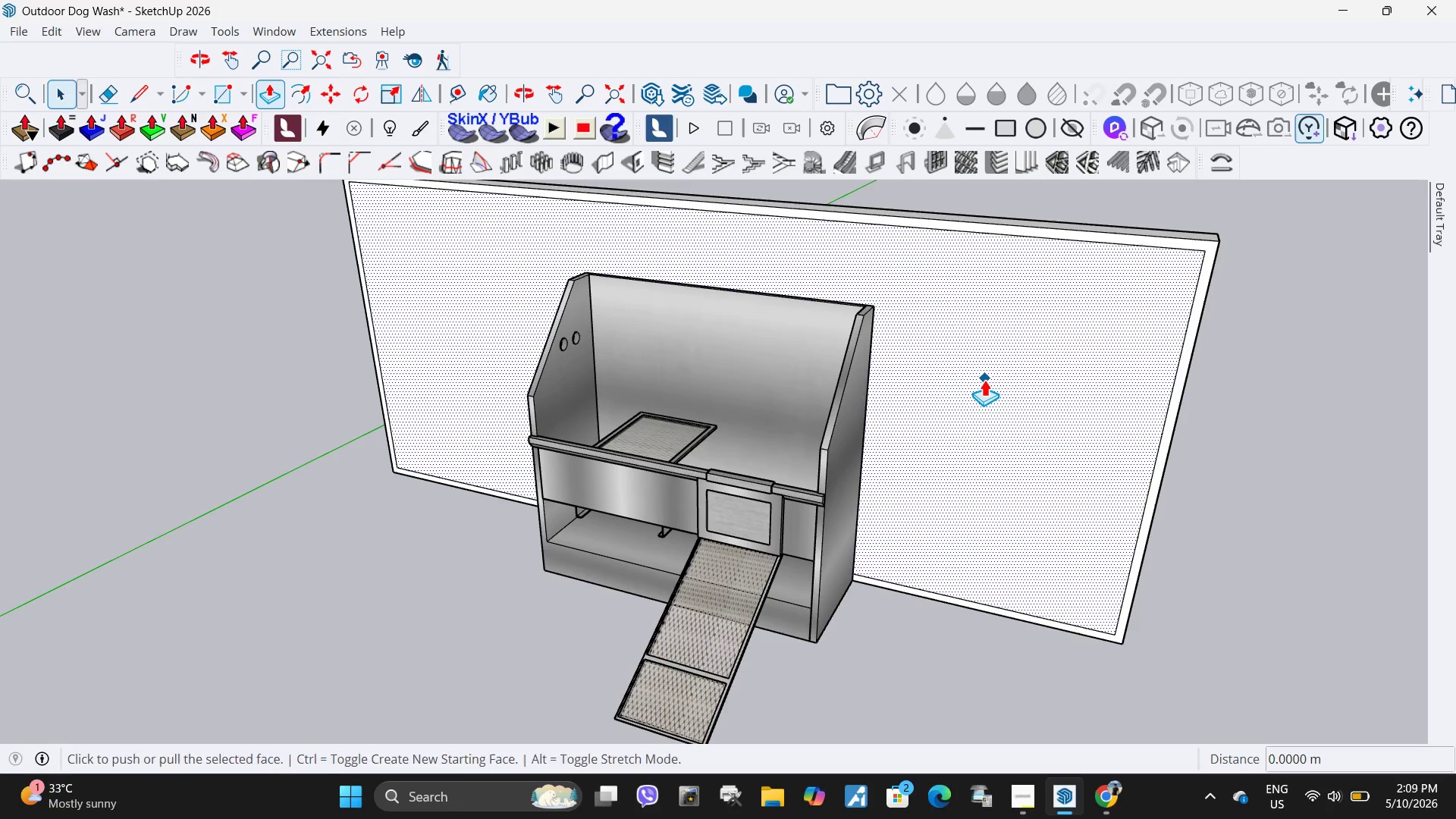 
left_click([984, 379])
 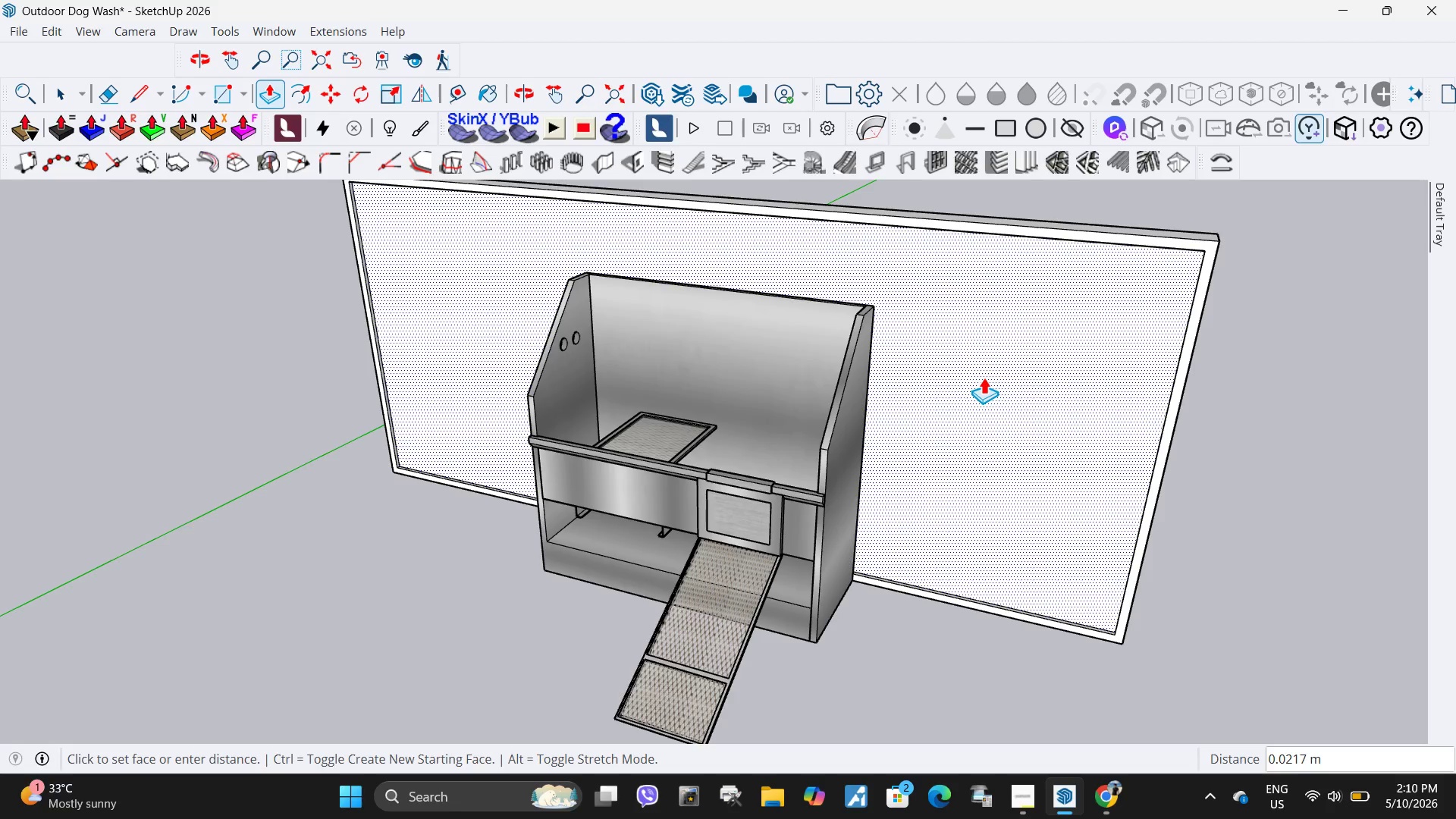 
key(NumpadDecimal)
 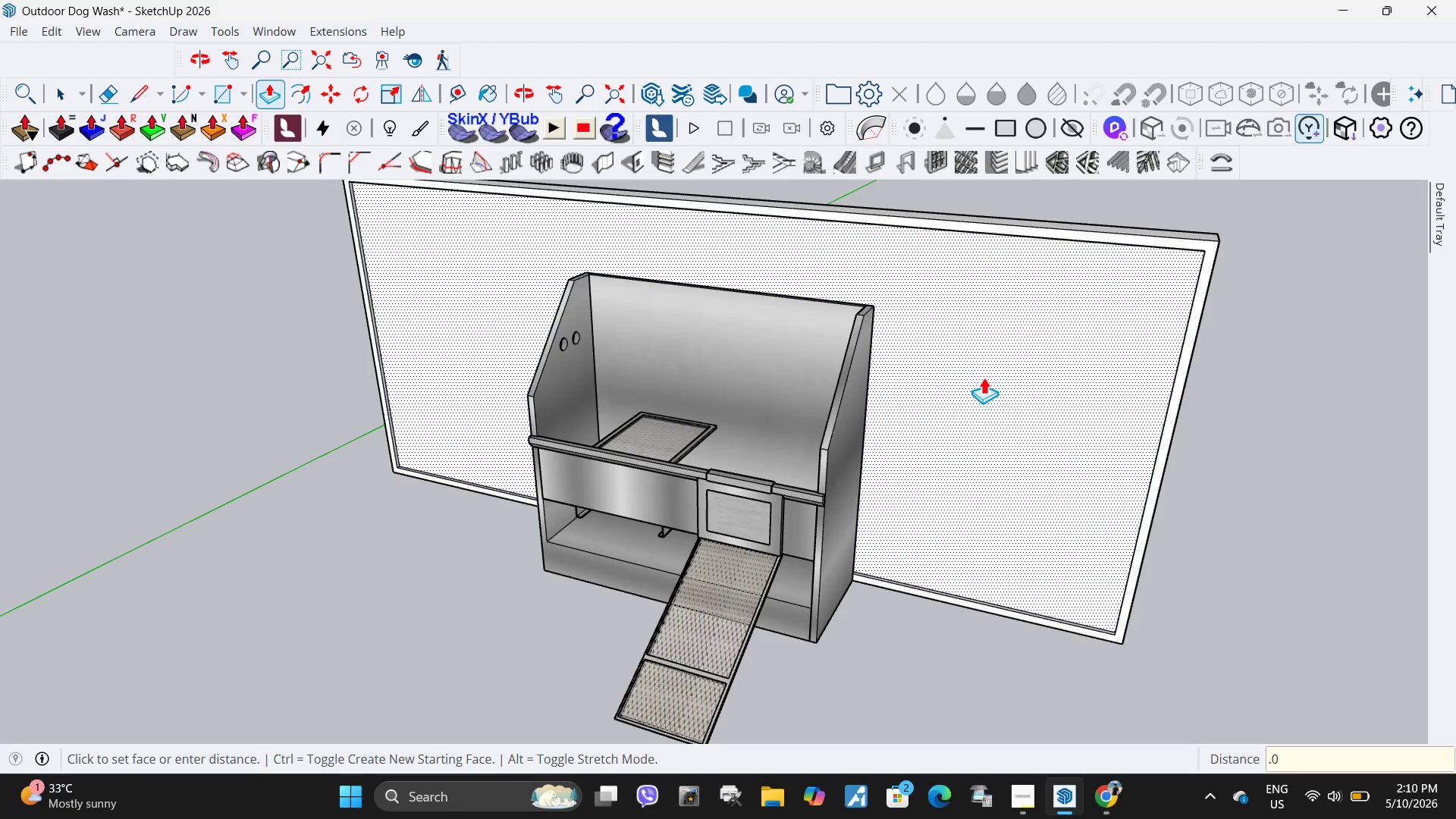 
key(Numpad0)
 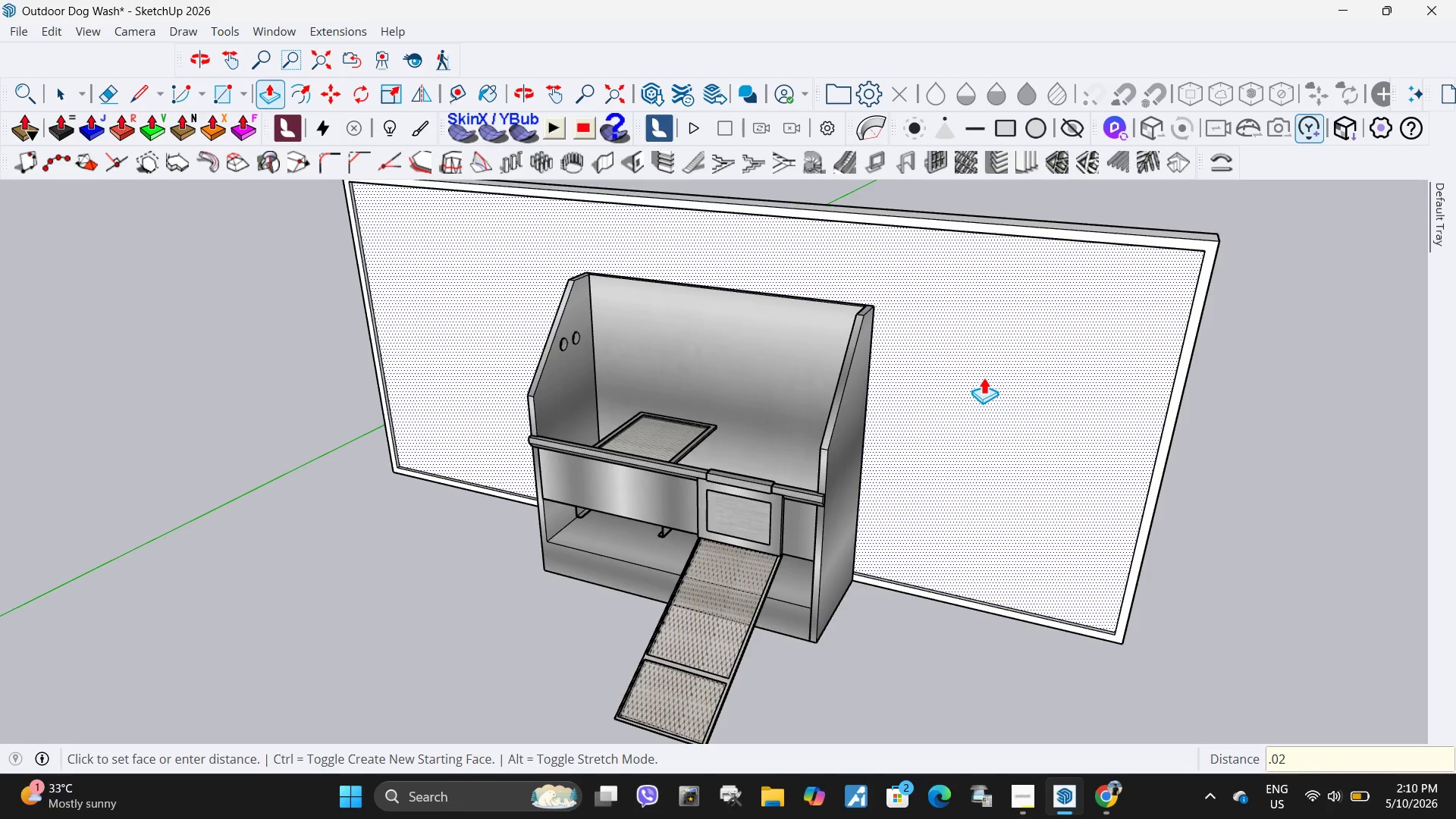 
key(Numpad2)
 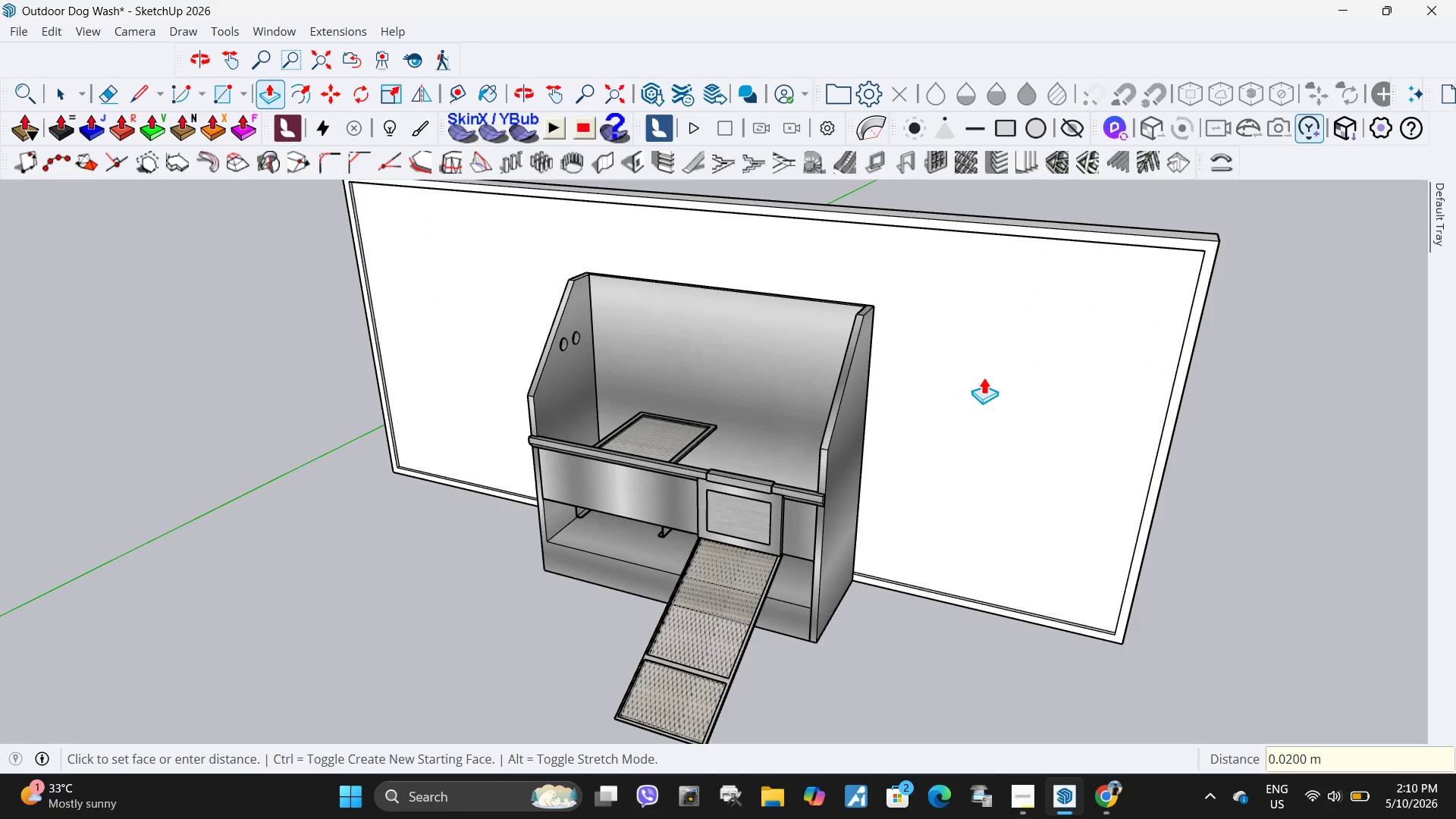 
key(NumpadEnter)
 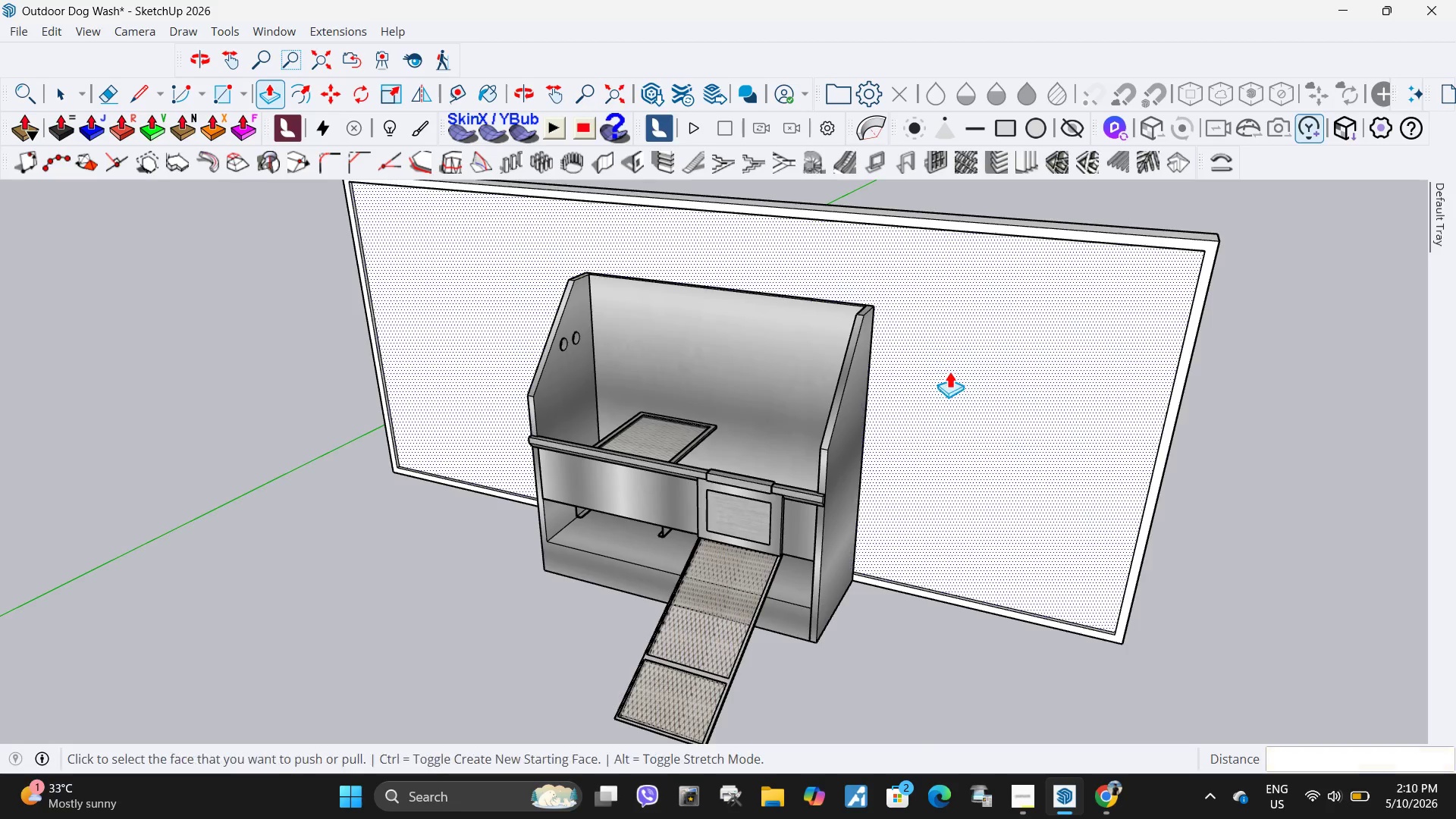 
key(Space)
 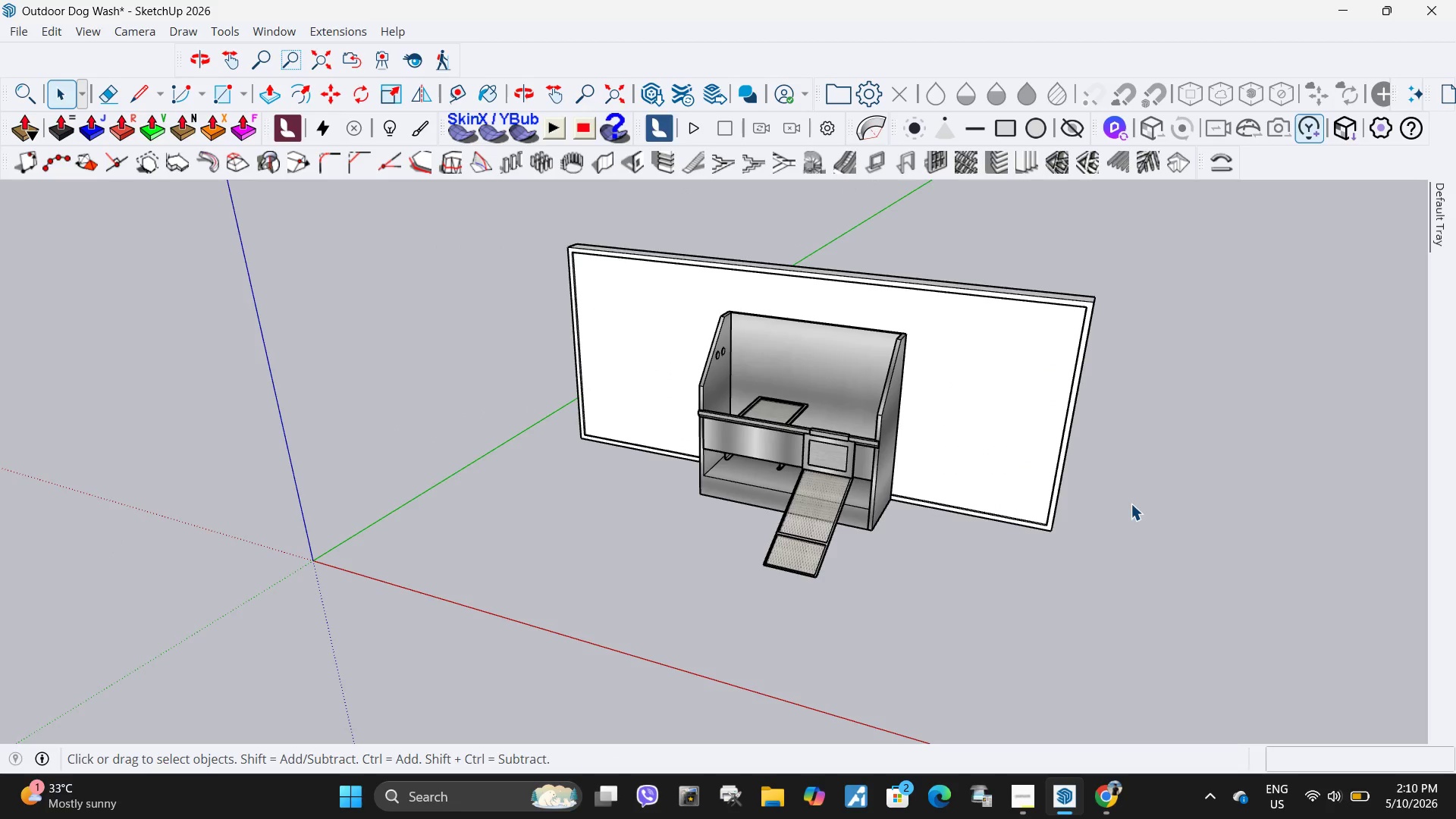 
scroll: coordinate [951, 373], scroll_direction: down, amount: 6.0
 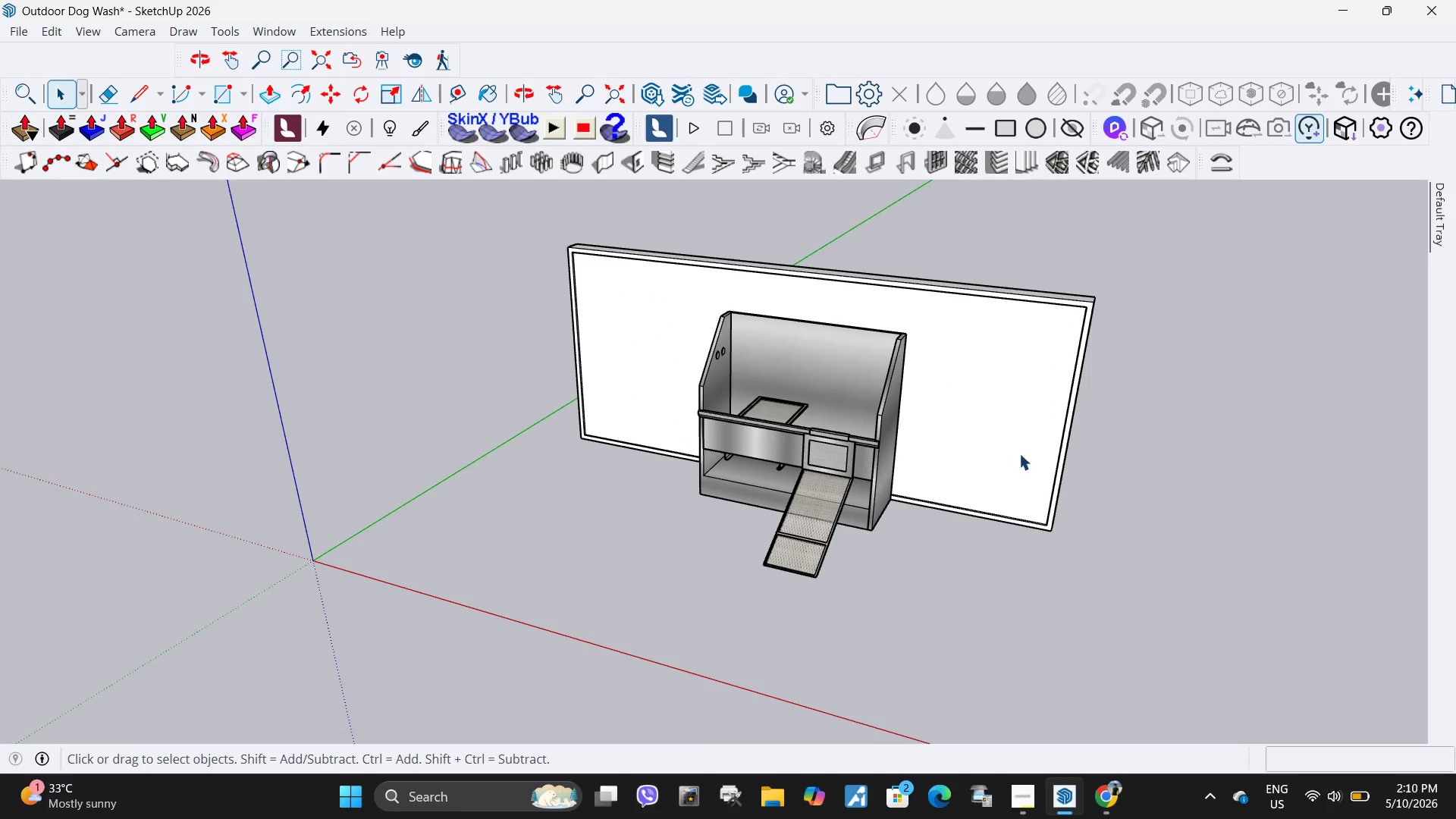 
left_click([1131, 504])
 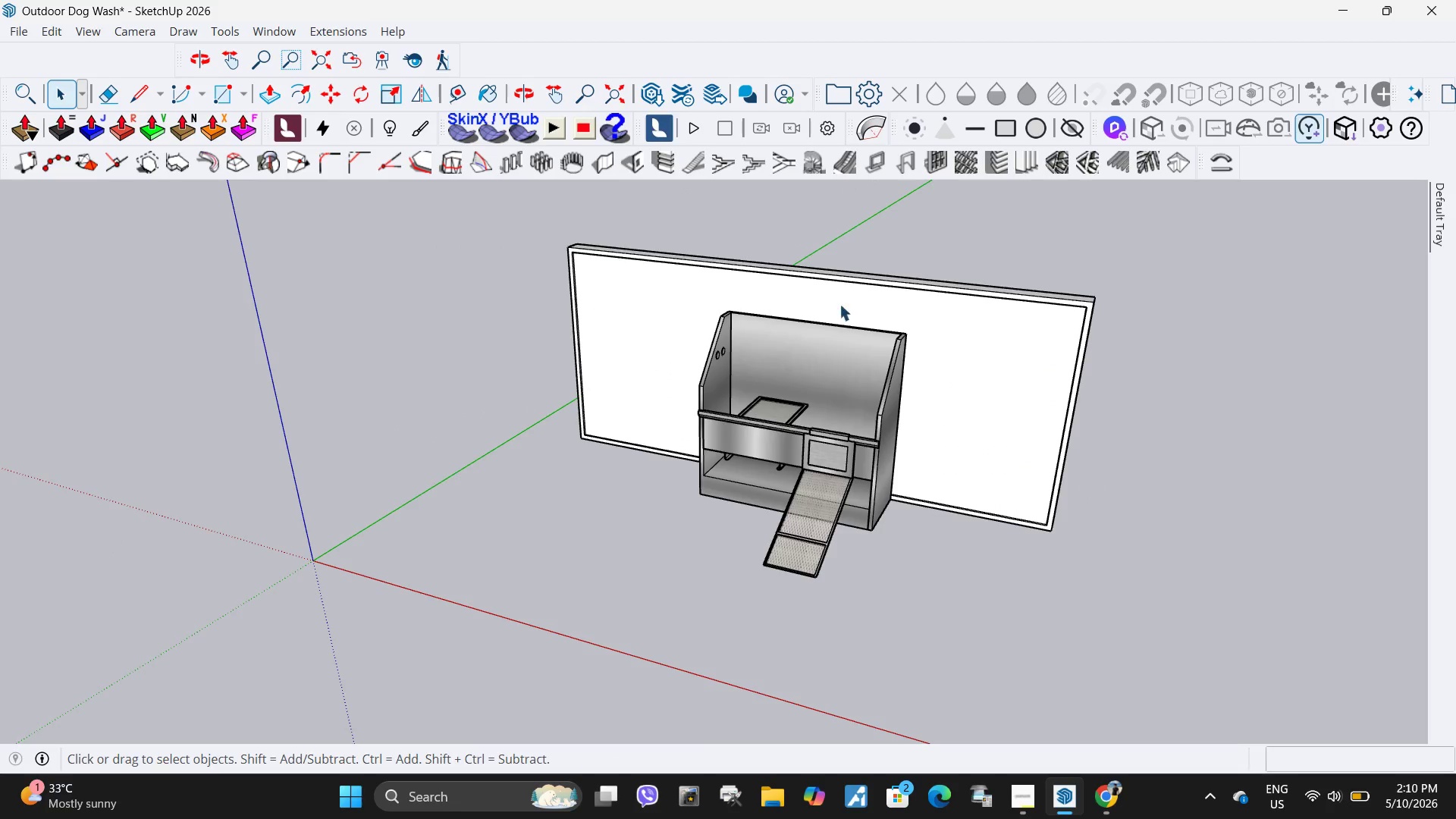 
key(Escape)
 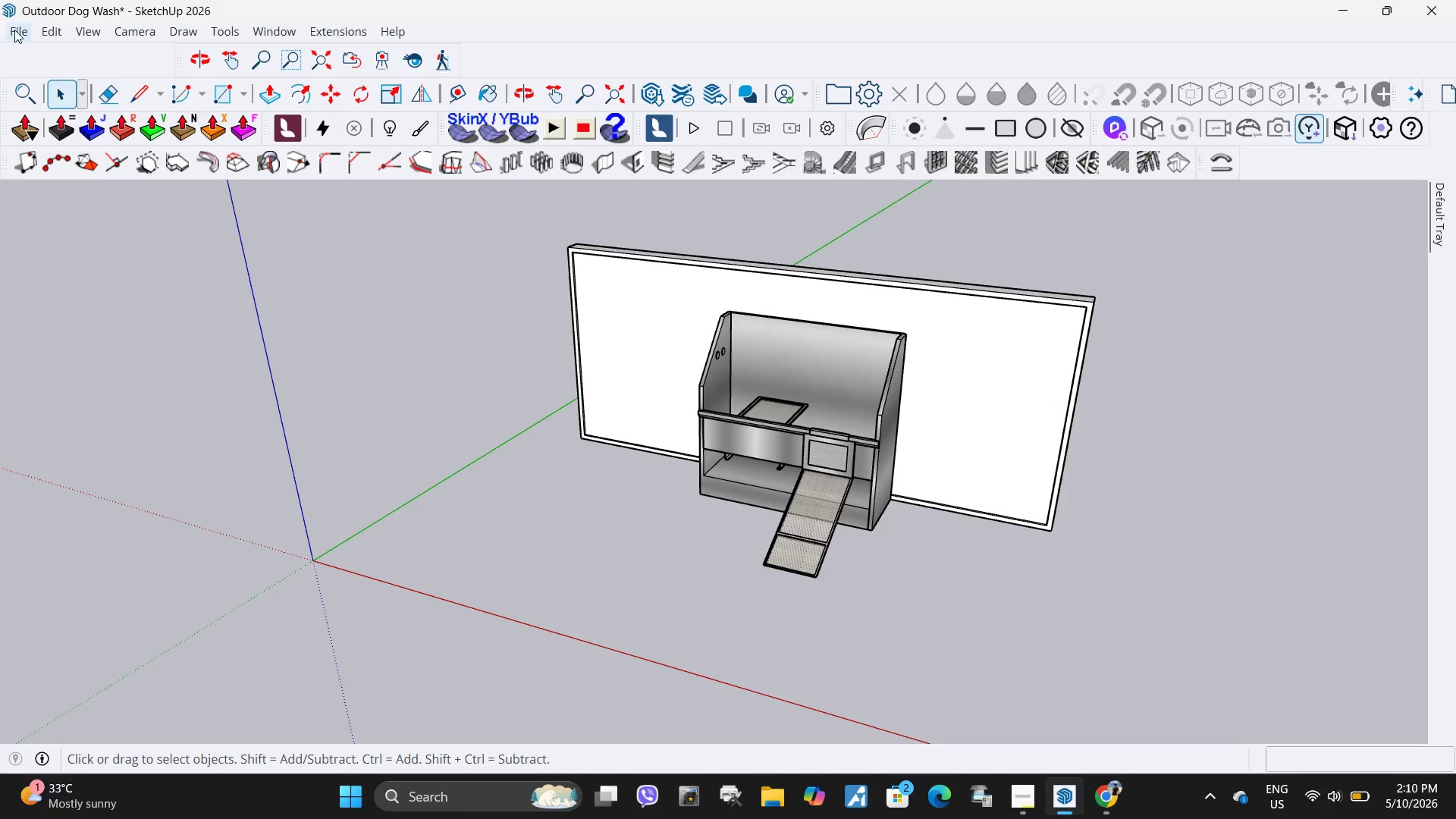 
left_click([14, 30])
 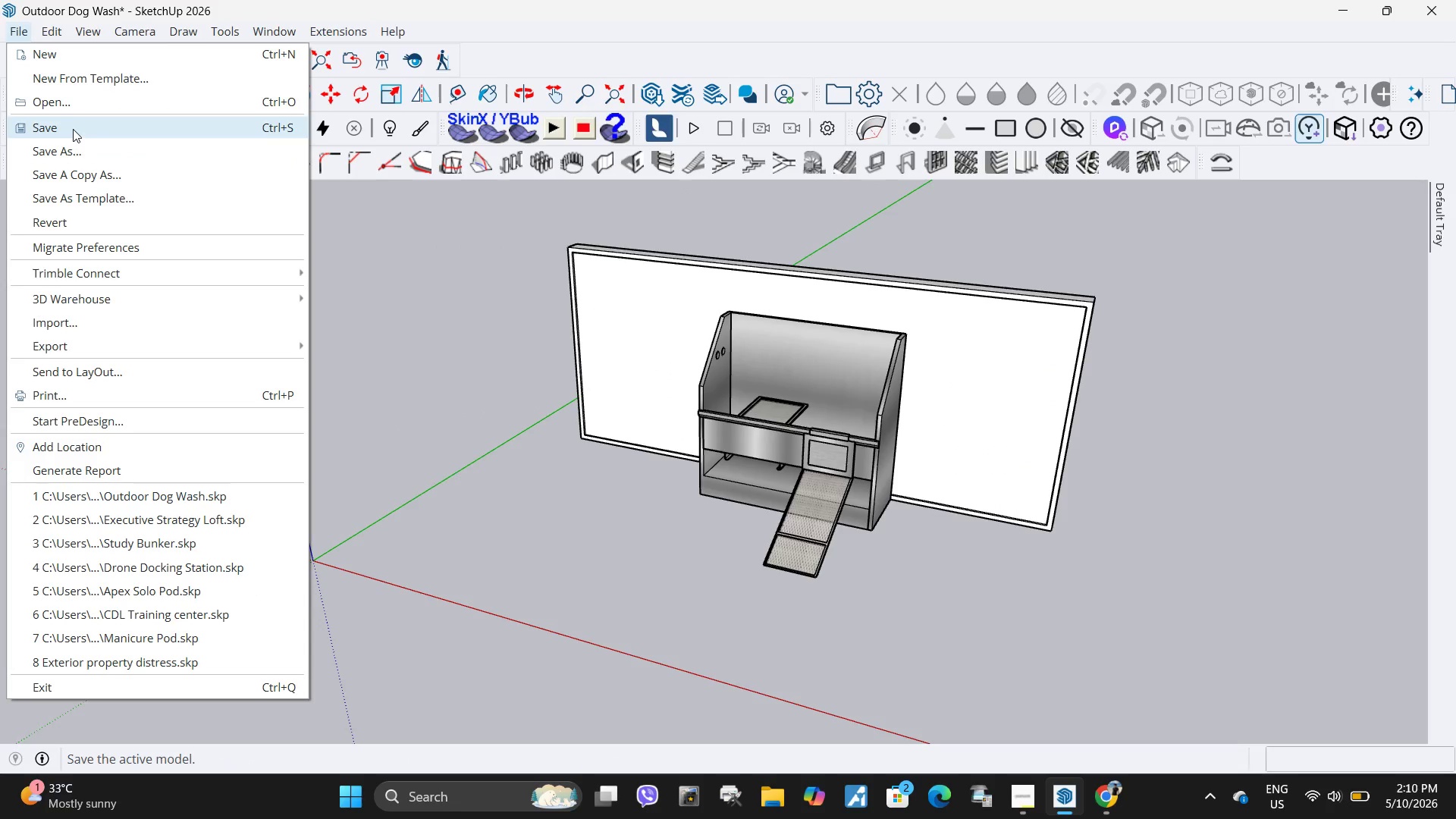 
left_click([73, 129])
 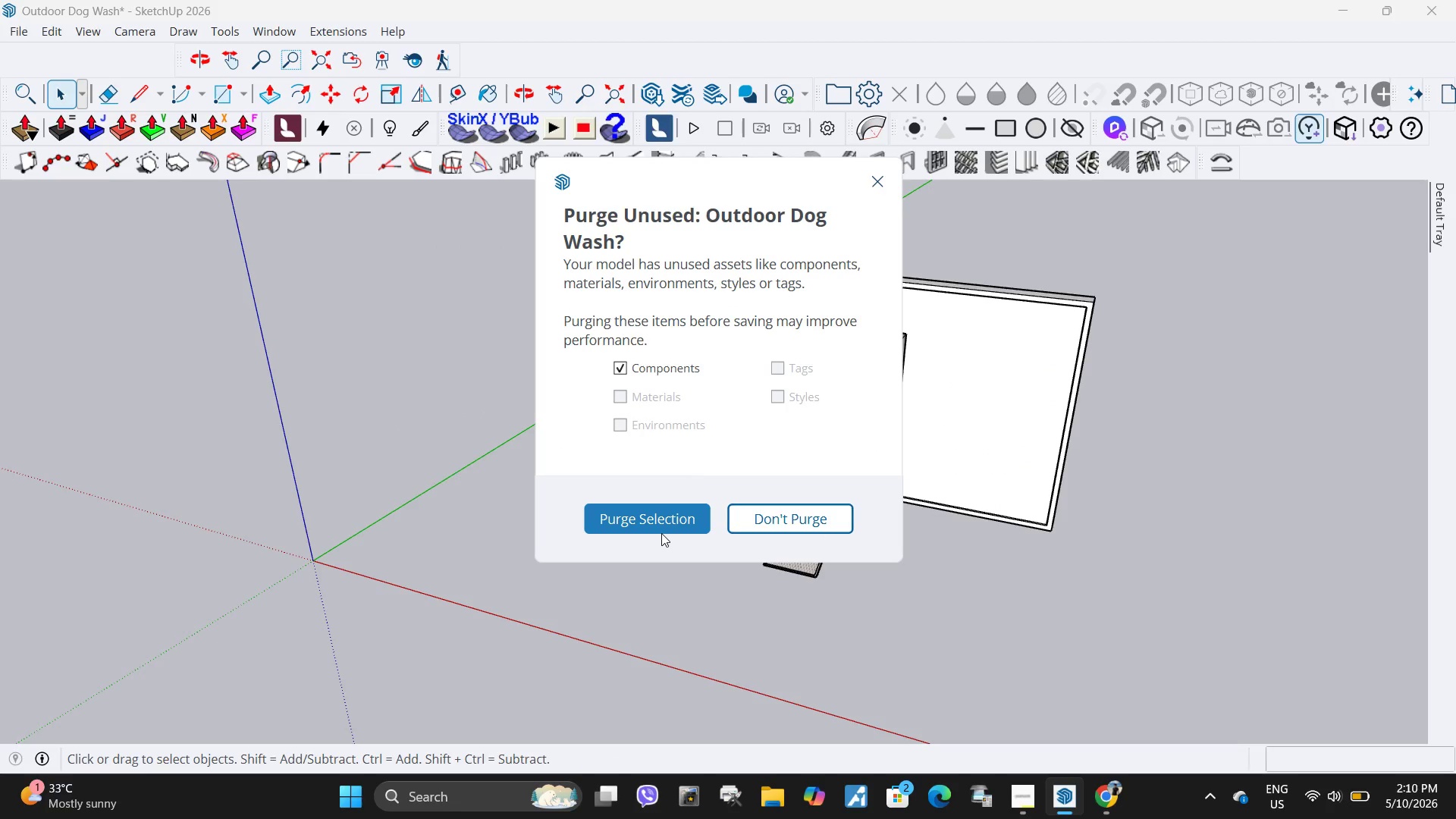 
left_click([663, 530])
 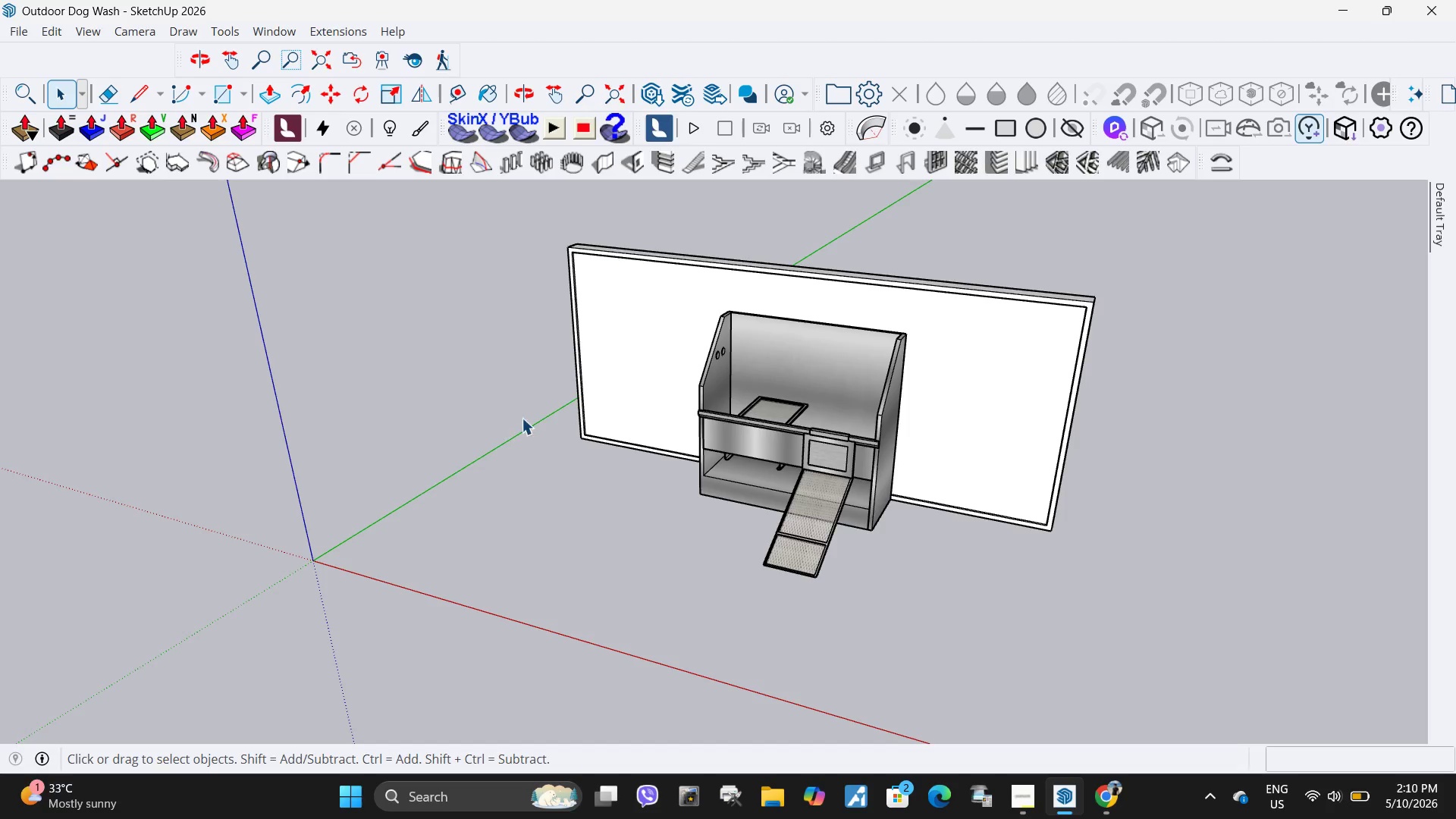 
scroll: coordinate [673, 425], scroll_direction: down, amount: 1.0
 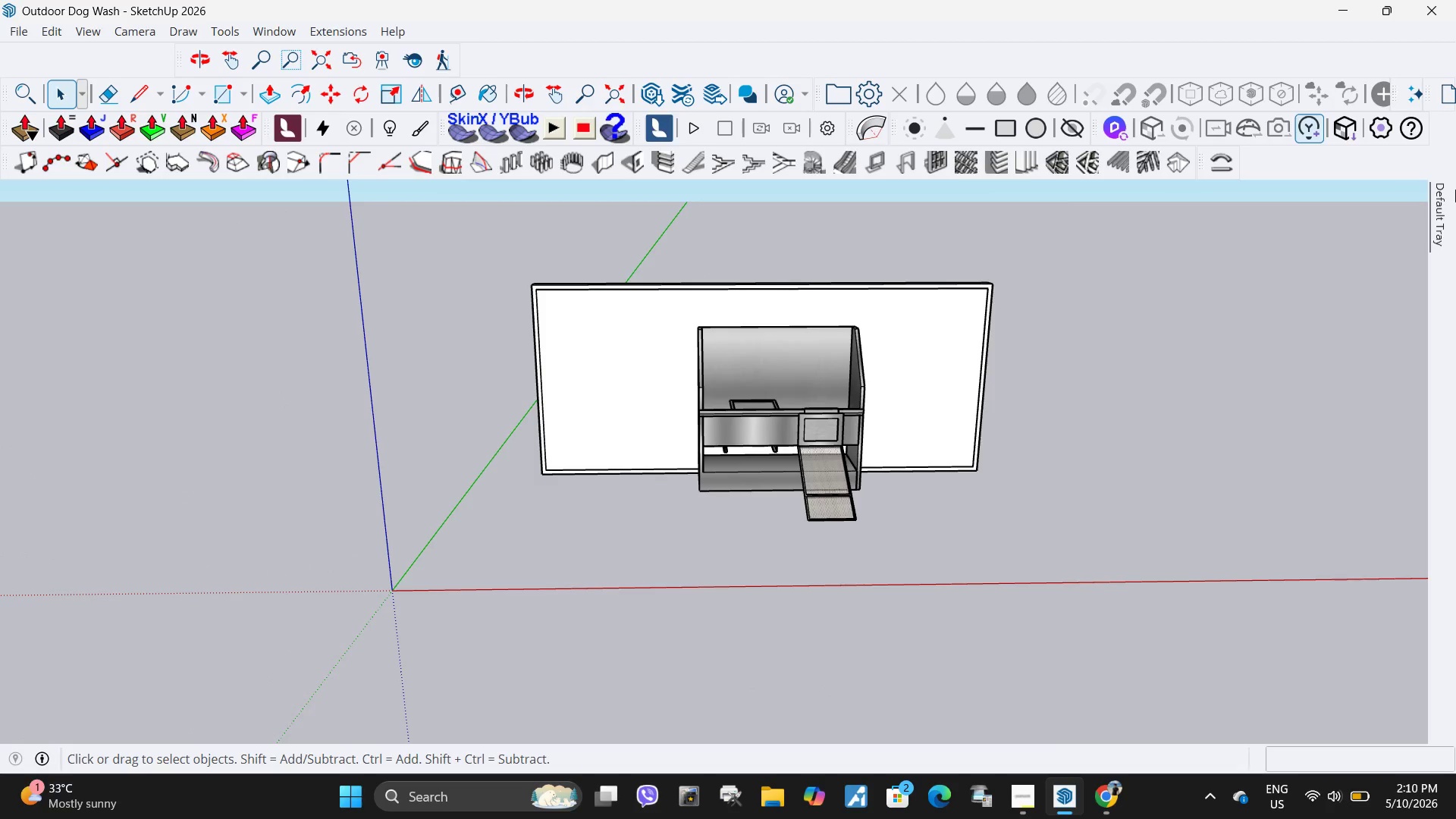 
wait(6.44)
 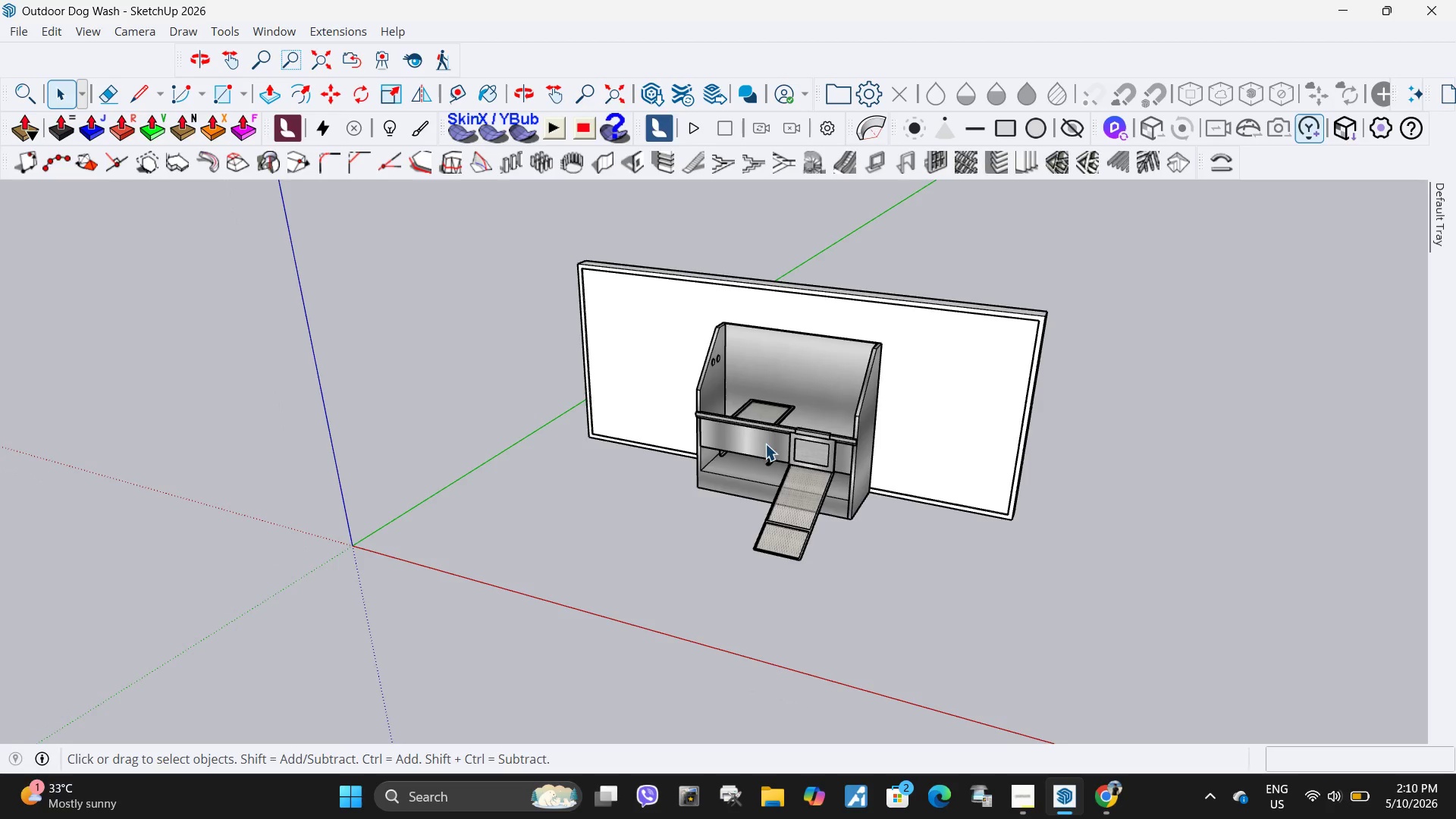 
scroll: coordinate [1226, 547], scroll_direction: down, amount: 3.0
 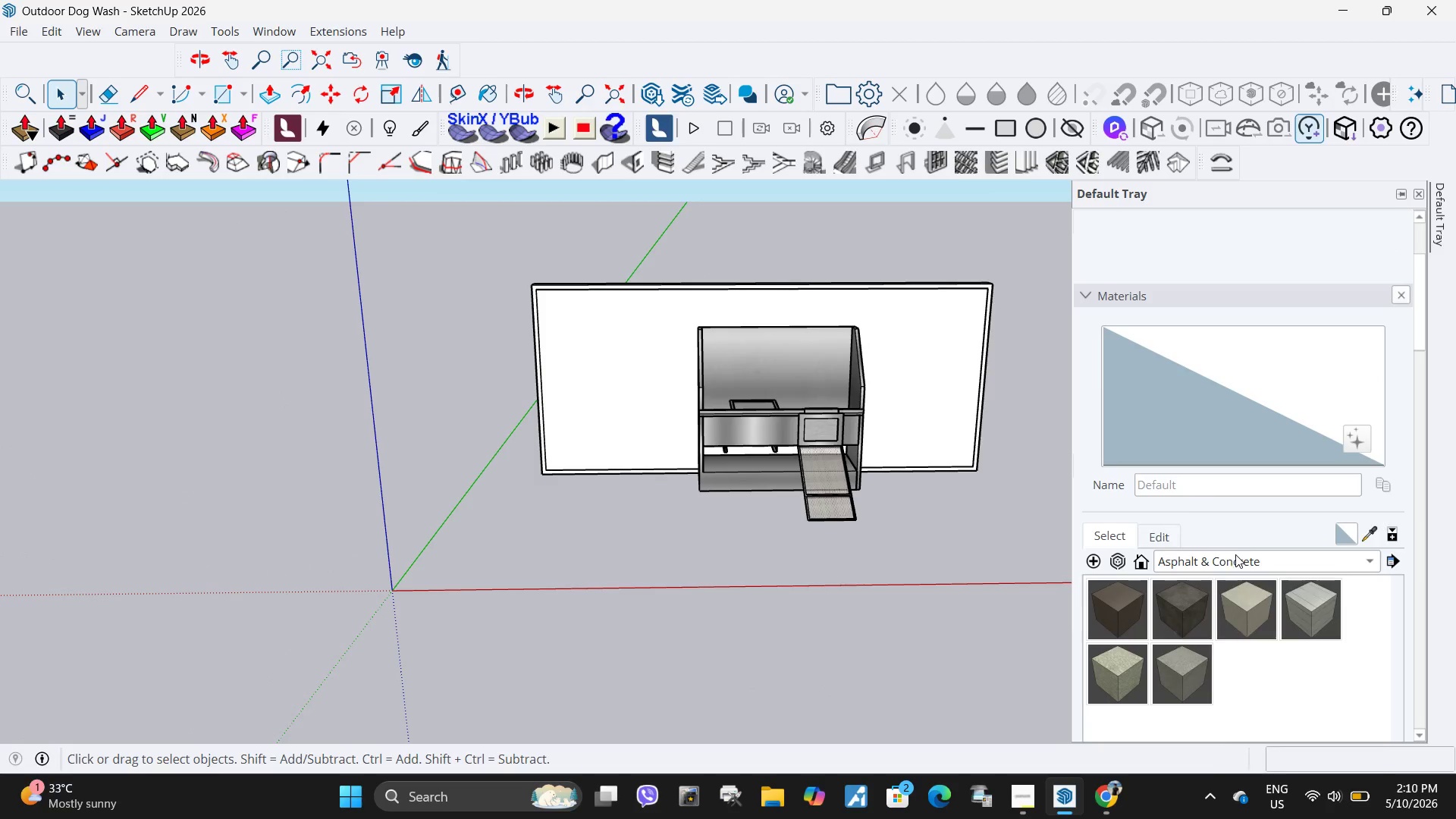 
left_click([1237, 562])
 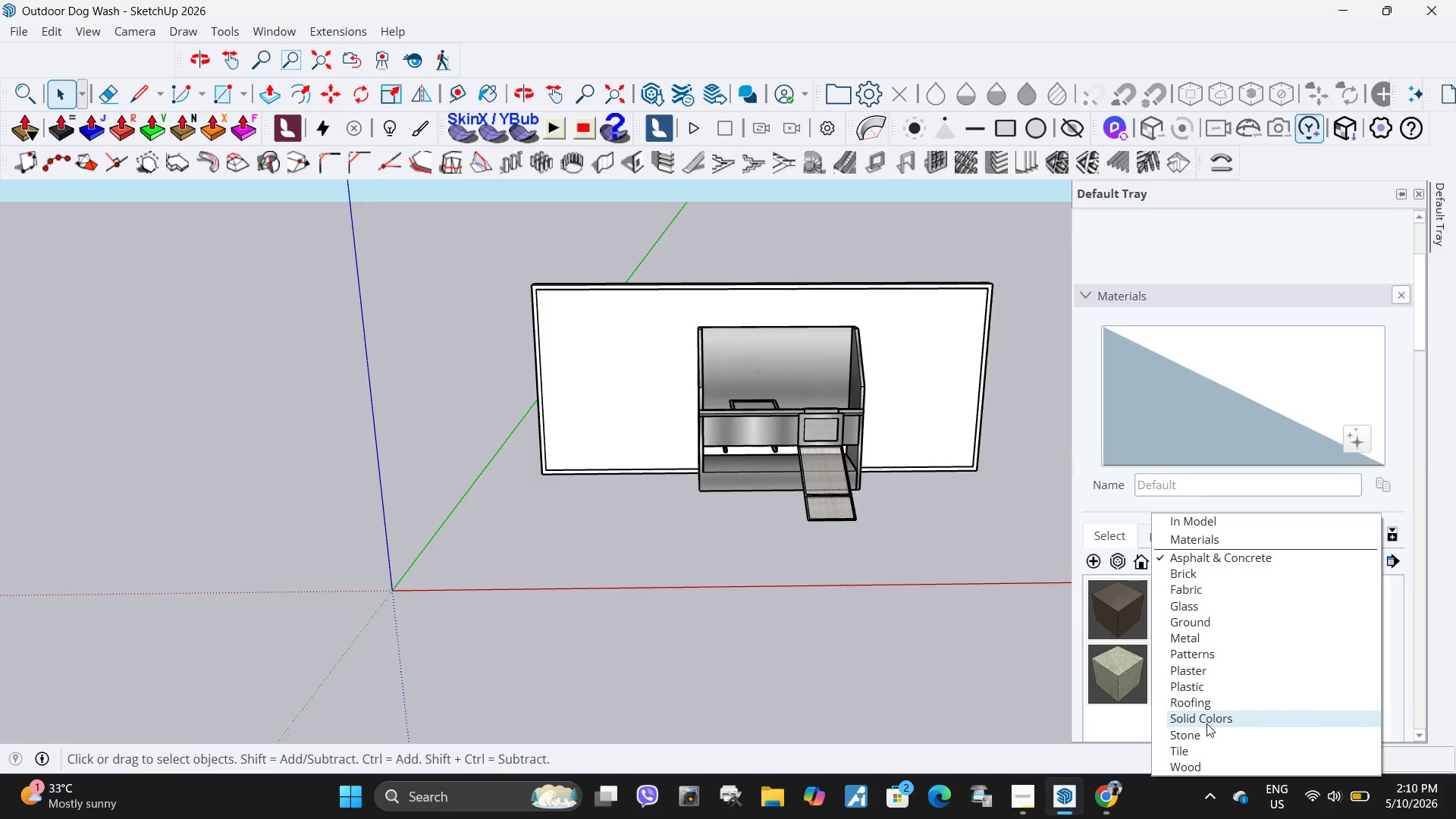 
left_click([1208, 720])
 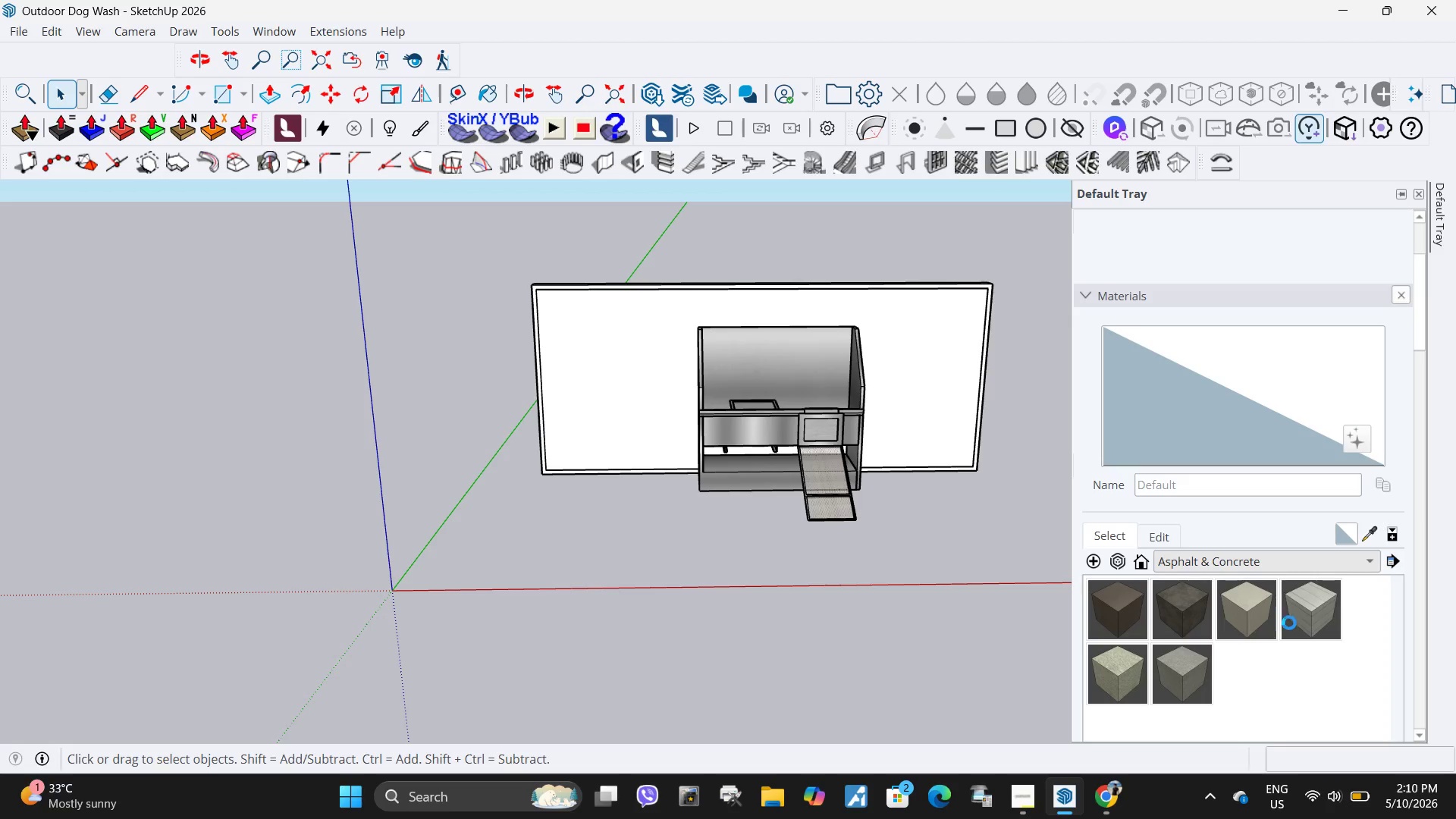 
mouse_move([1266, 643])
 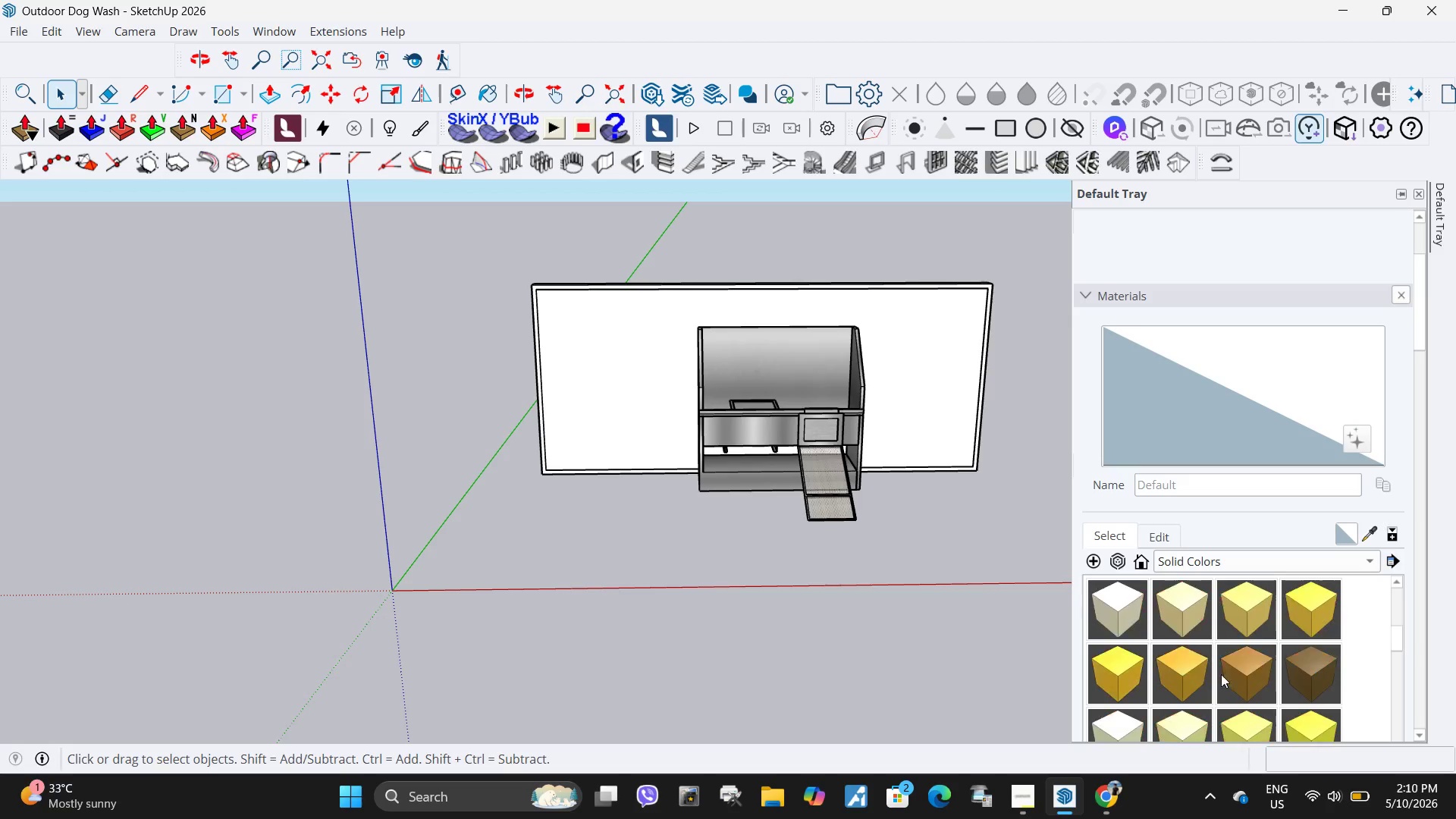 
scroll: coordinate [1240, 667], scroll_direction: down, amount: 27.0
 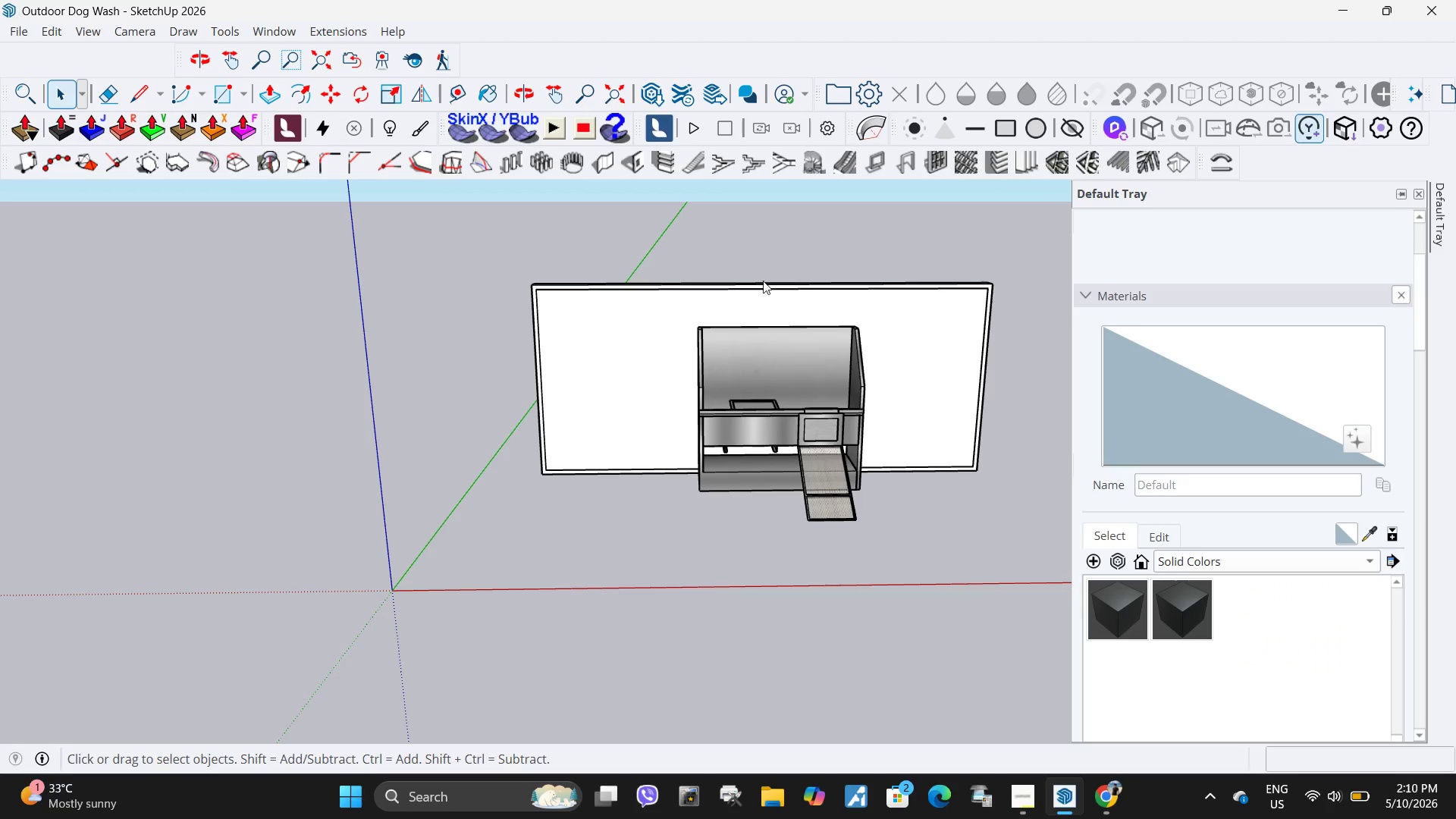 
scroll: coordinate [535, 303], scroll_direction: up, amount: 14.0
 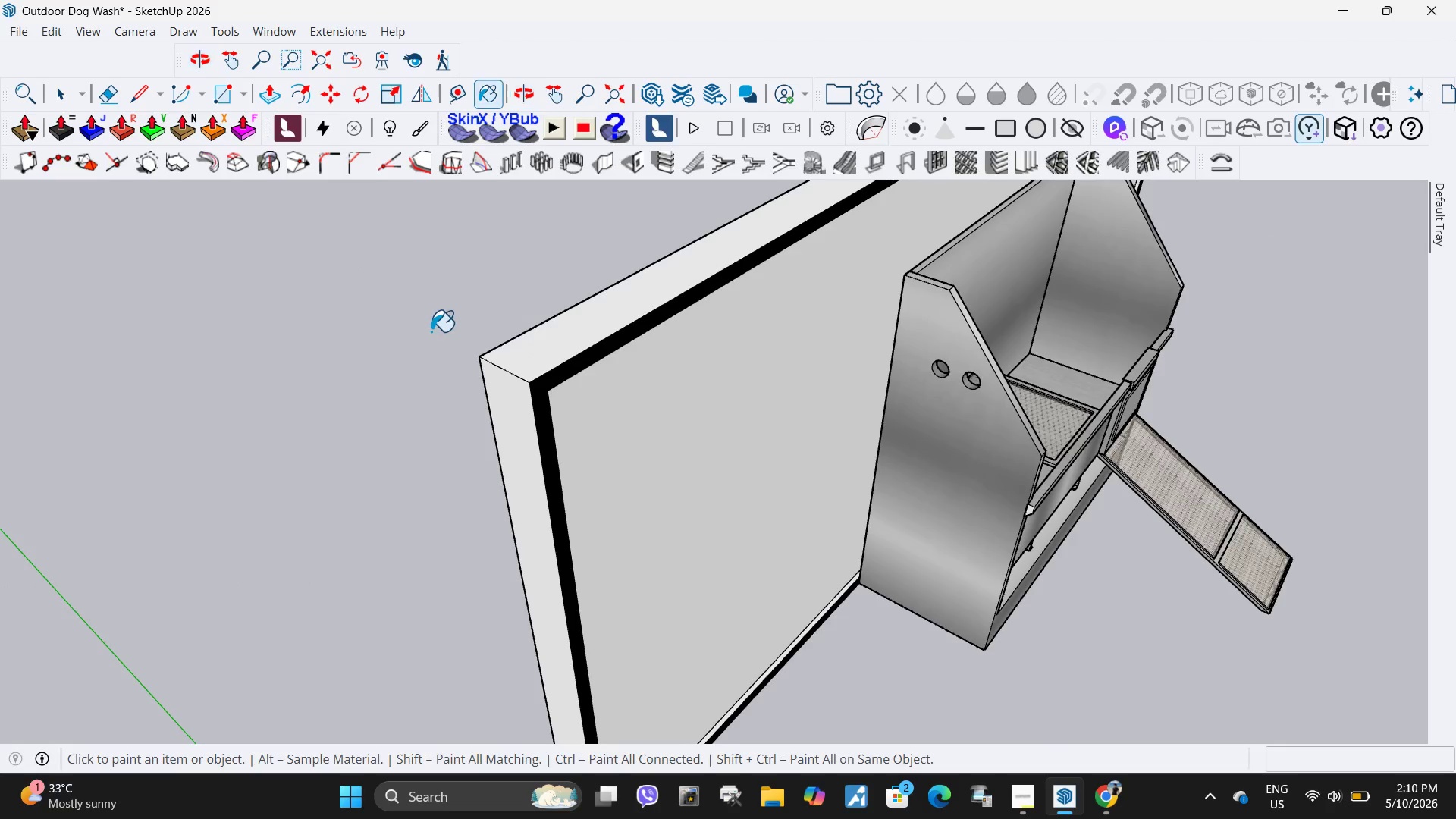 
left_click([546, 362])
 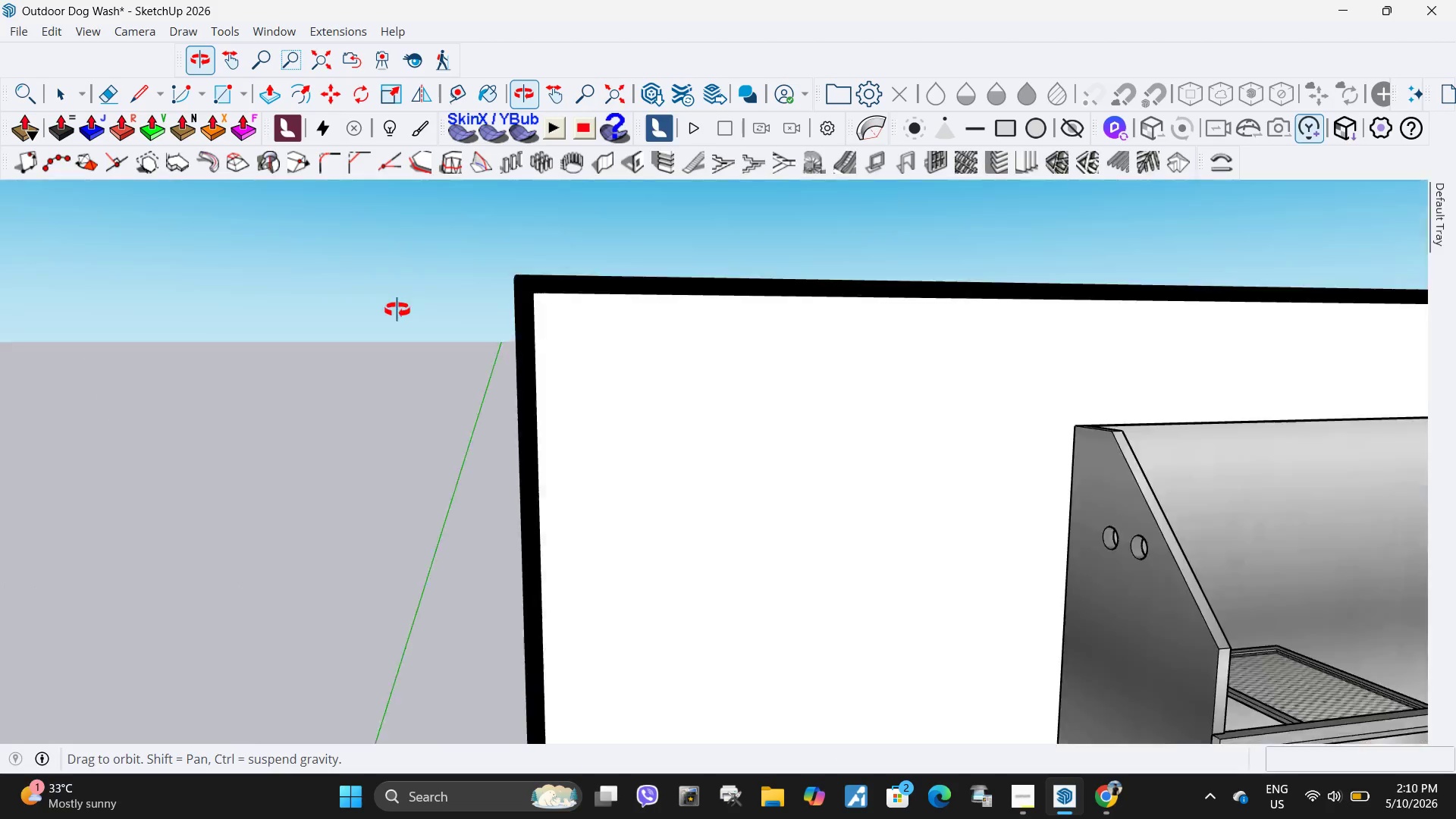 
left_click([588, 373])
 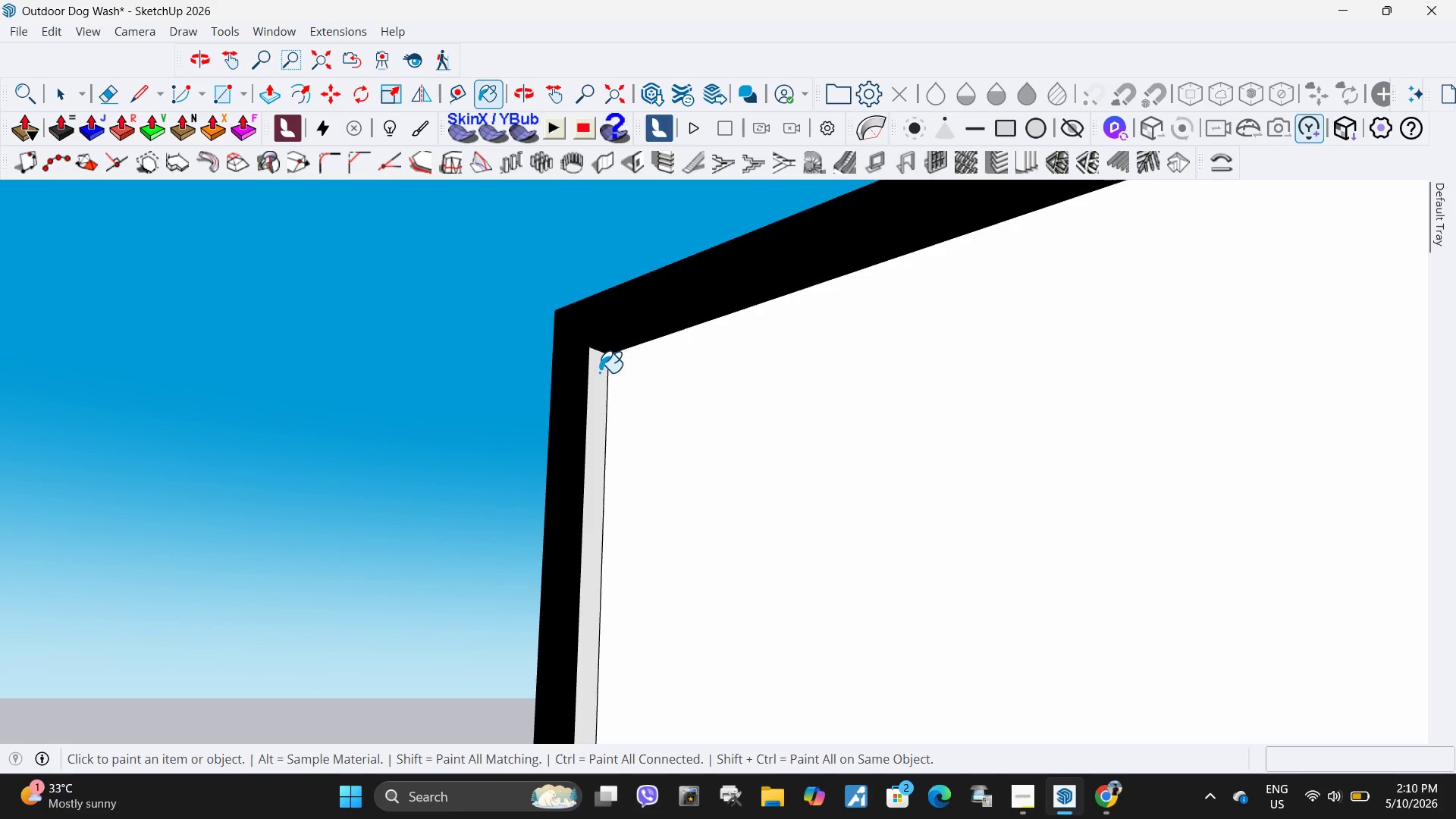 
scroll: coordinate [603, 360], scroll_direction: up, amount: 15.0
 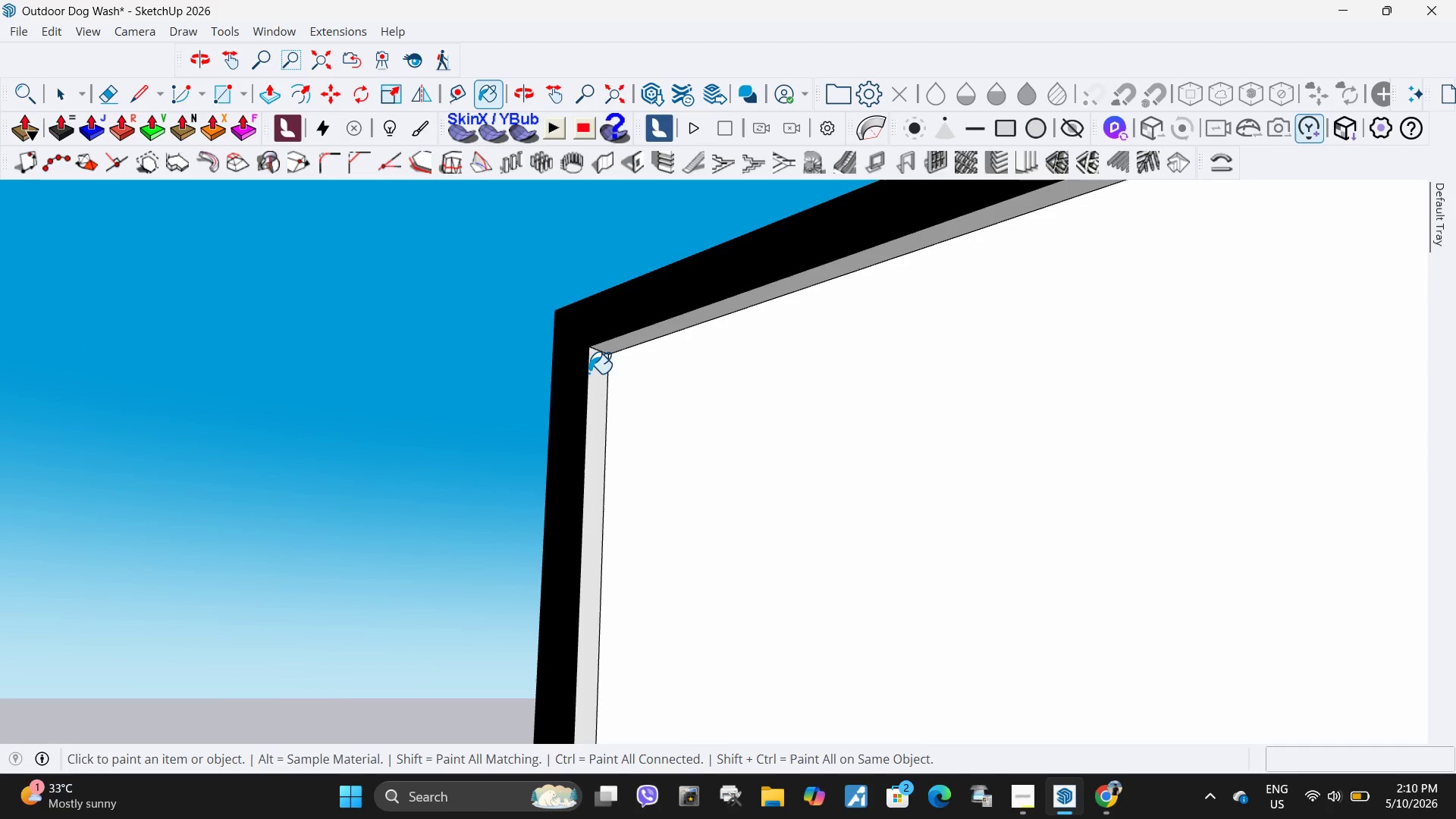 
double_click([599, 372])
 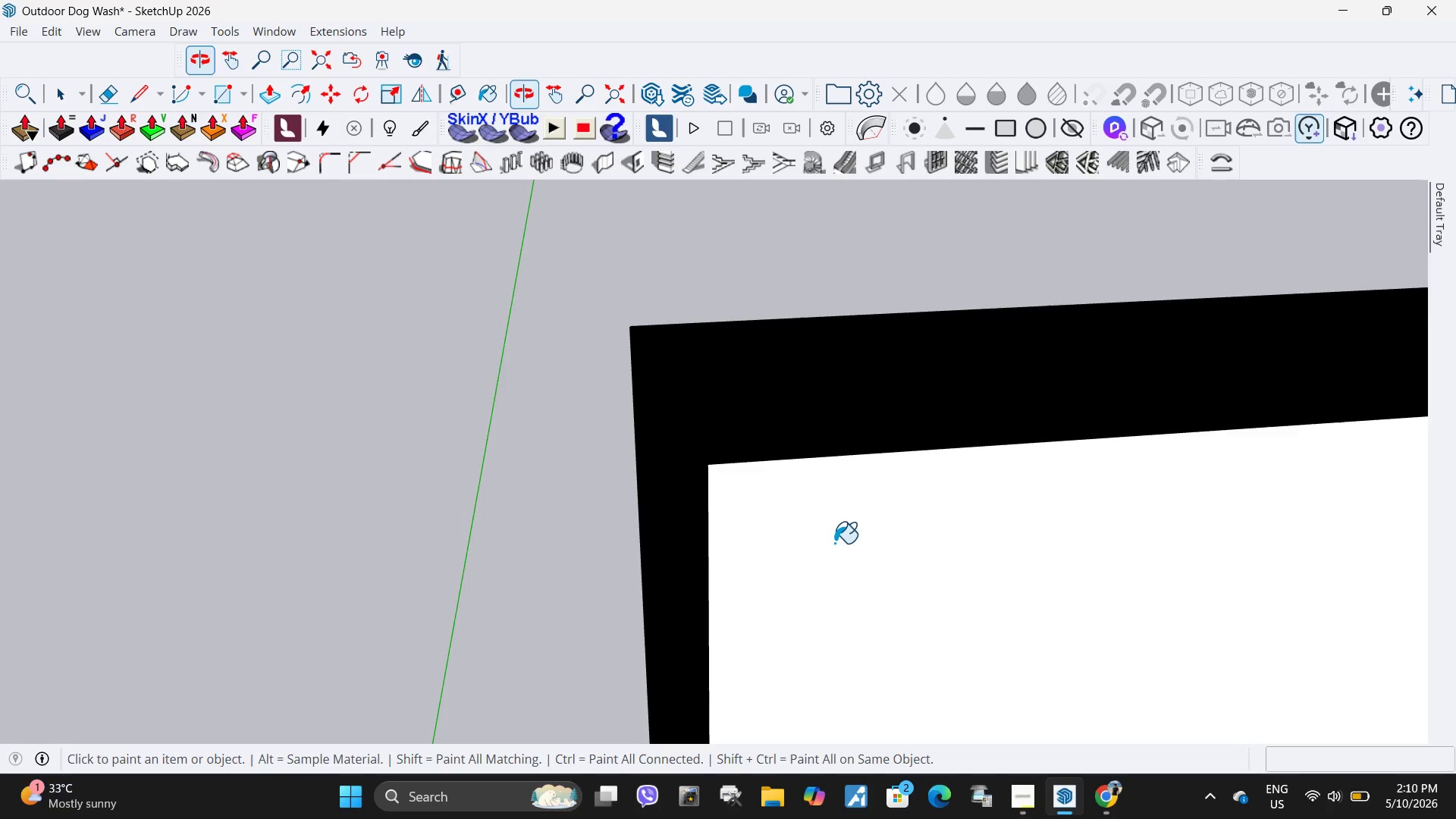 
scroll: coordinate [482, 598], scroll_direction: down, amount: 9.0
 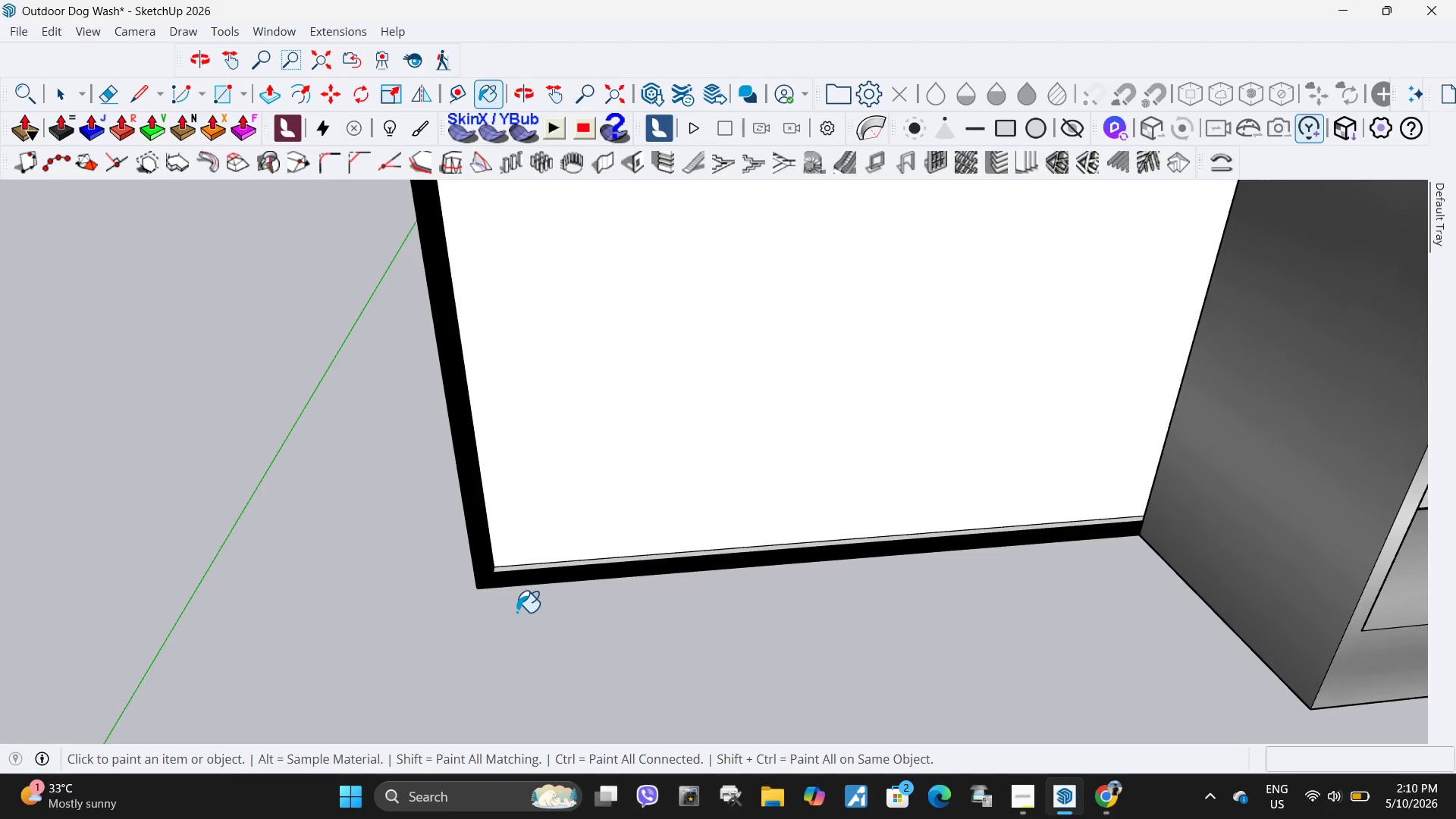 
key(Space)
 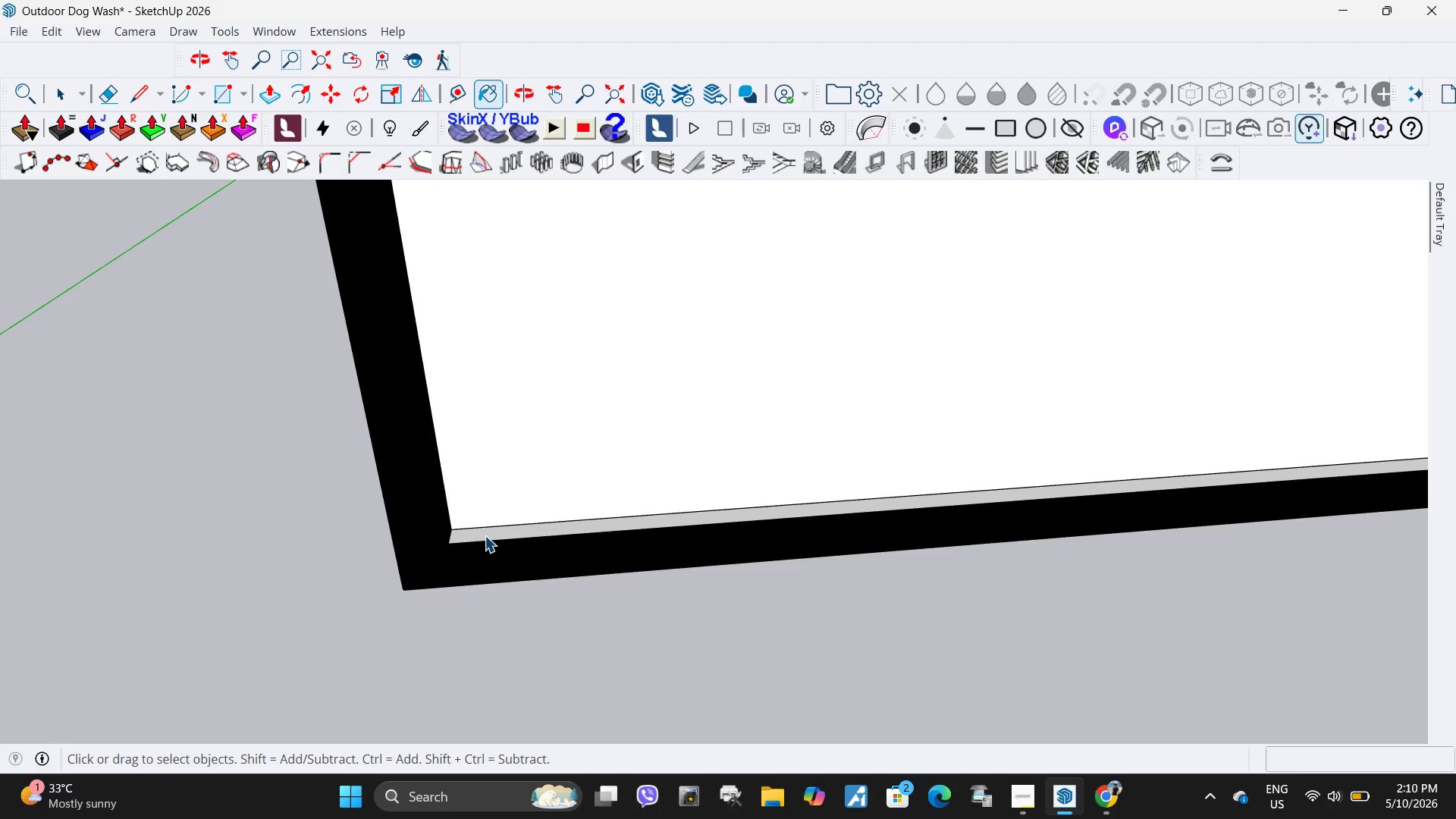 
left_click([485, 535])
 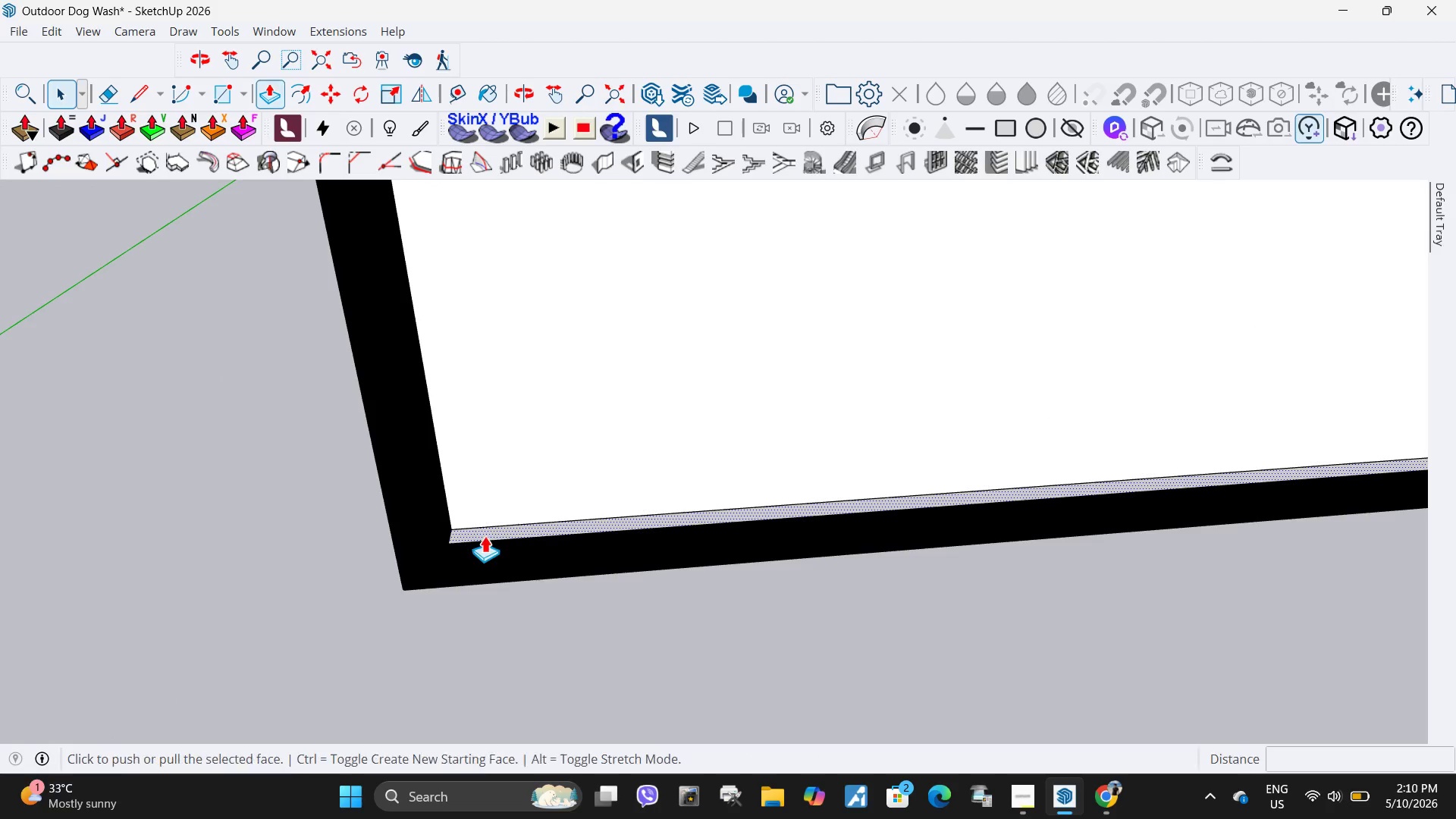 
scroll: coordinate [500, 554], scroll_direction: up, amount: 13.0
 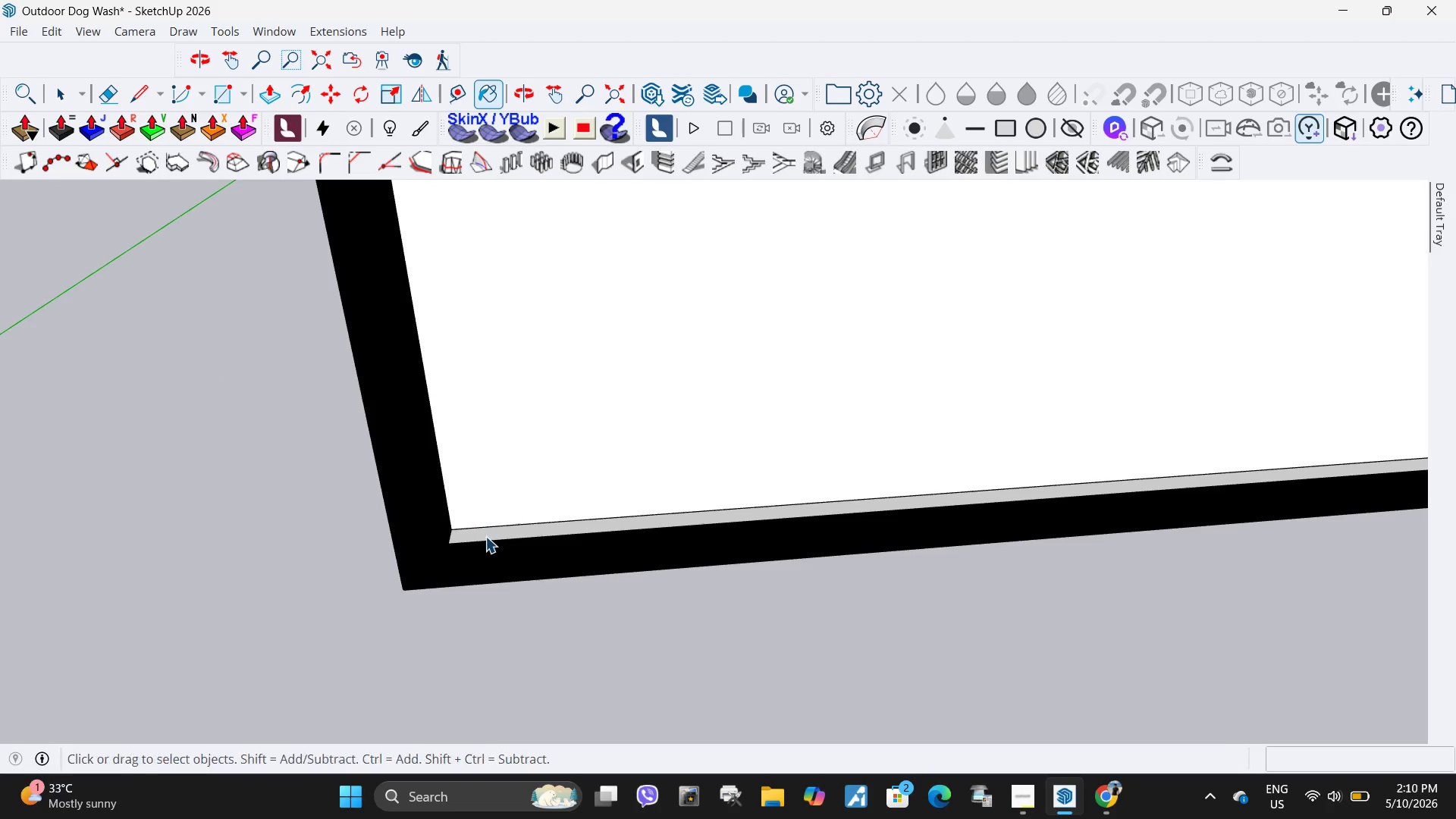 
key(P)
 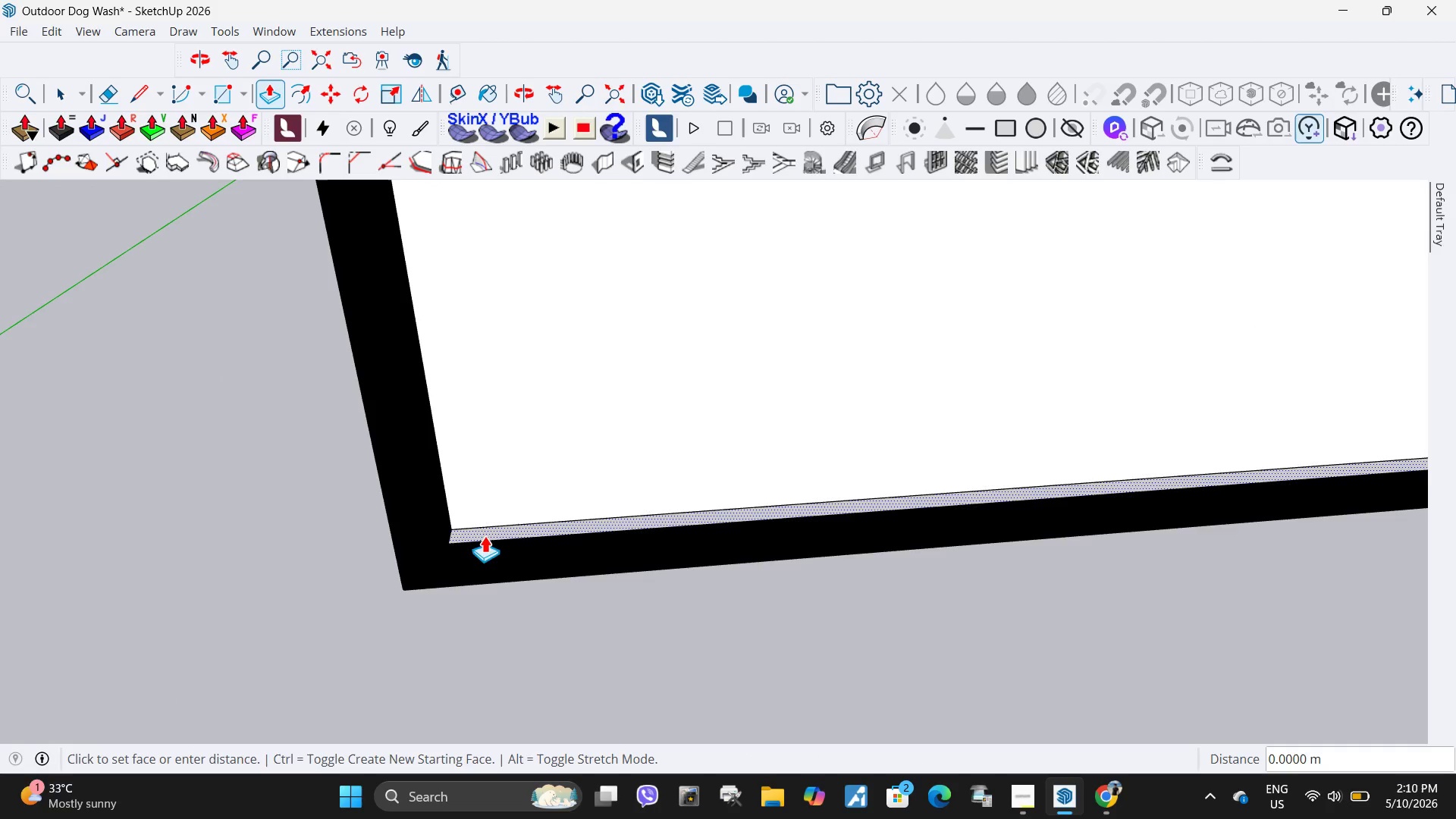 
left_click([485, 535])
 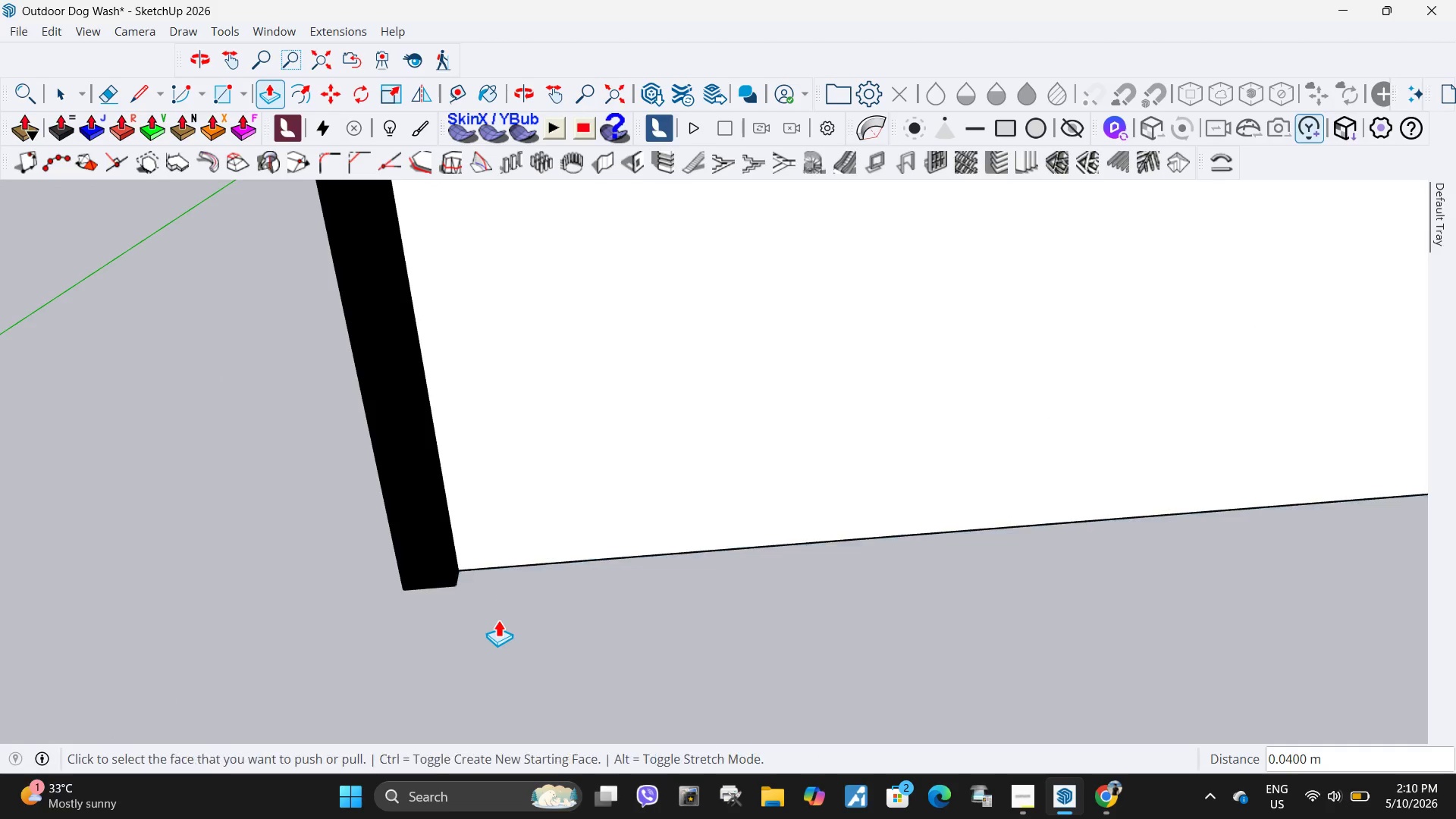 
left_click([498, 620])
 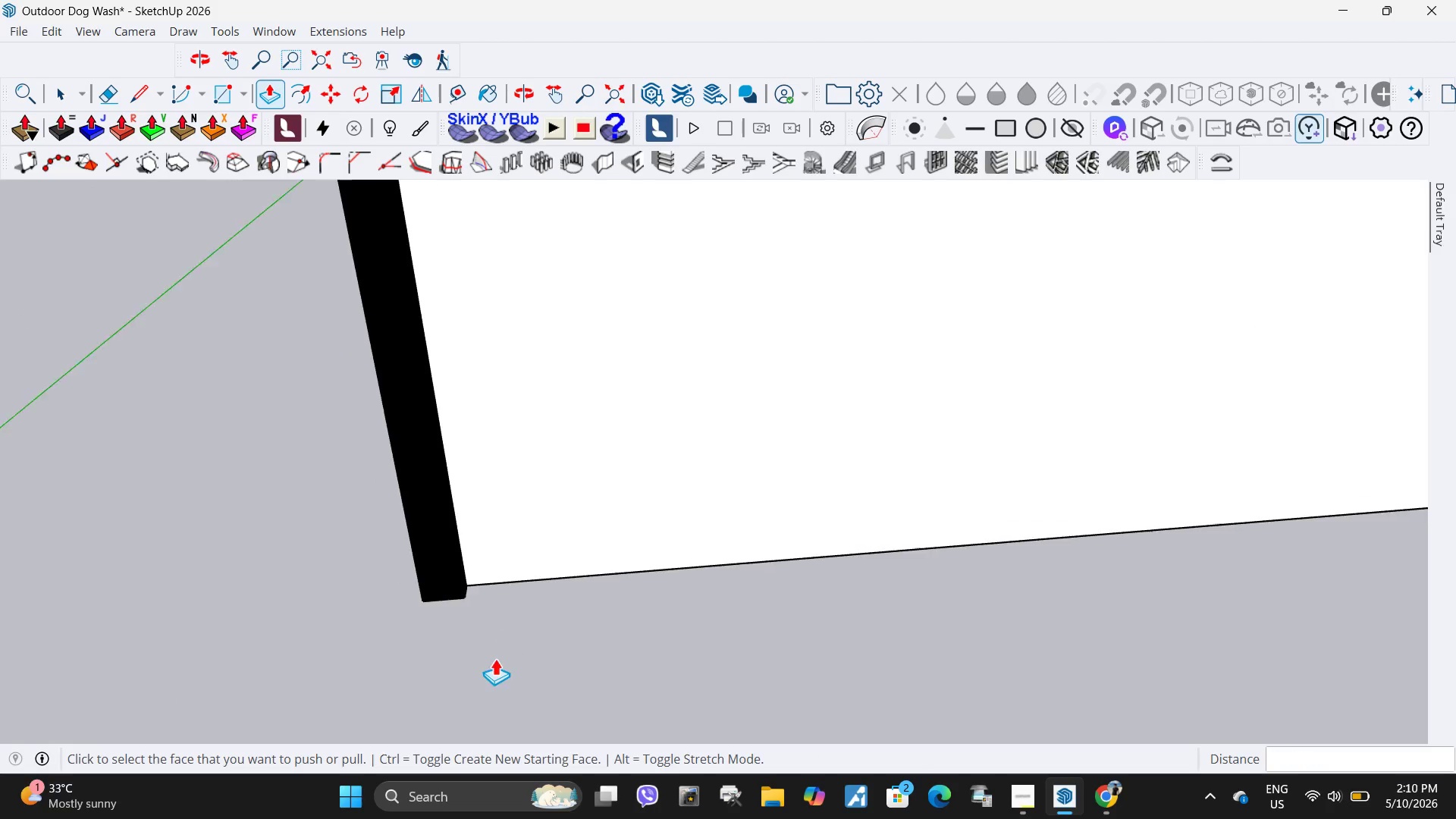 
scroll: coordinate [460, 584], scroll_direction: down, amount: 32.0
 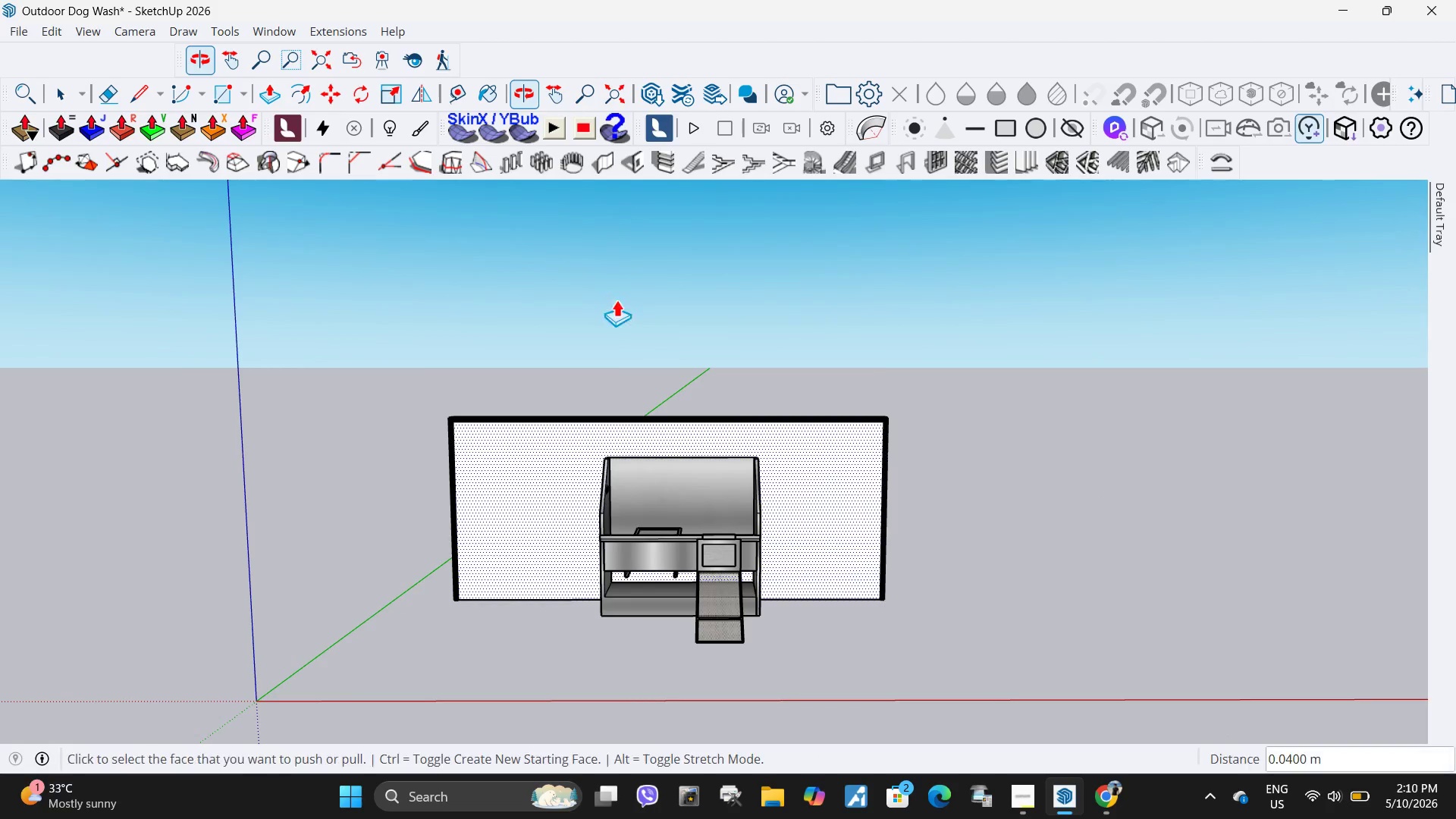 
key(Space)
 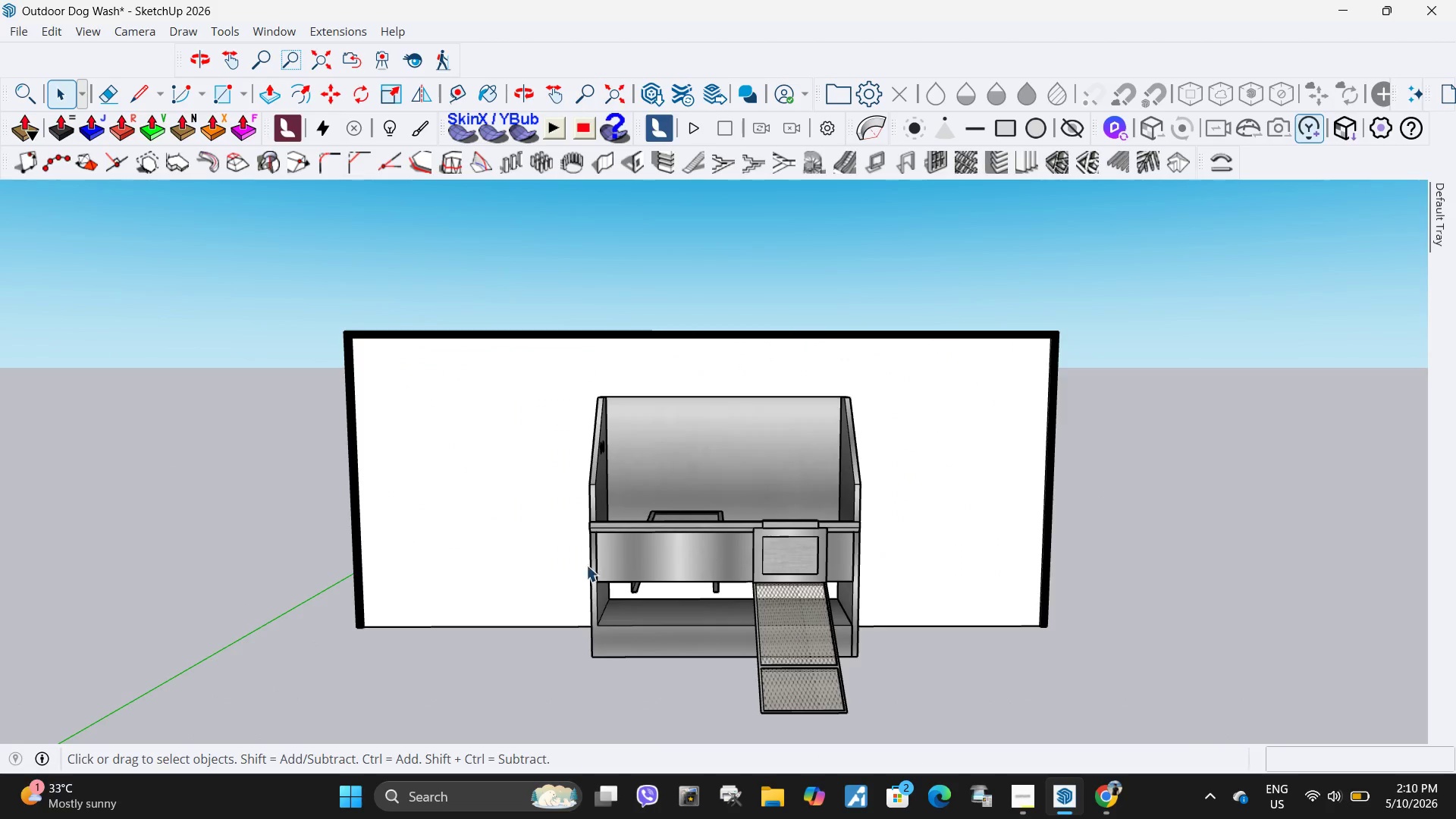 
key(Escape)
 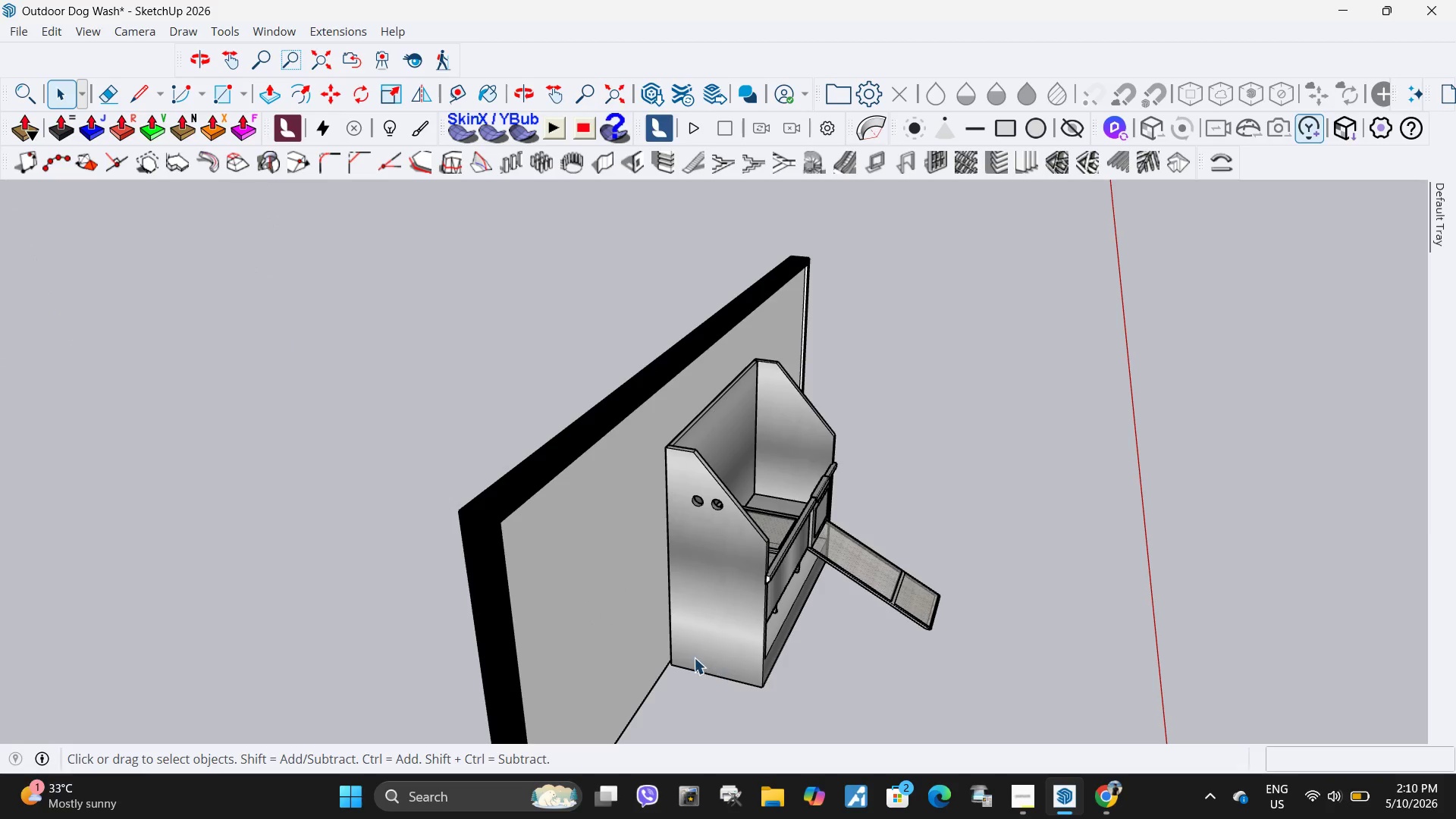 
scroll: coordinate [615, 555], scroll_direction: up, amount: 5.0
 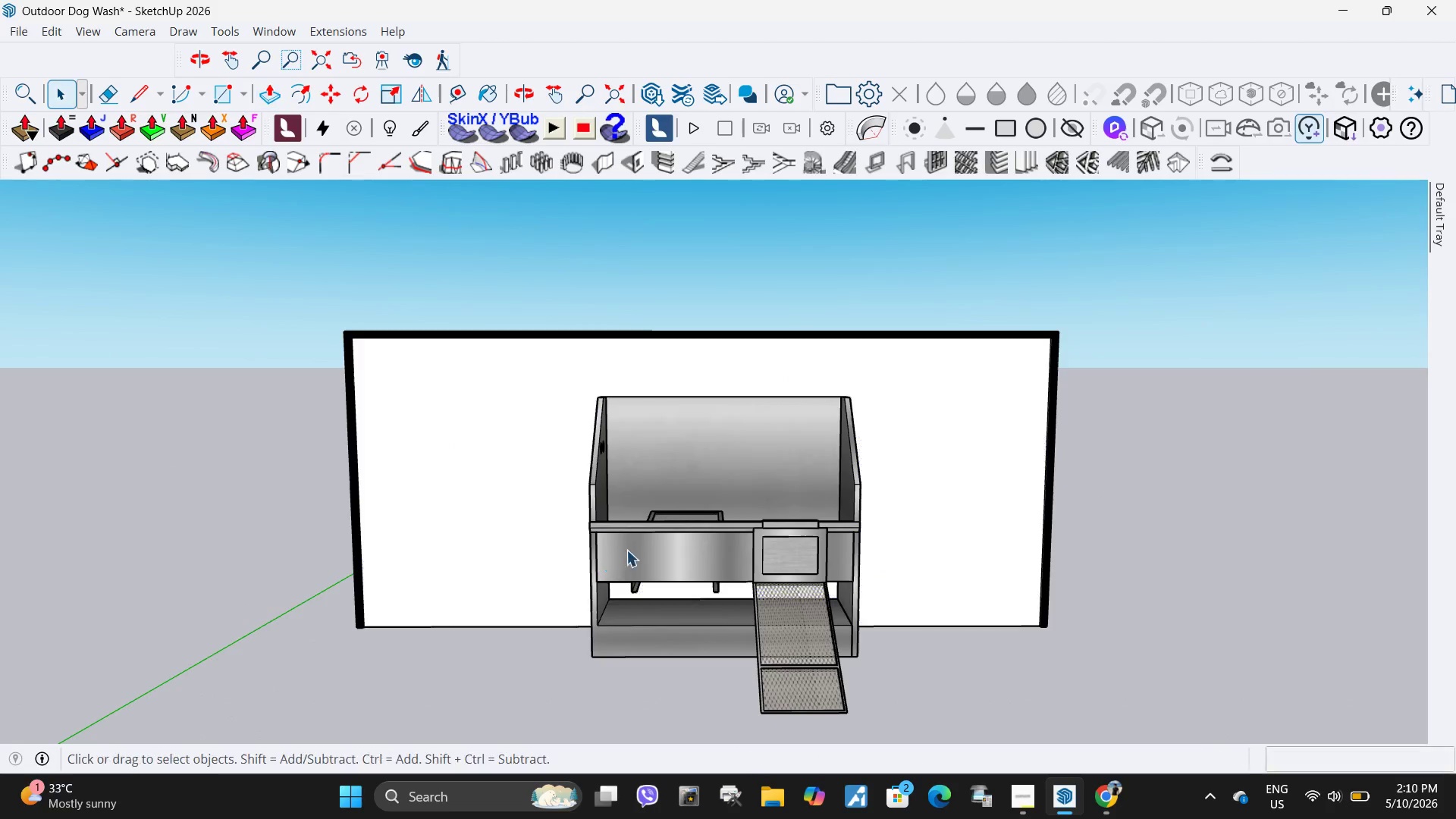 
key(M)
 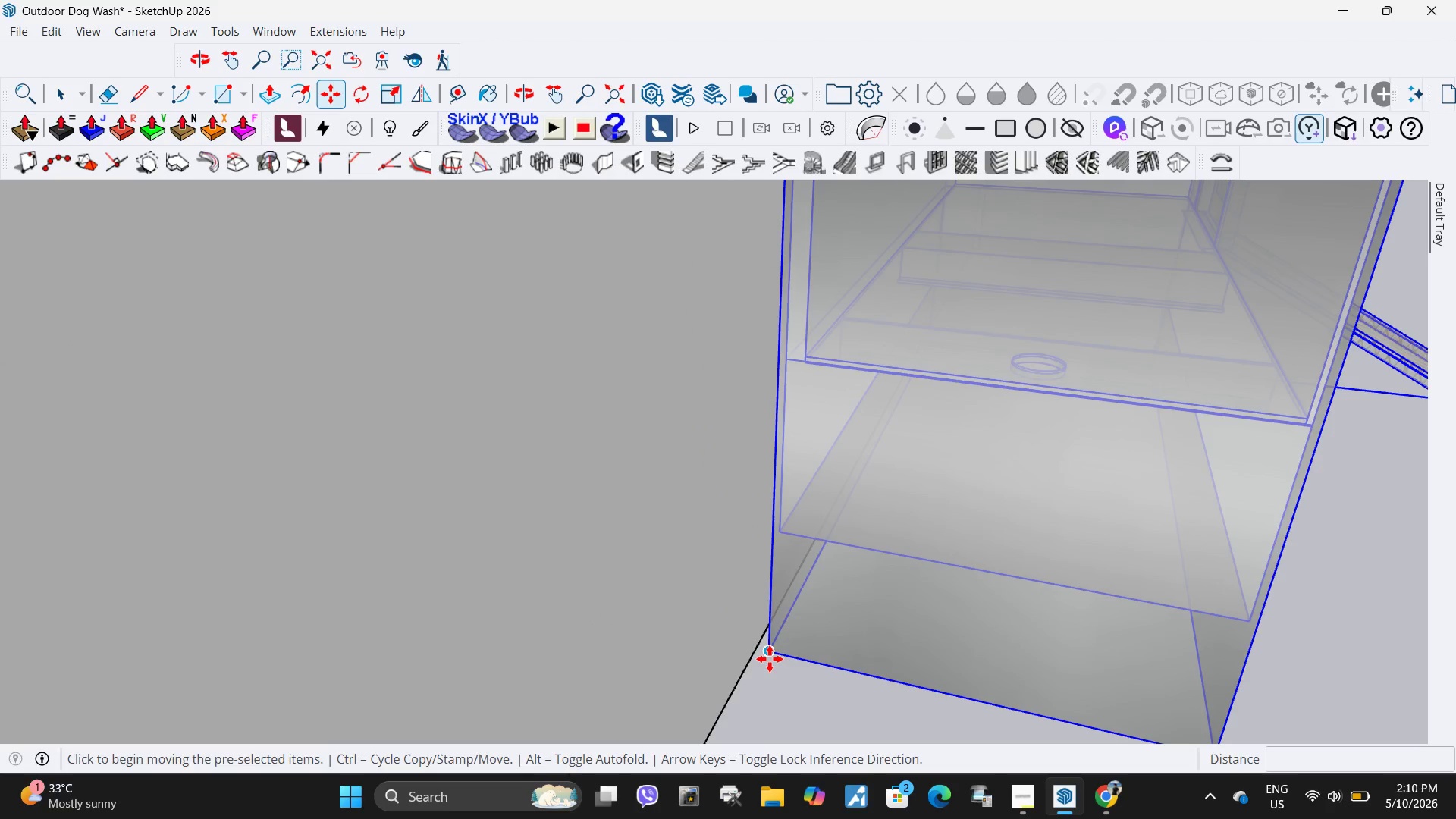 
scroll: coordinate [660, 668], scroll_direction: up, amount: 17.0
 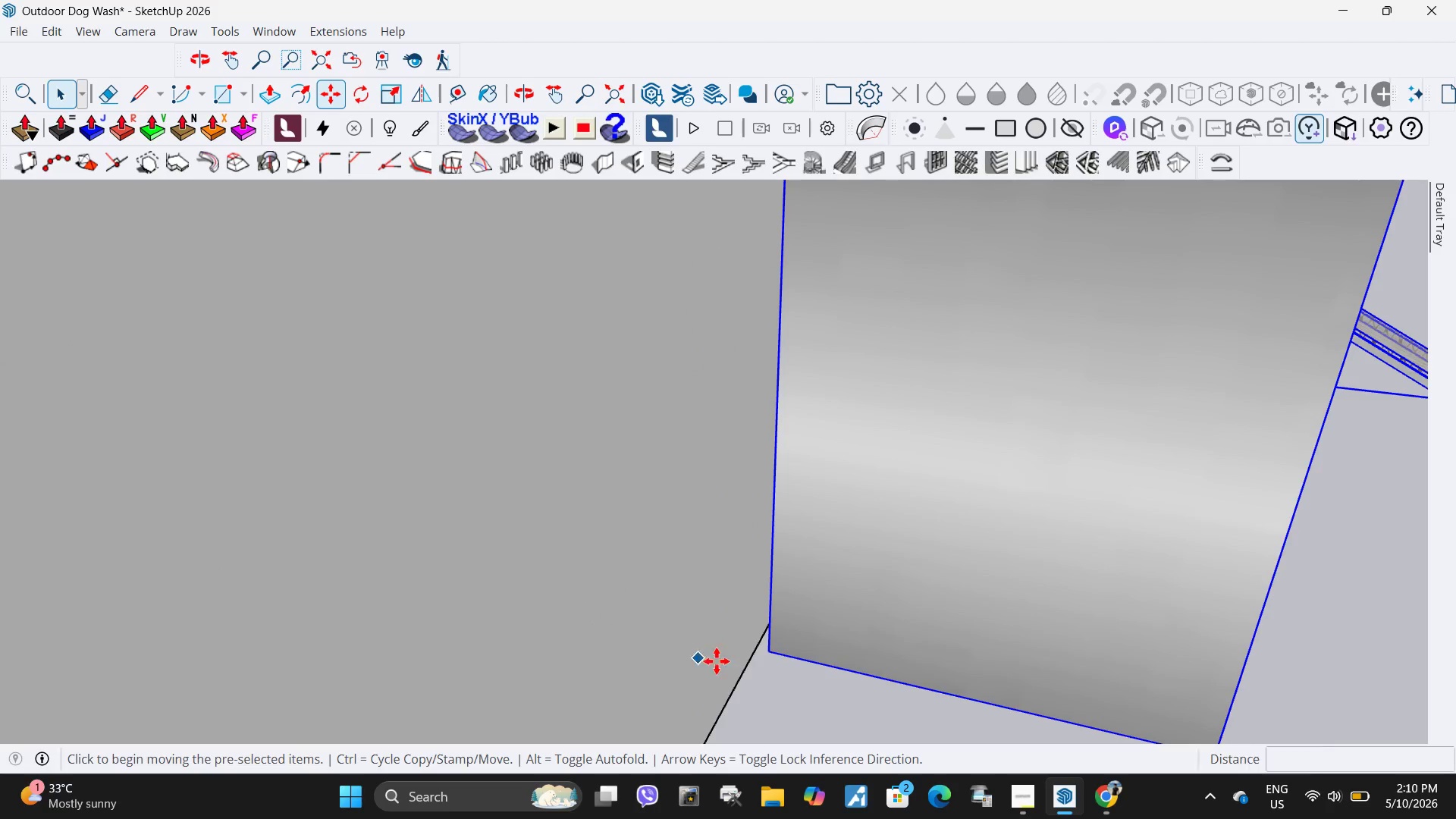 
left_click([770, 659])
 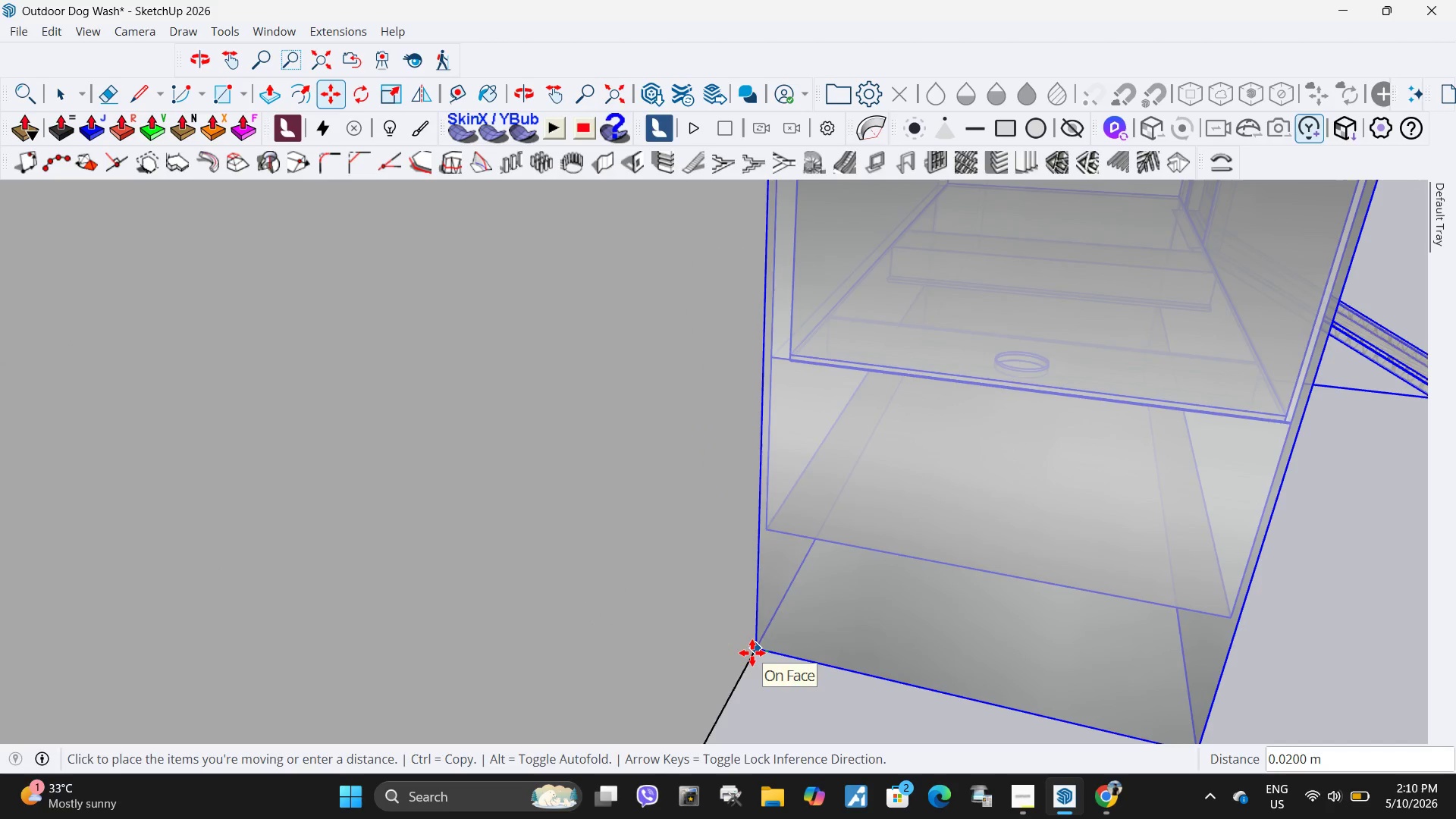 
left_click([752, 653])
 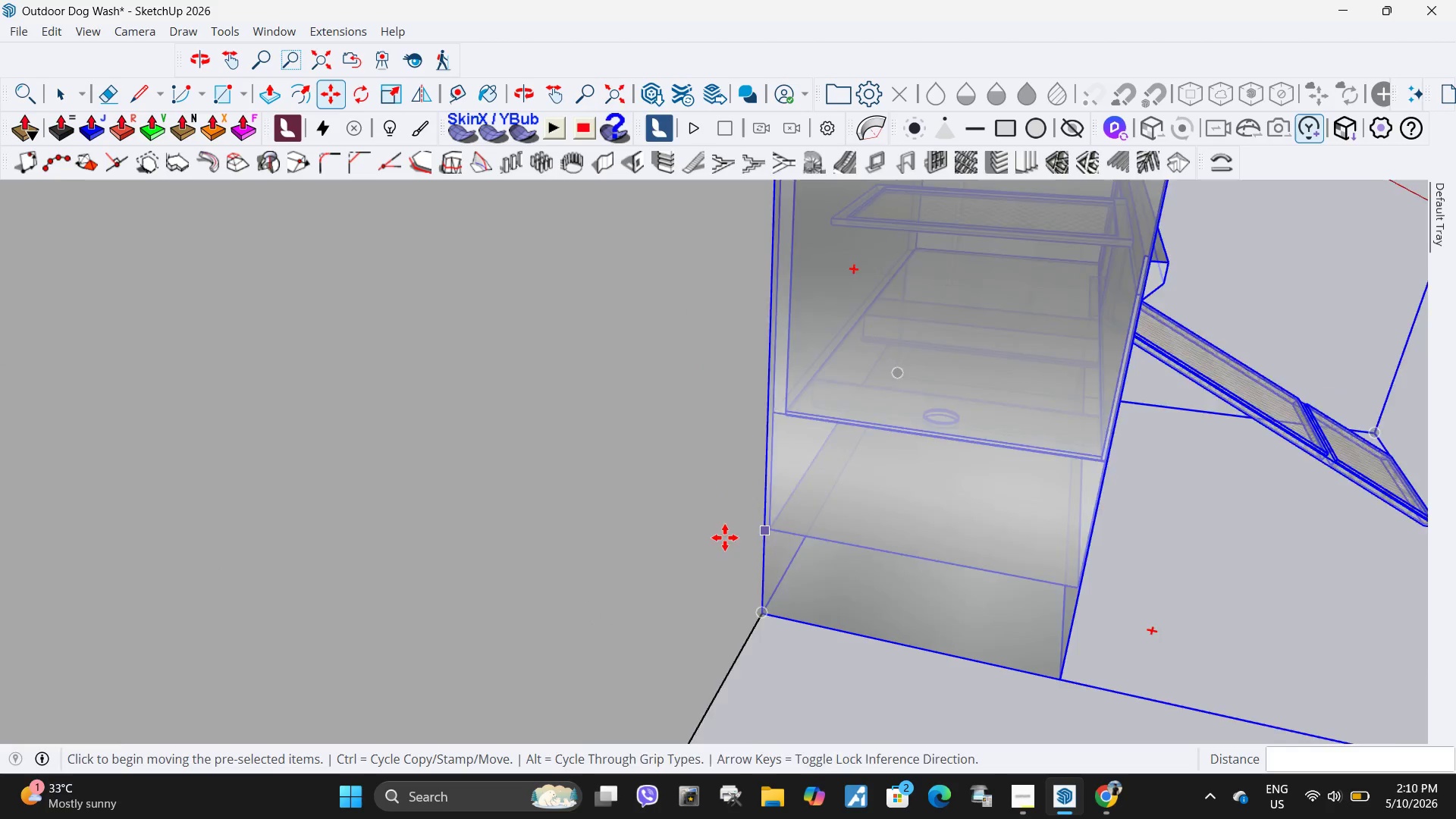 
key(Space)
 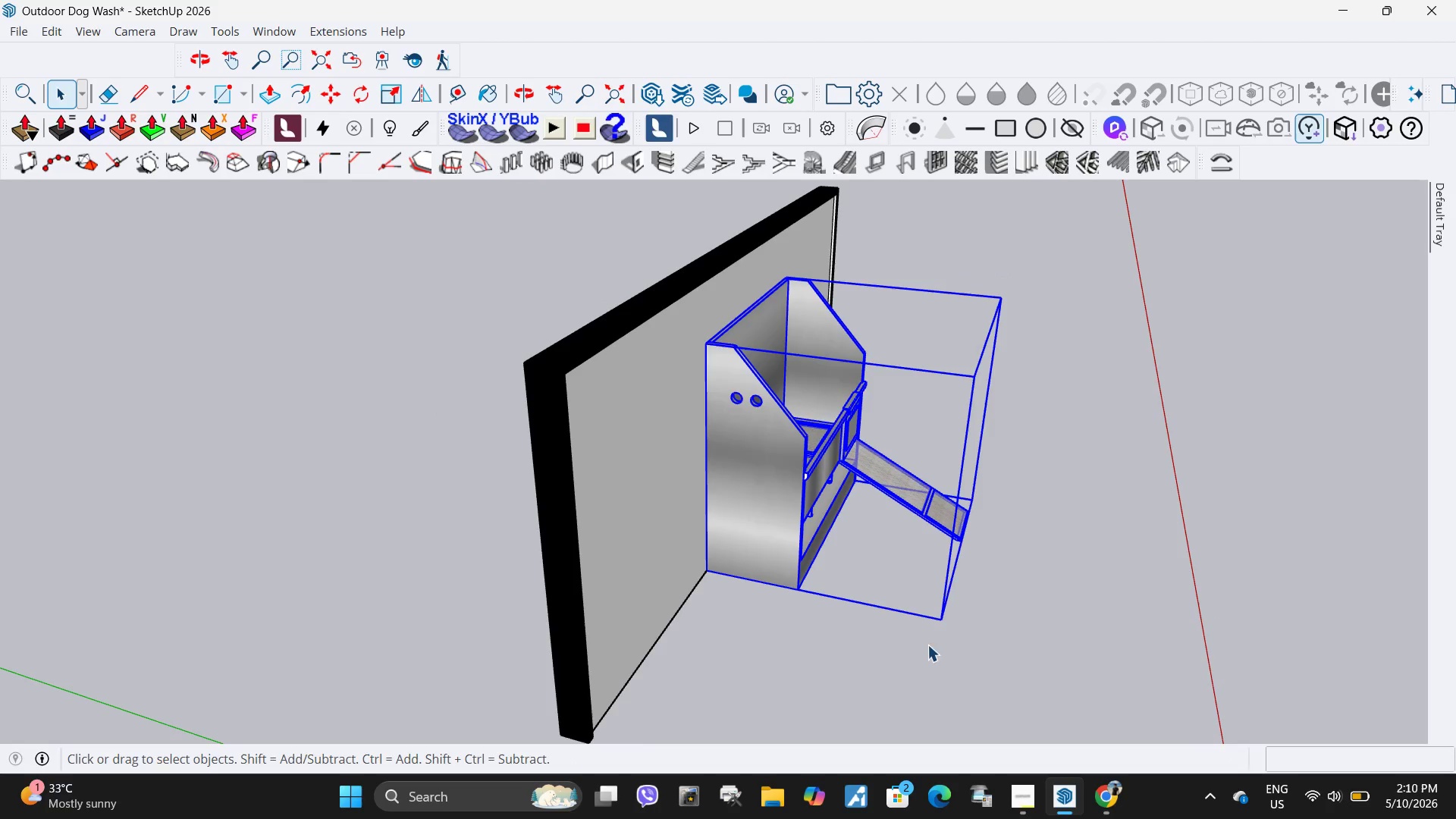 
key(Escape)
 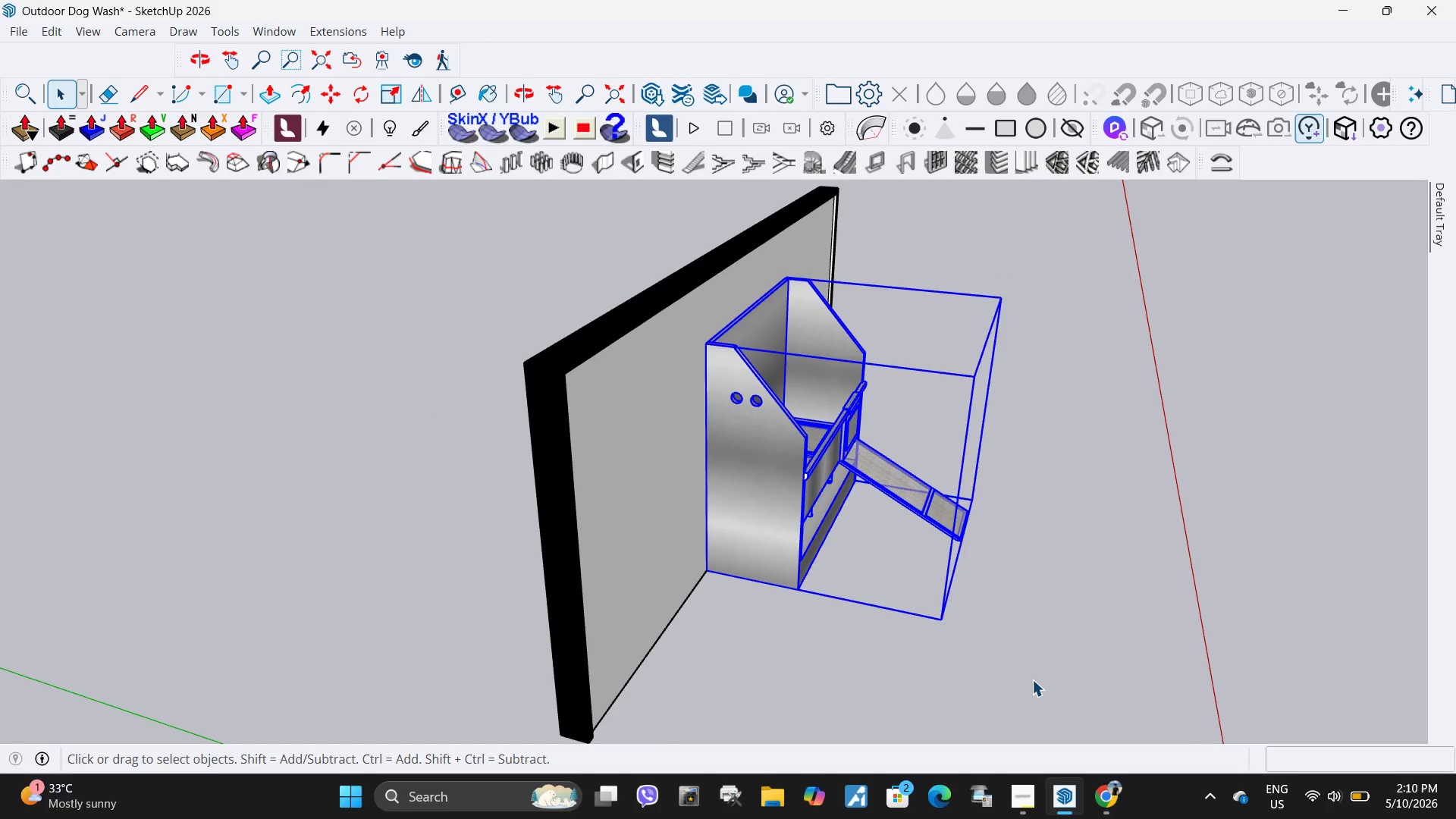 
left_click([1032, 679])
 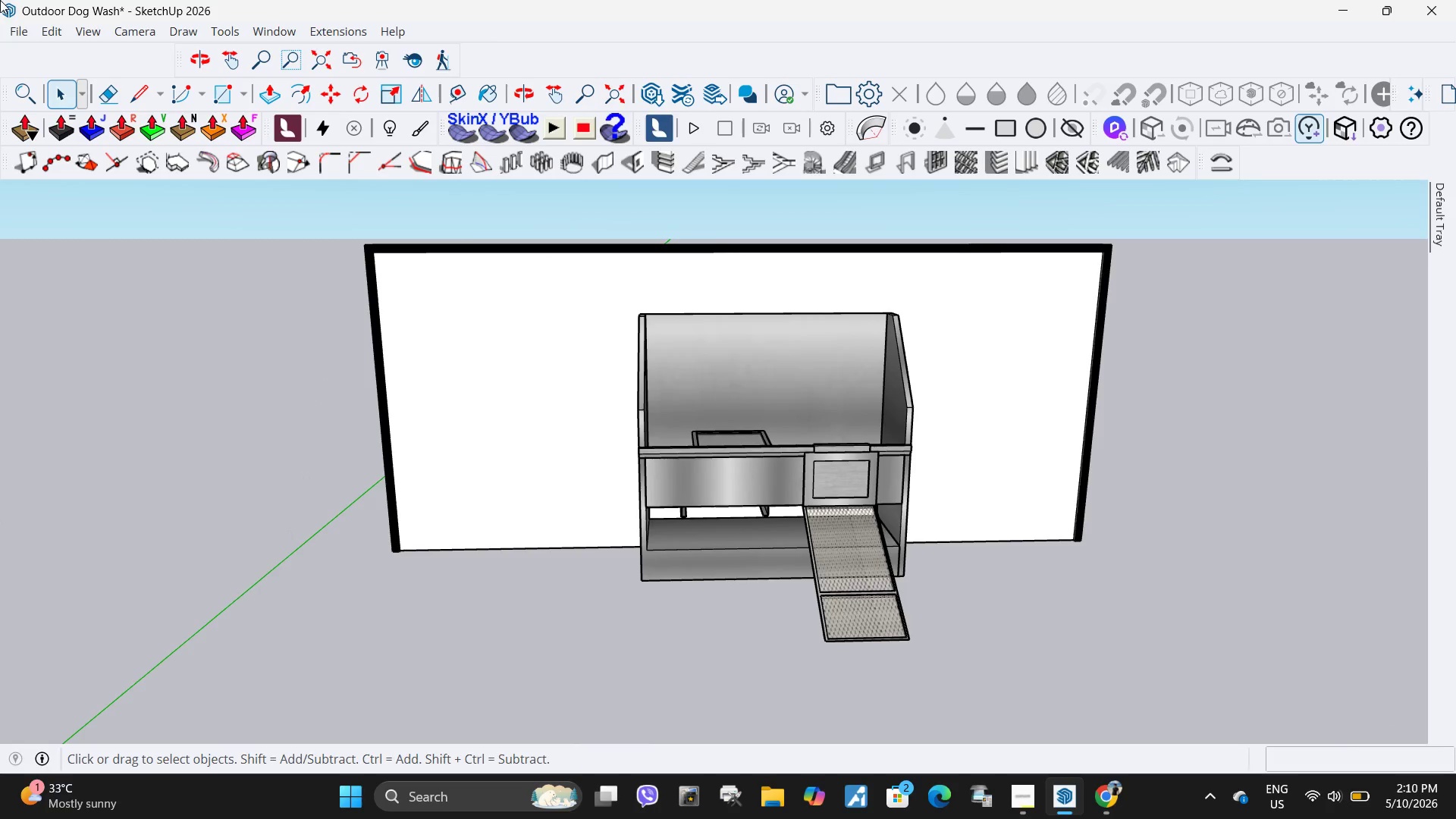 
scroll: coordinate [675, 550], scroll_direction: down, amount: 18.0
 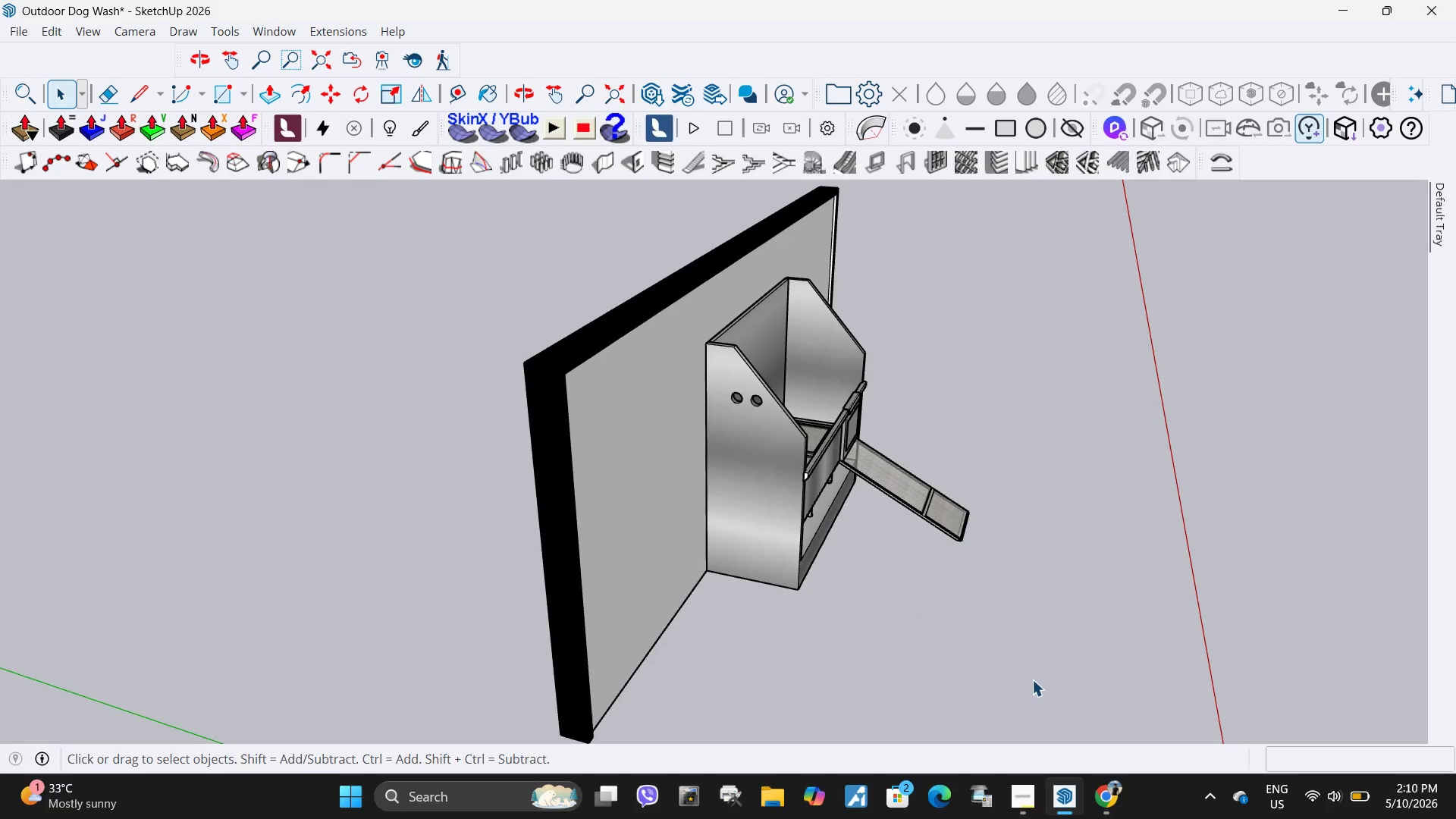 
left_click([20, 31])
 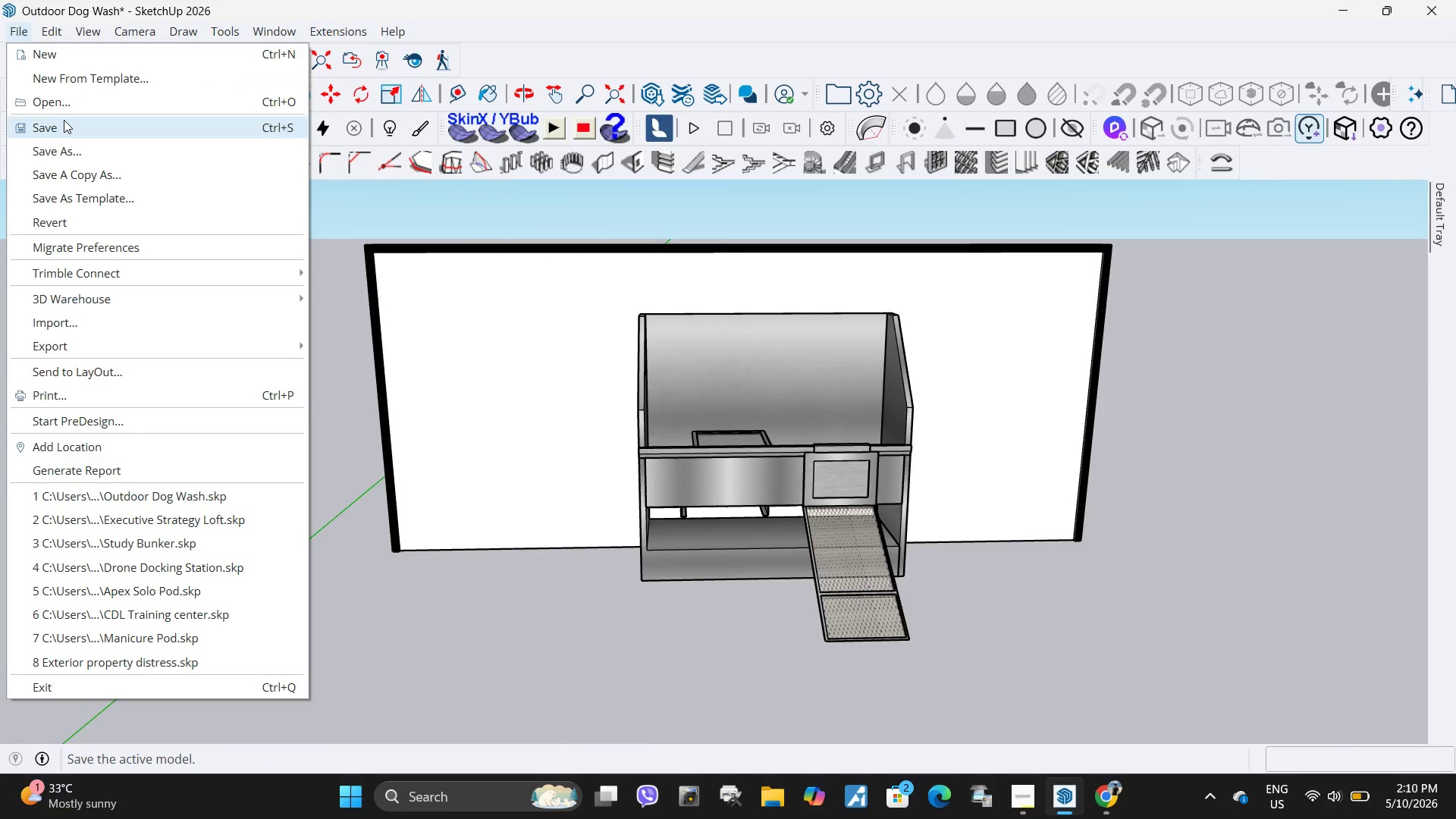 
left_click([64, 120])
 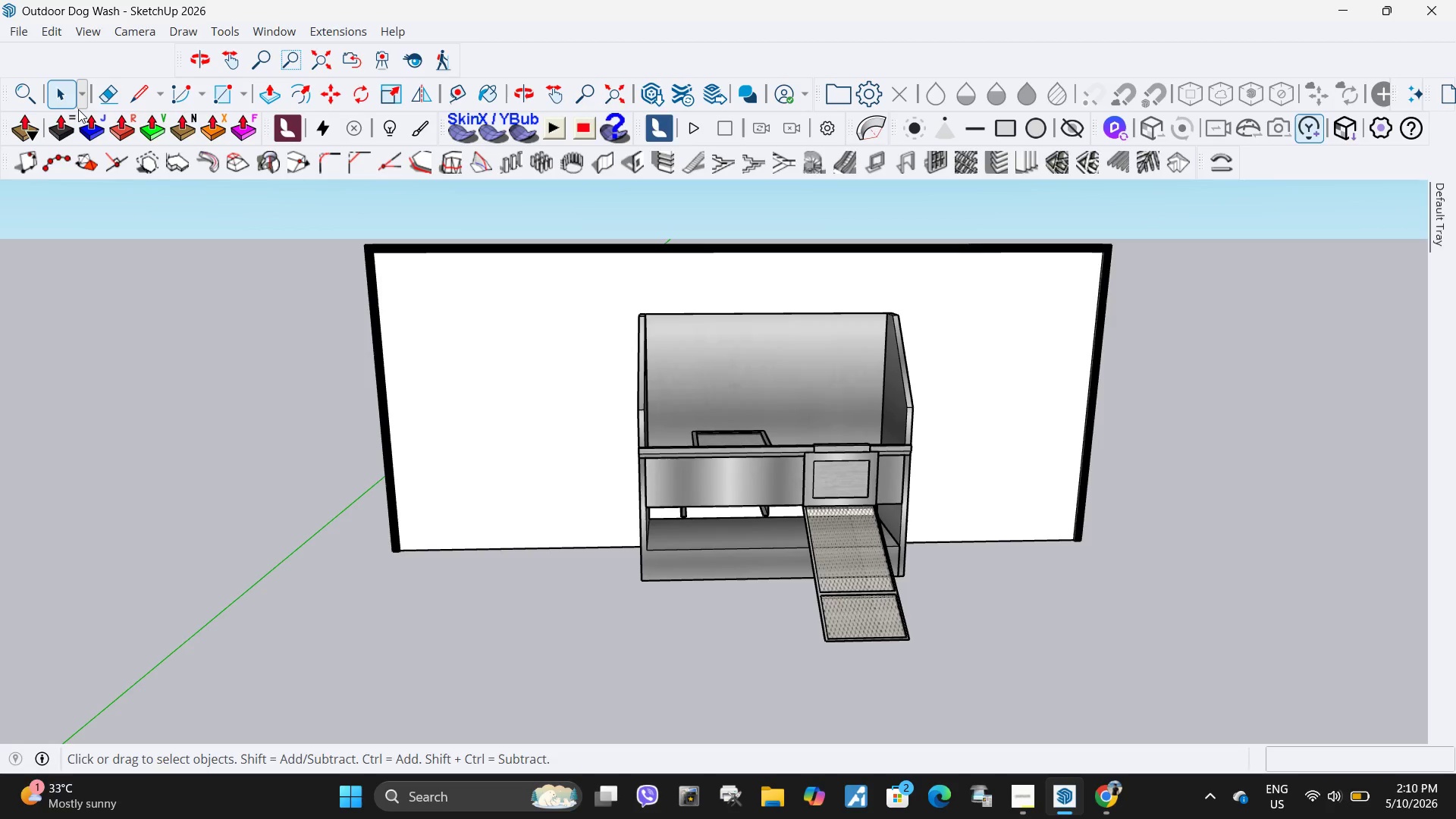 
wait(6.47)
 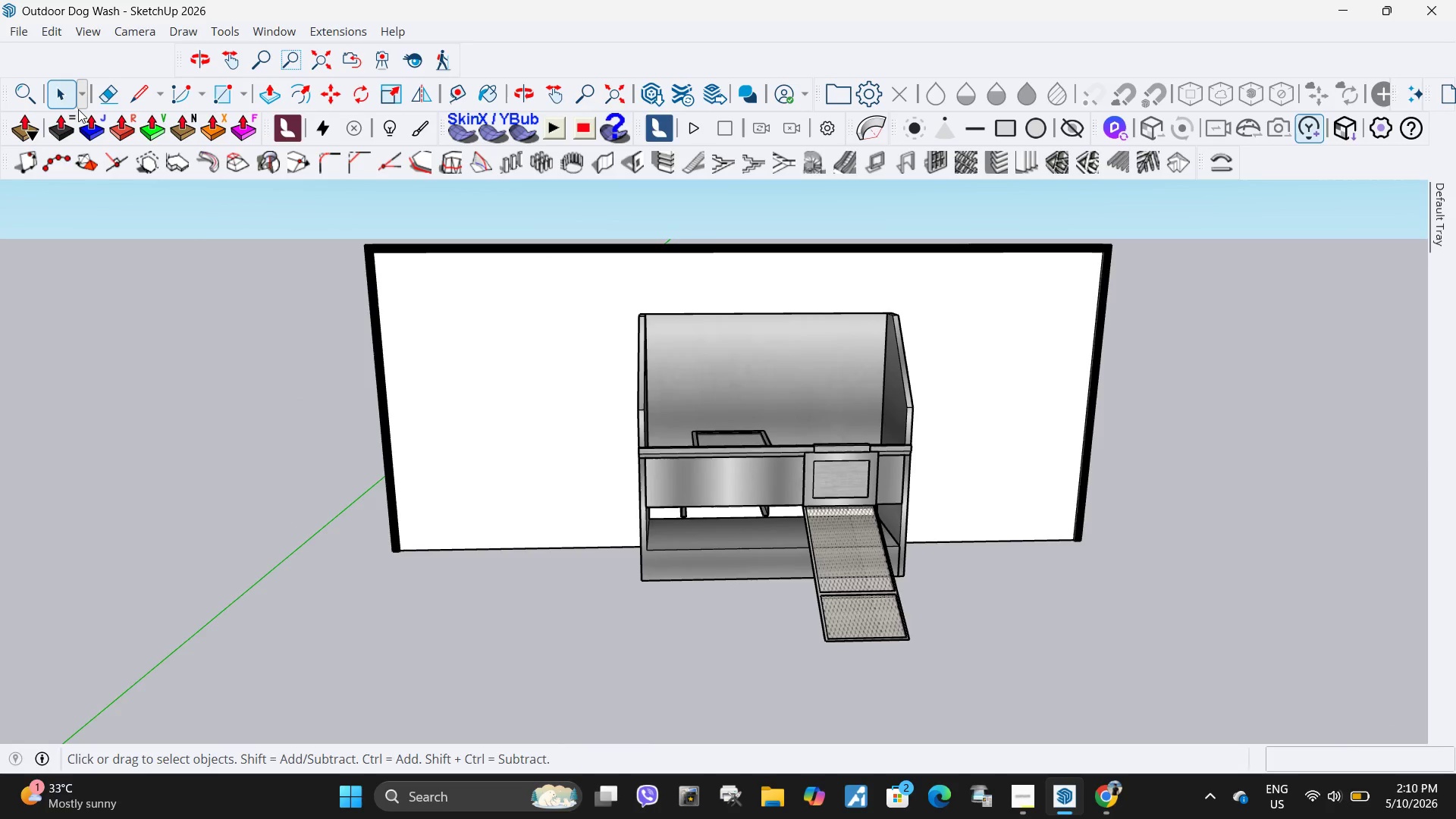 
scroll: coordinate [330, 160], scroll_direction: down, amount: 4.0
 